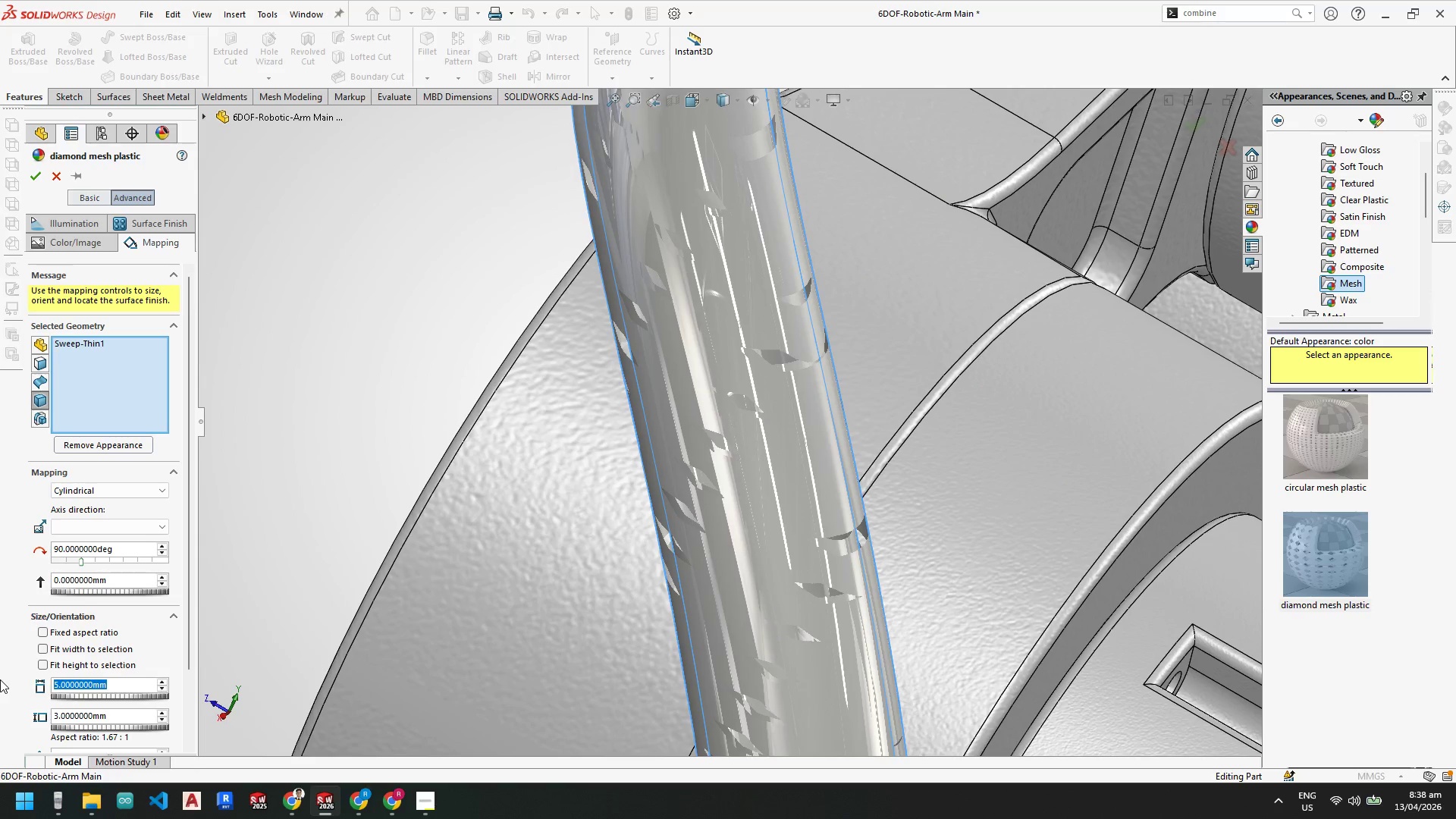 
key(Numpad1)
 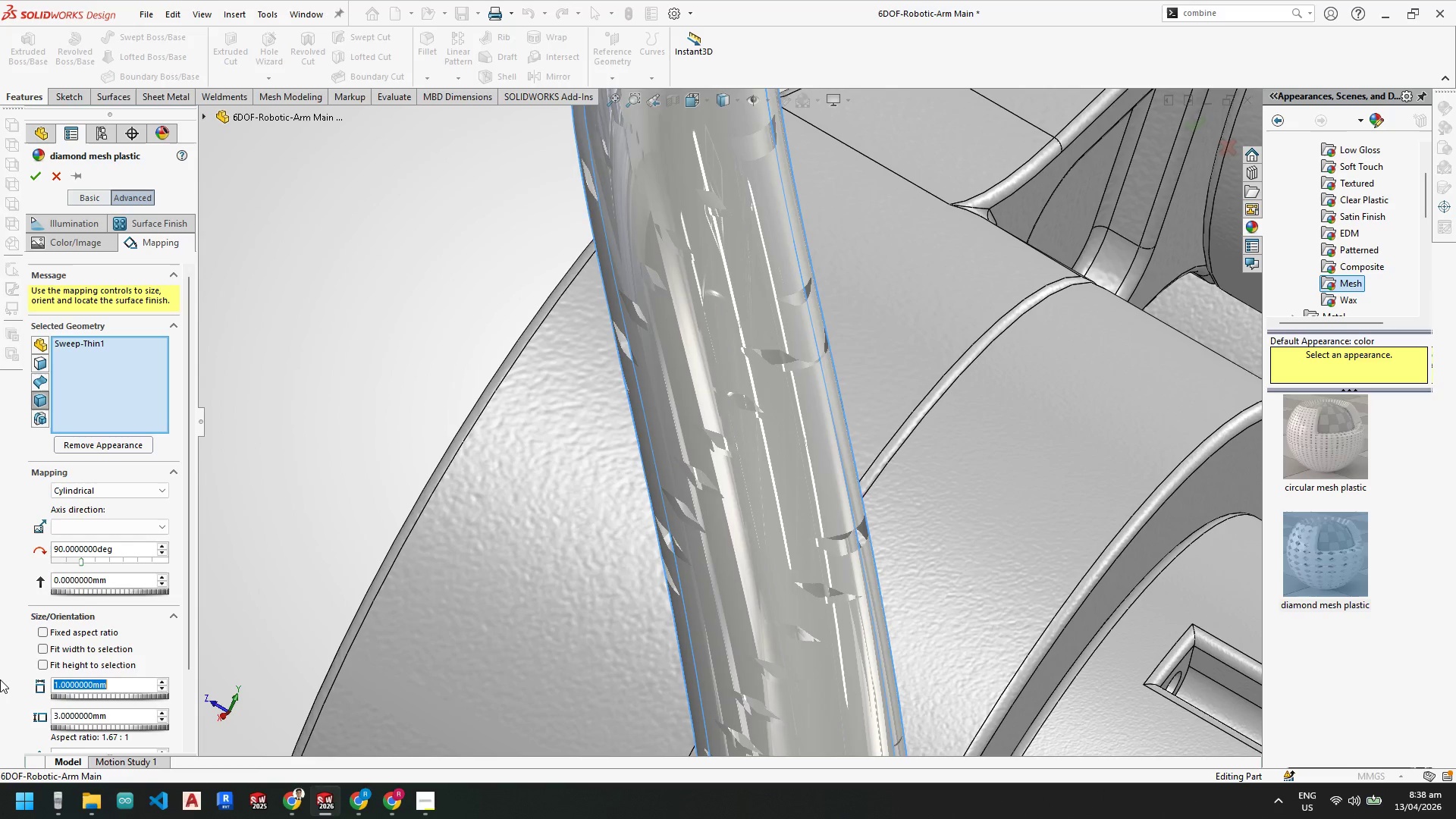 
key(NumpadEnter)
 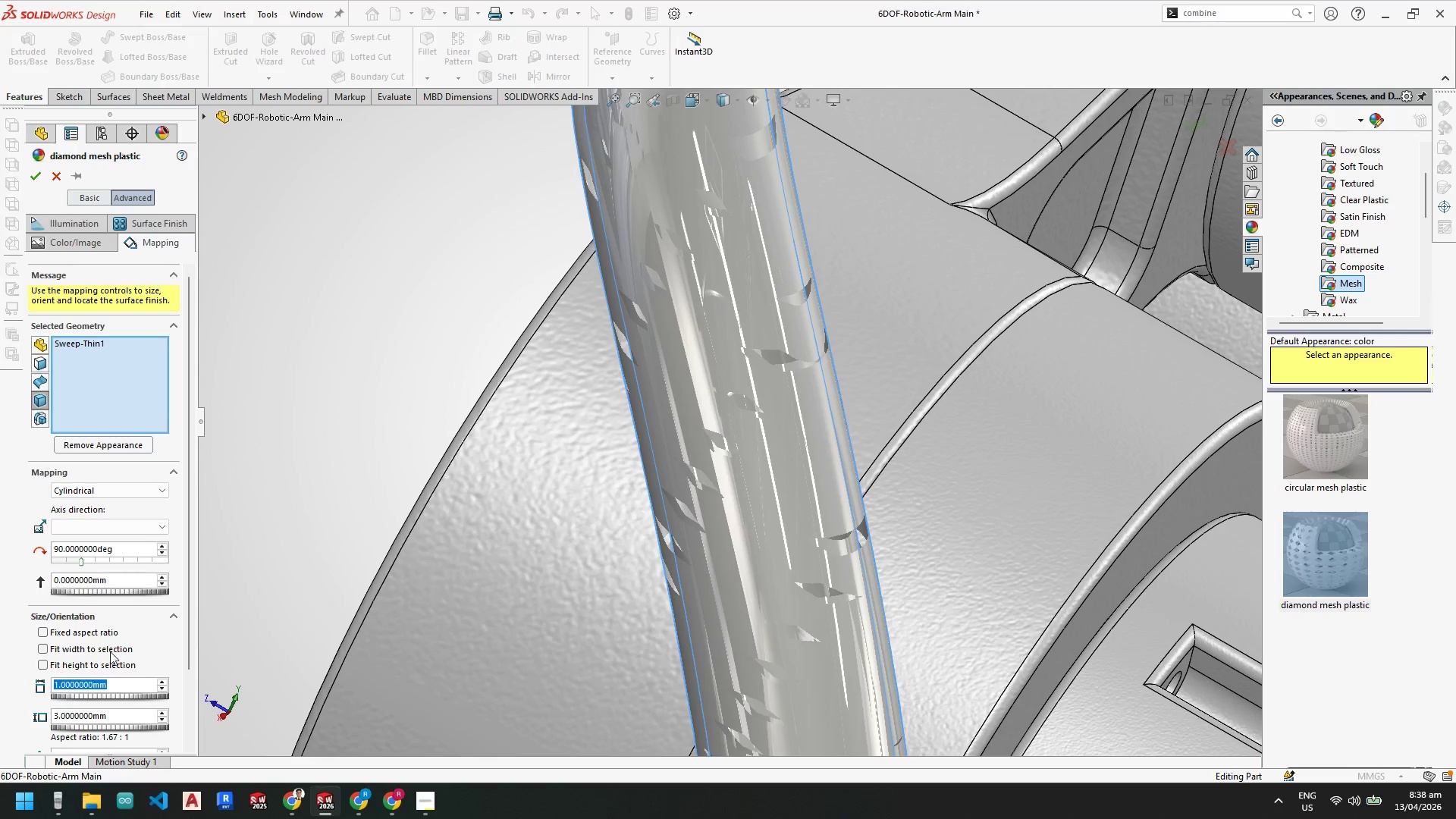 
left_click([161, 637])
 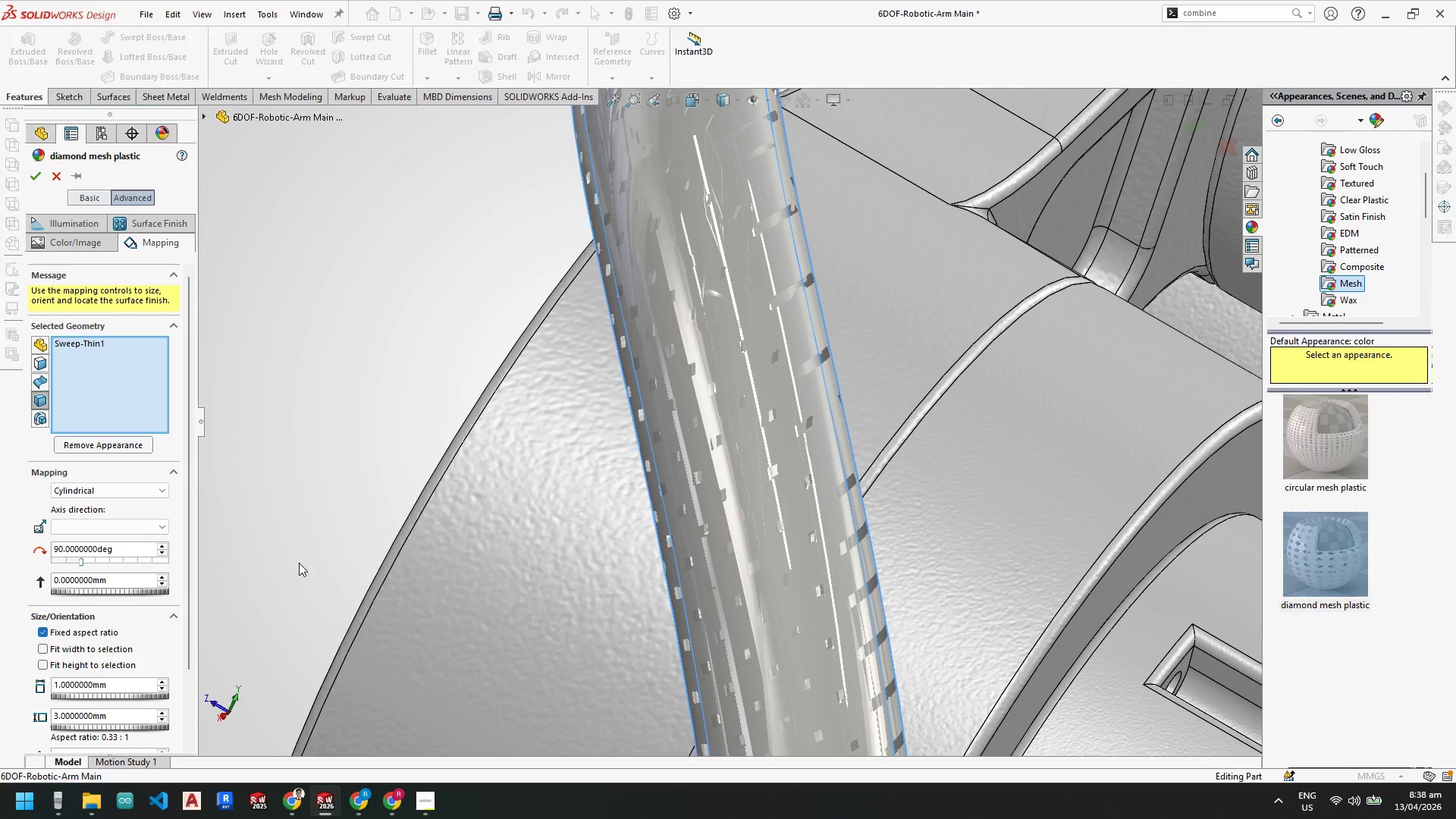 
scroll: coordinate [714, 356], scroll_direction: up, amount: 5.0
 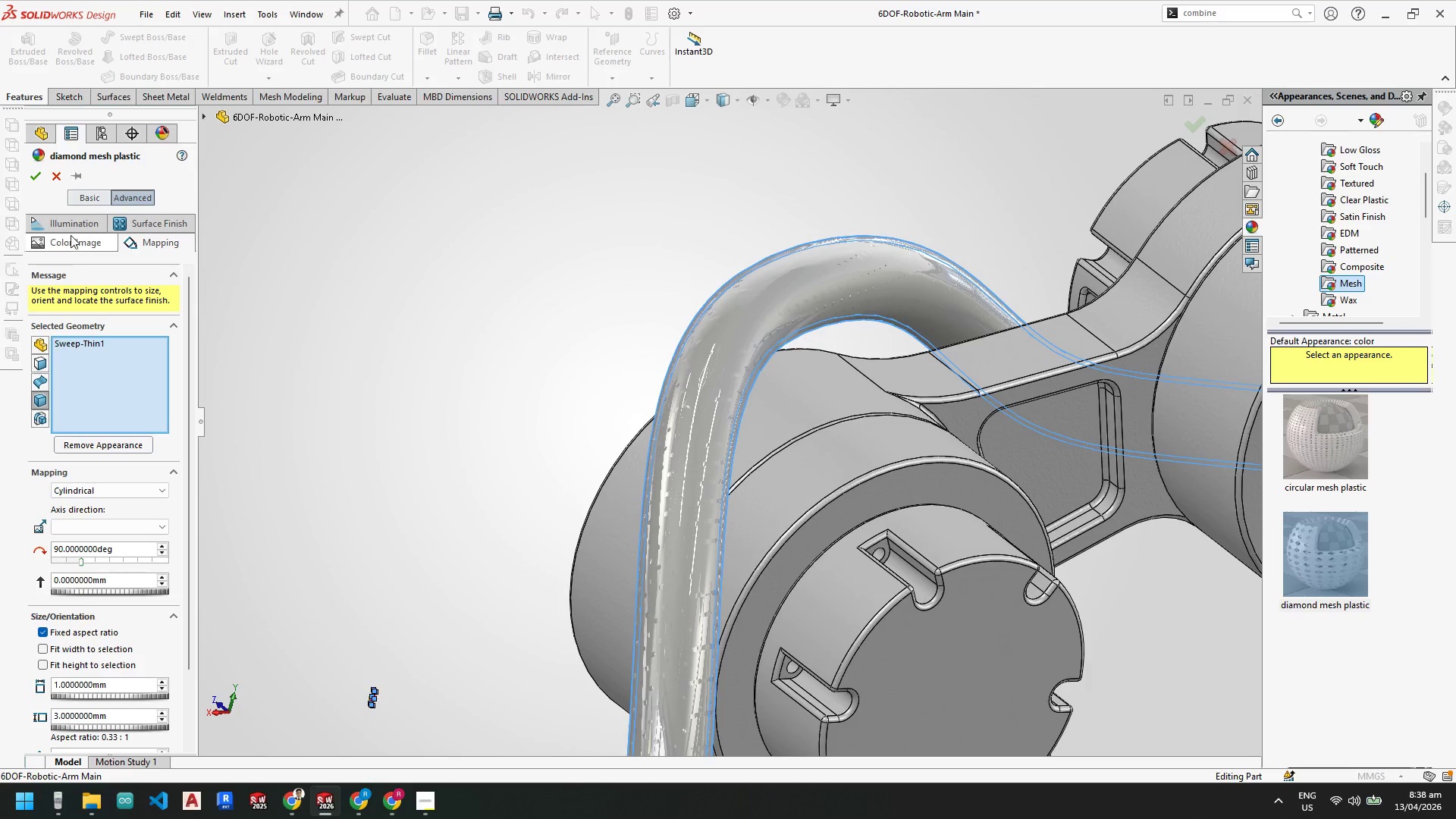 
left_click([80, 242])
 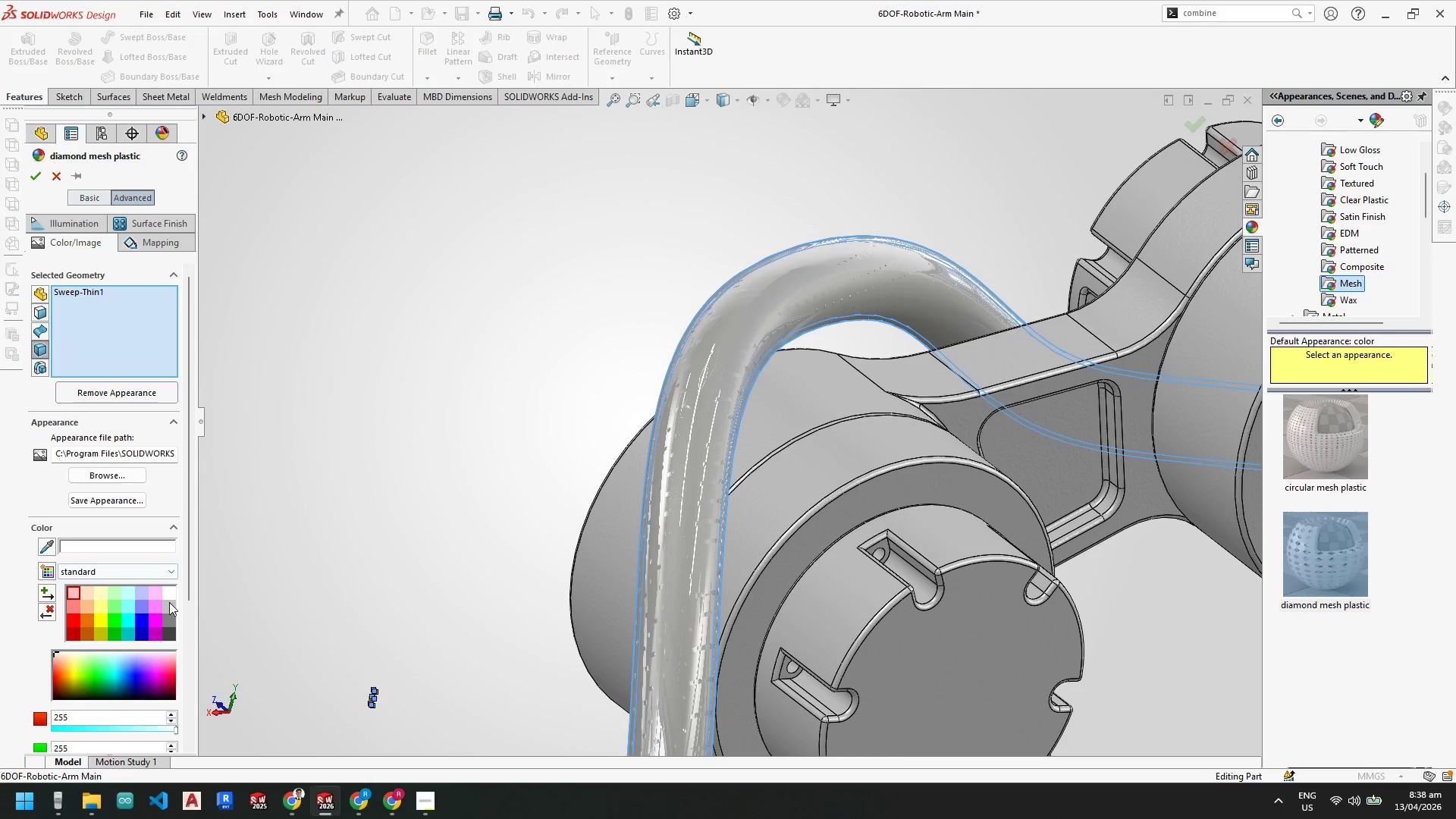 
left_click([170, 619])
 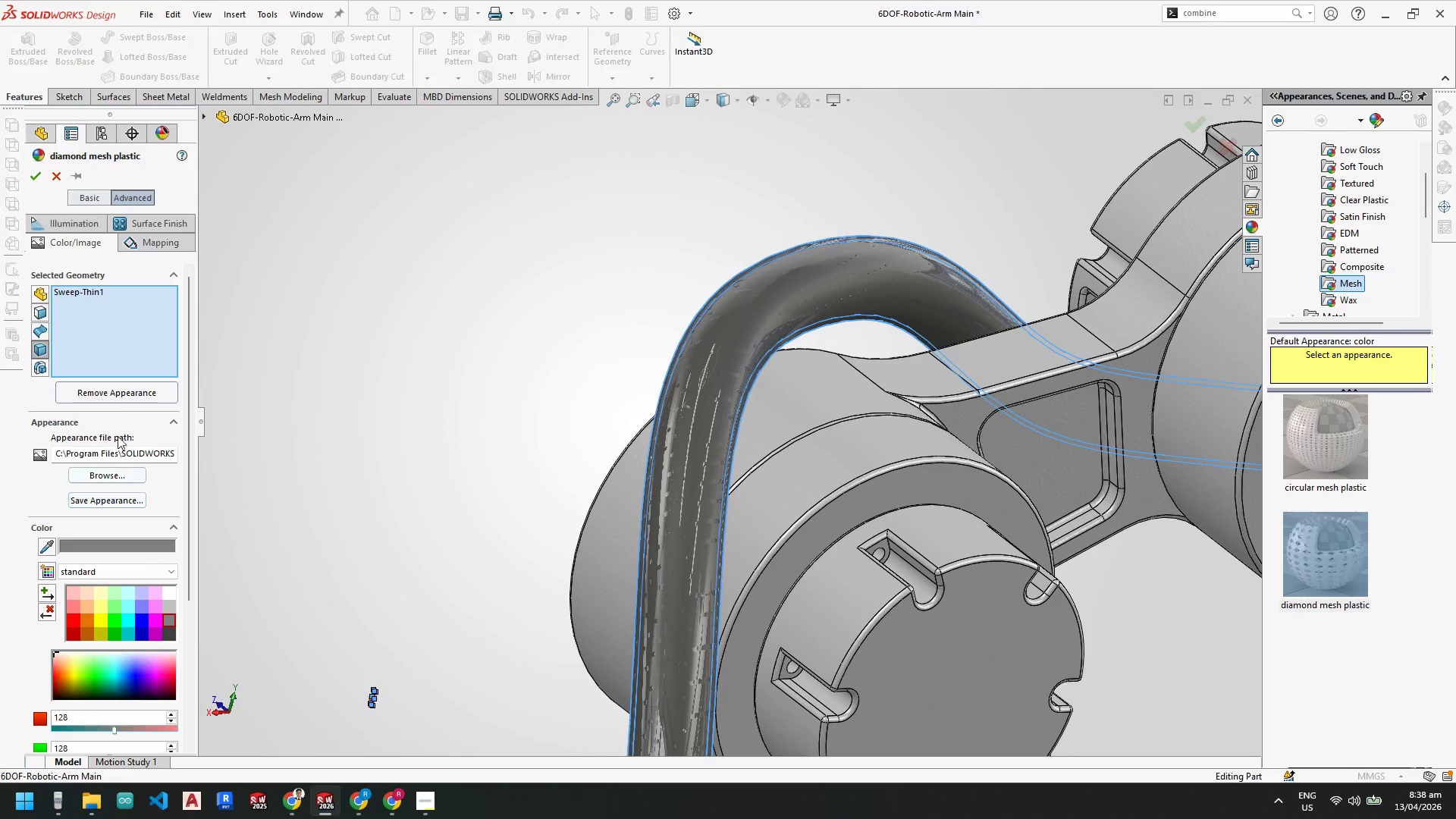 
left_click([89, 223])
 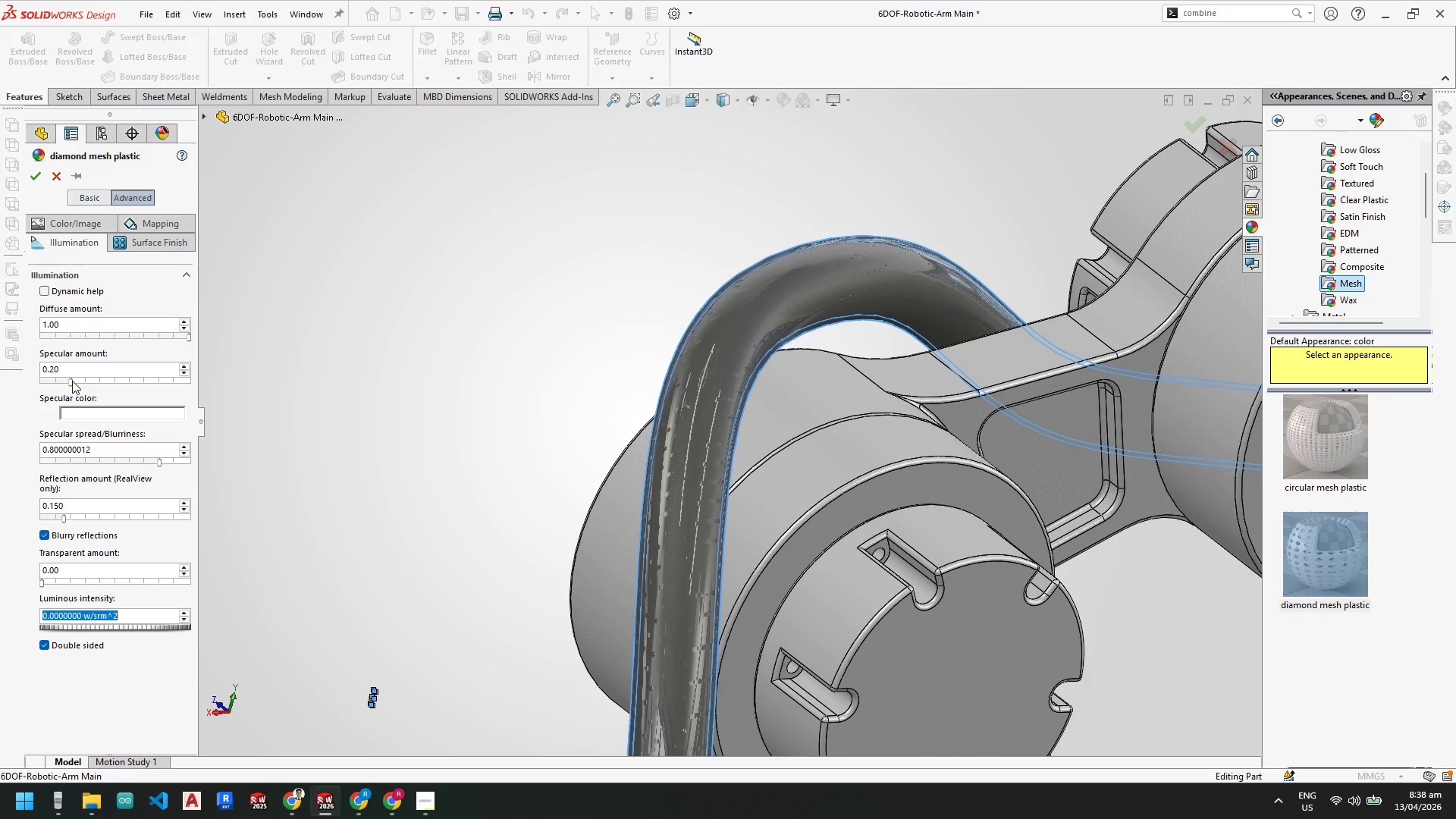 
left_click_drag(start_coordinate=[73, 381], to_coordinate=[0, 379])
 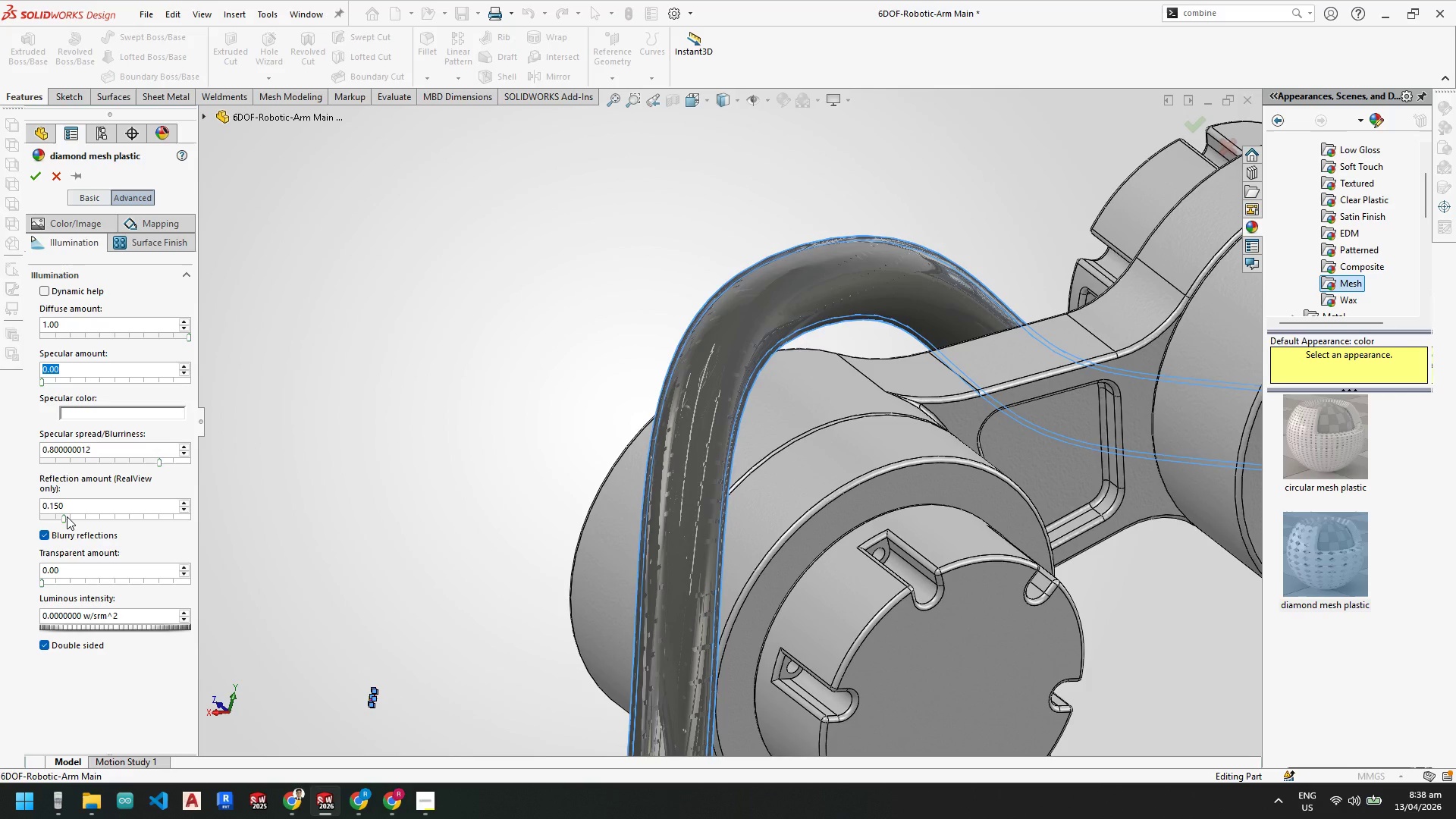 
left_click_drag(start_coordinate=[65, 517], to_coordinate=[46, 520])
 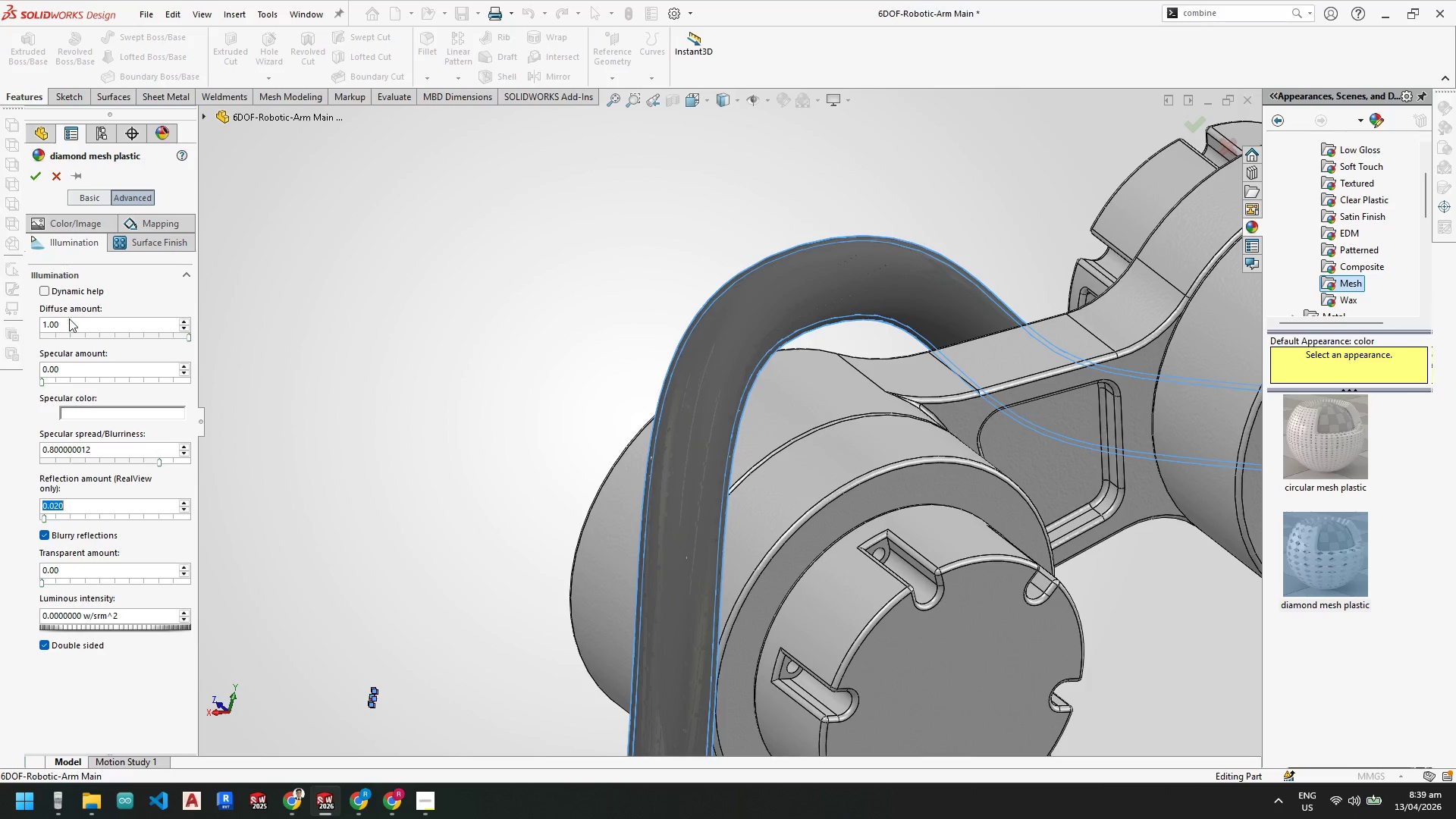 
left_click([151, 243])
 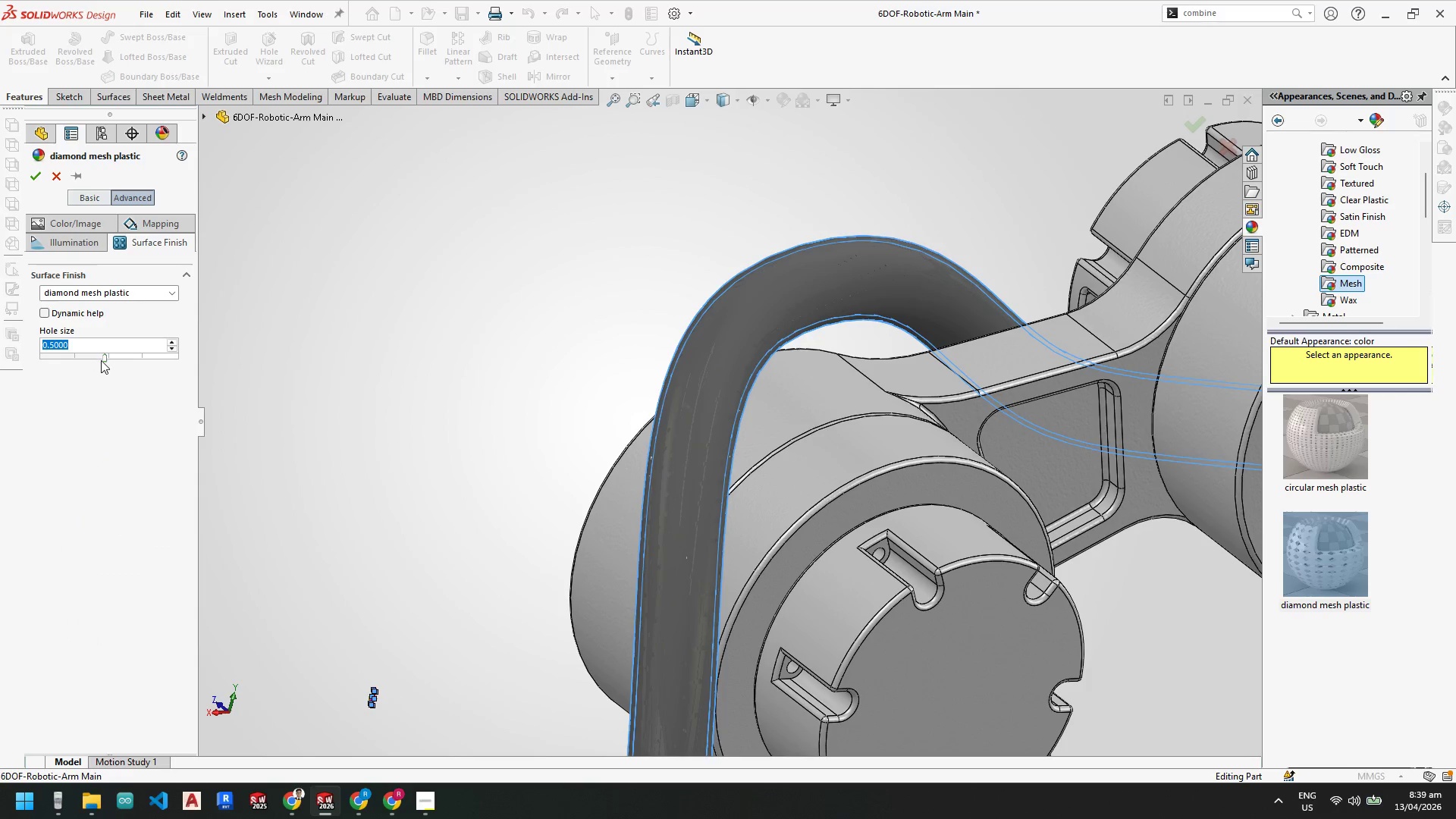 
left_click_drag(start_coordinate=[105, 358], to_coordinate=[163, 354])
 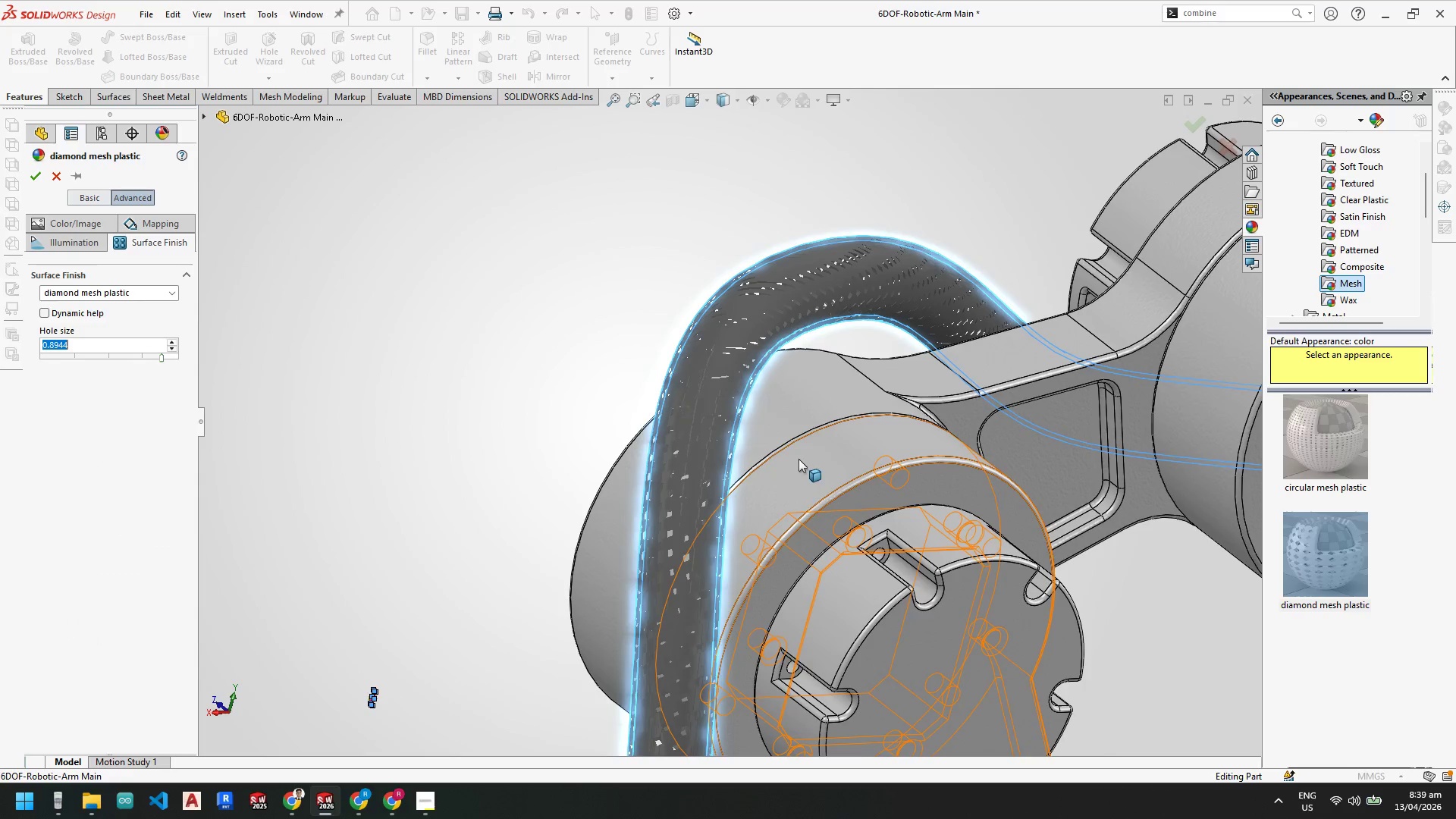 
scroll: coordinate [514, 359], scroll_direction: down, amount: 8.0
 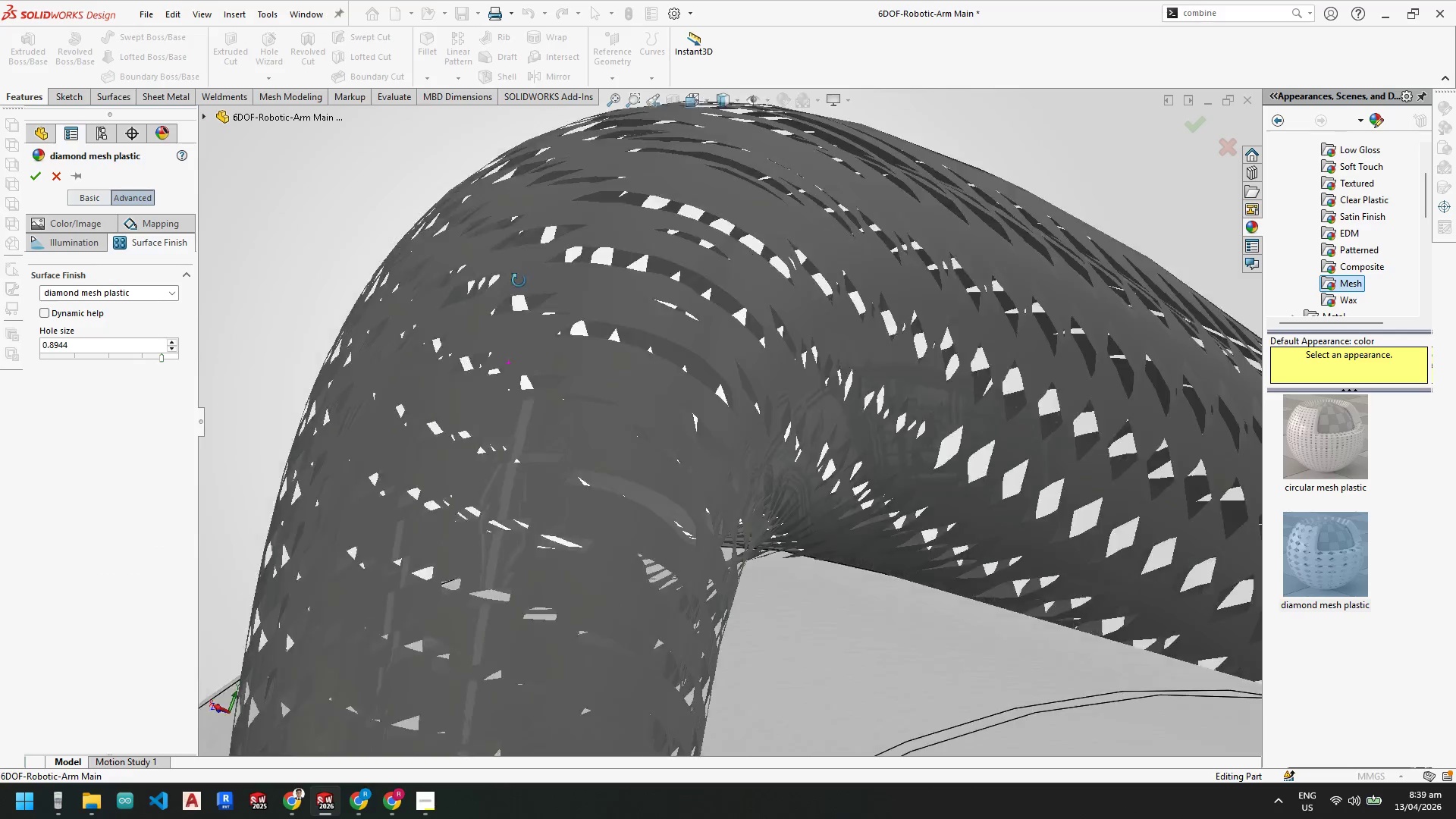 
scroll: coordinate [843, 543], scroll_direction: up, amount: 16.0
 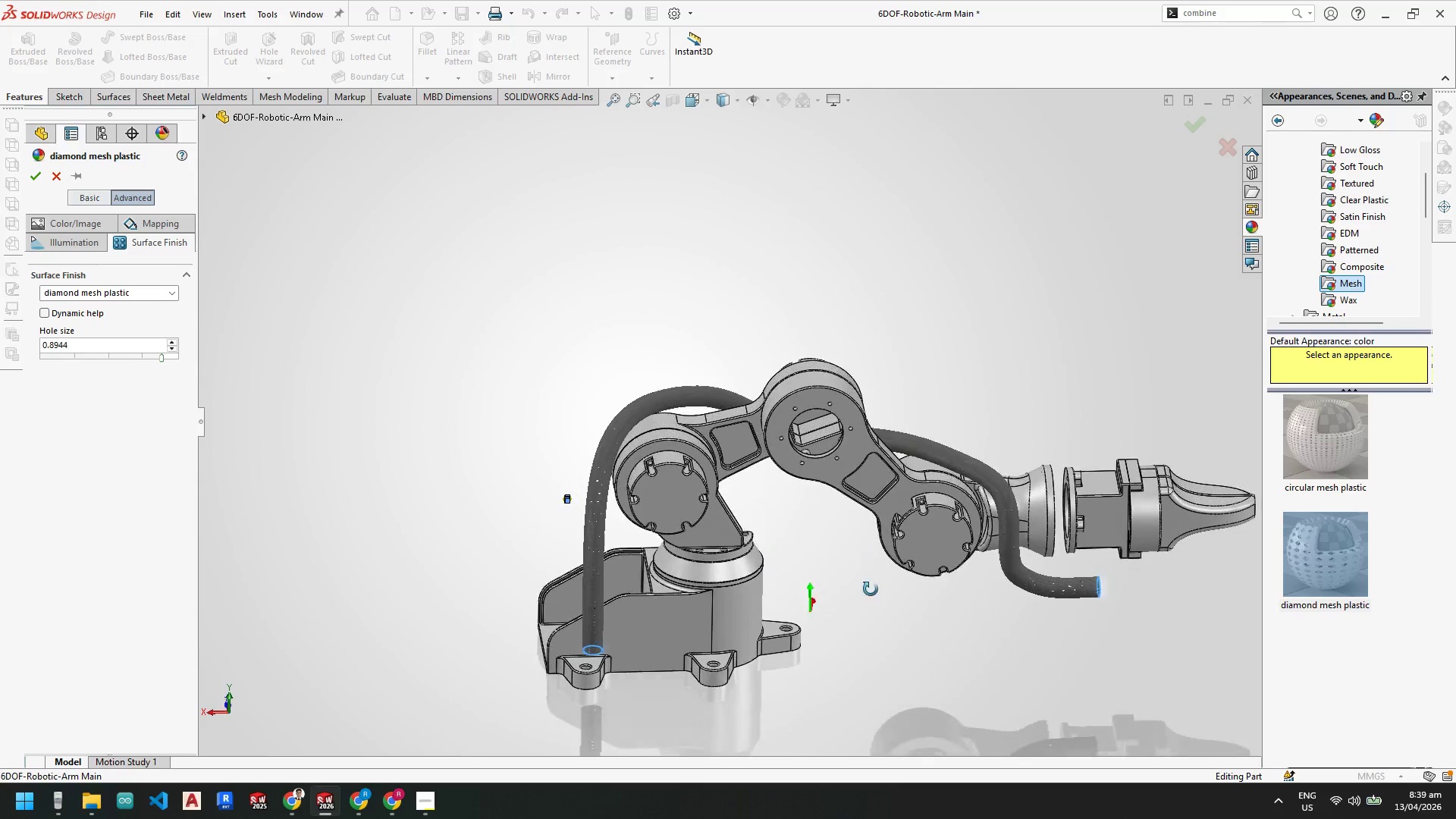 
scroll: coordinate [562, 465], scroll_direction: down, amount: 6.0
 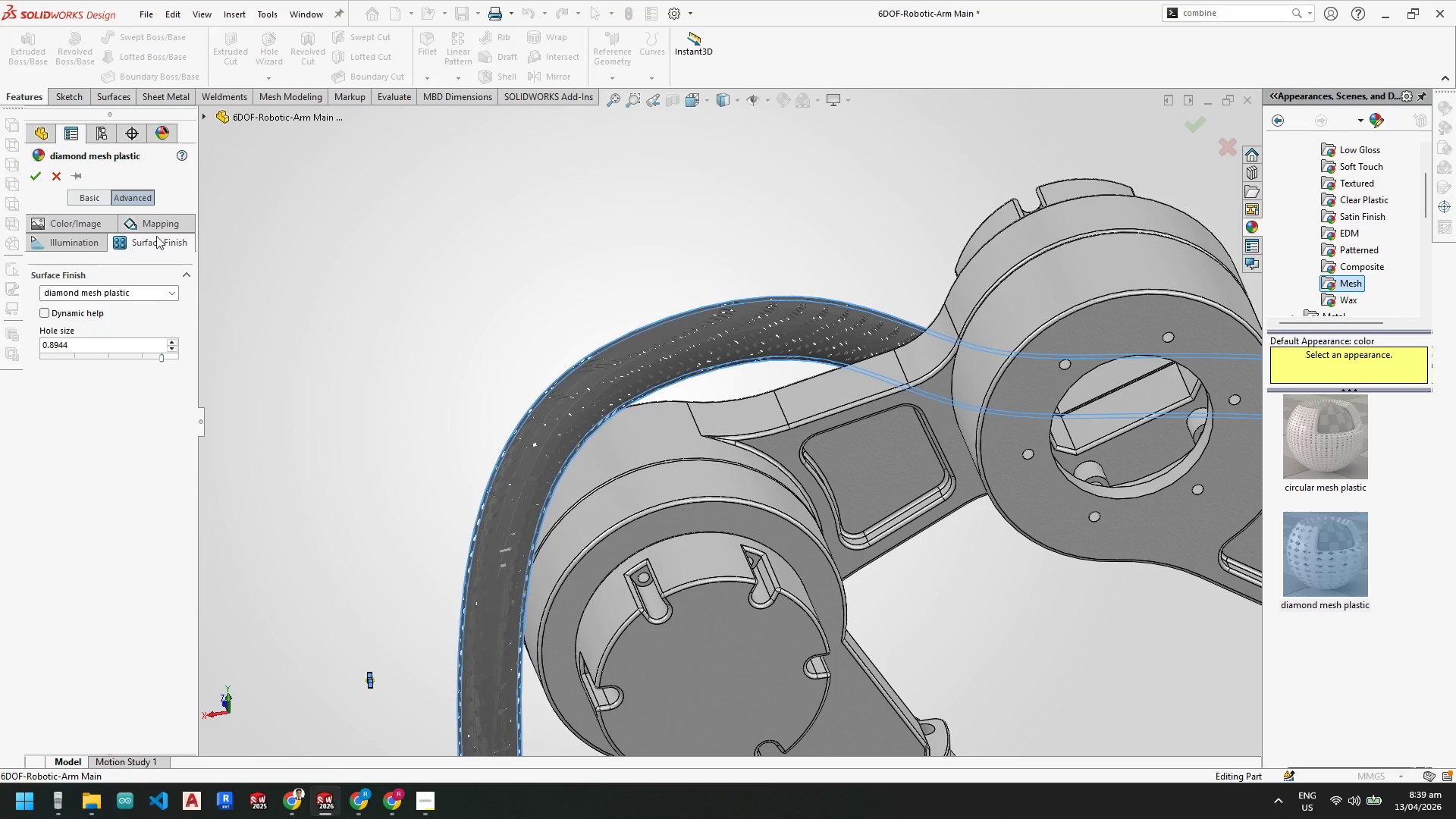 
left_click([77, 244])
 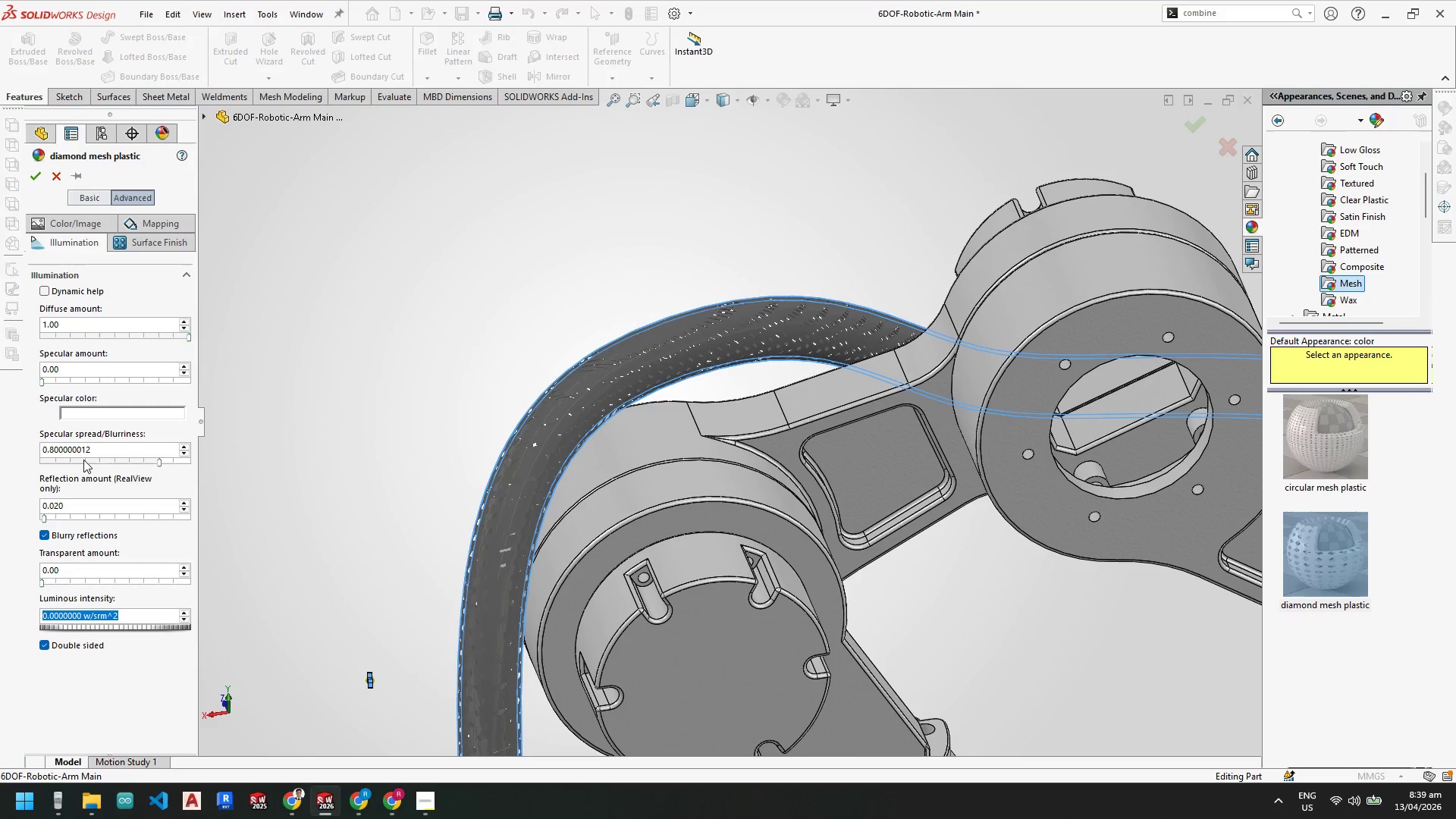 
left_click_drag(start_coordinate=[160, 462], to_coordinate=[64, 462])
 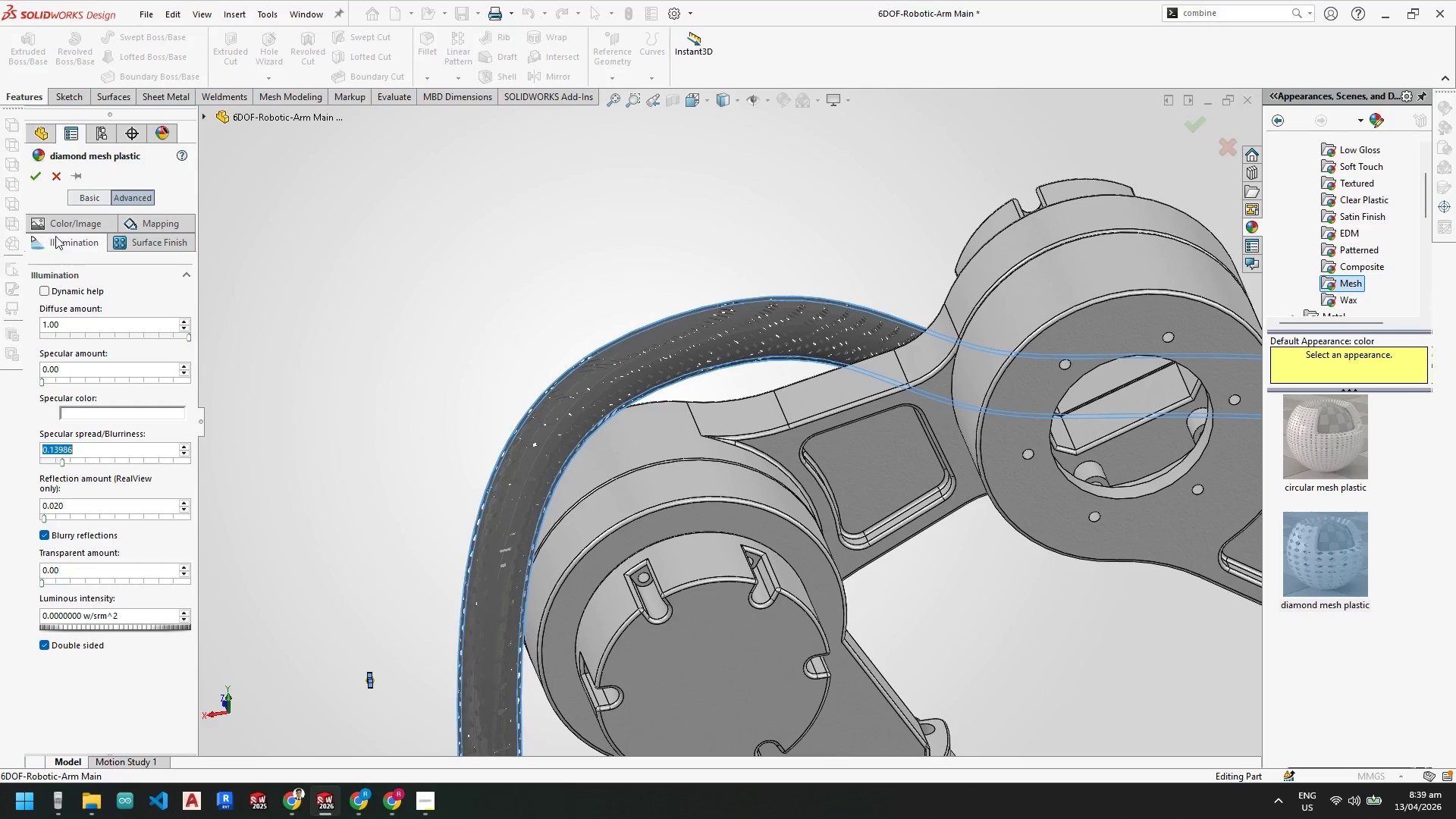 
left_click([70, 220])
 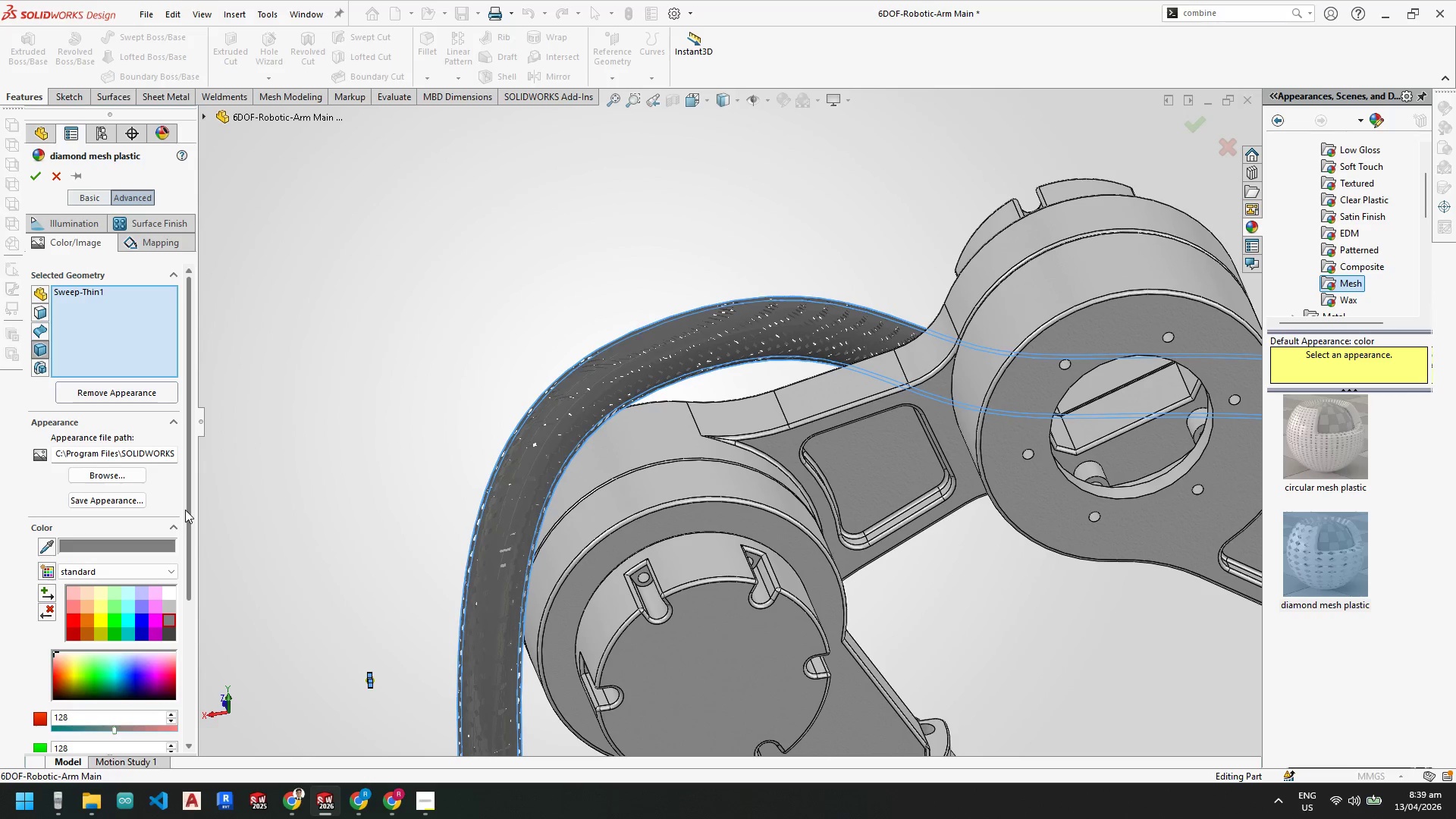 
left_click_drag(start_coordinate=[189, 511], to_coordinate=[190, 528])
 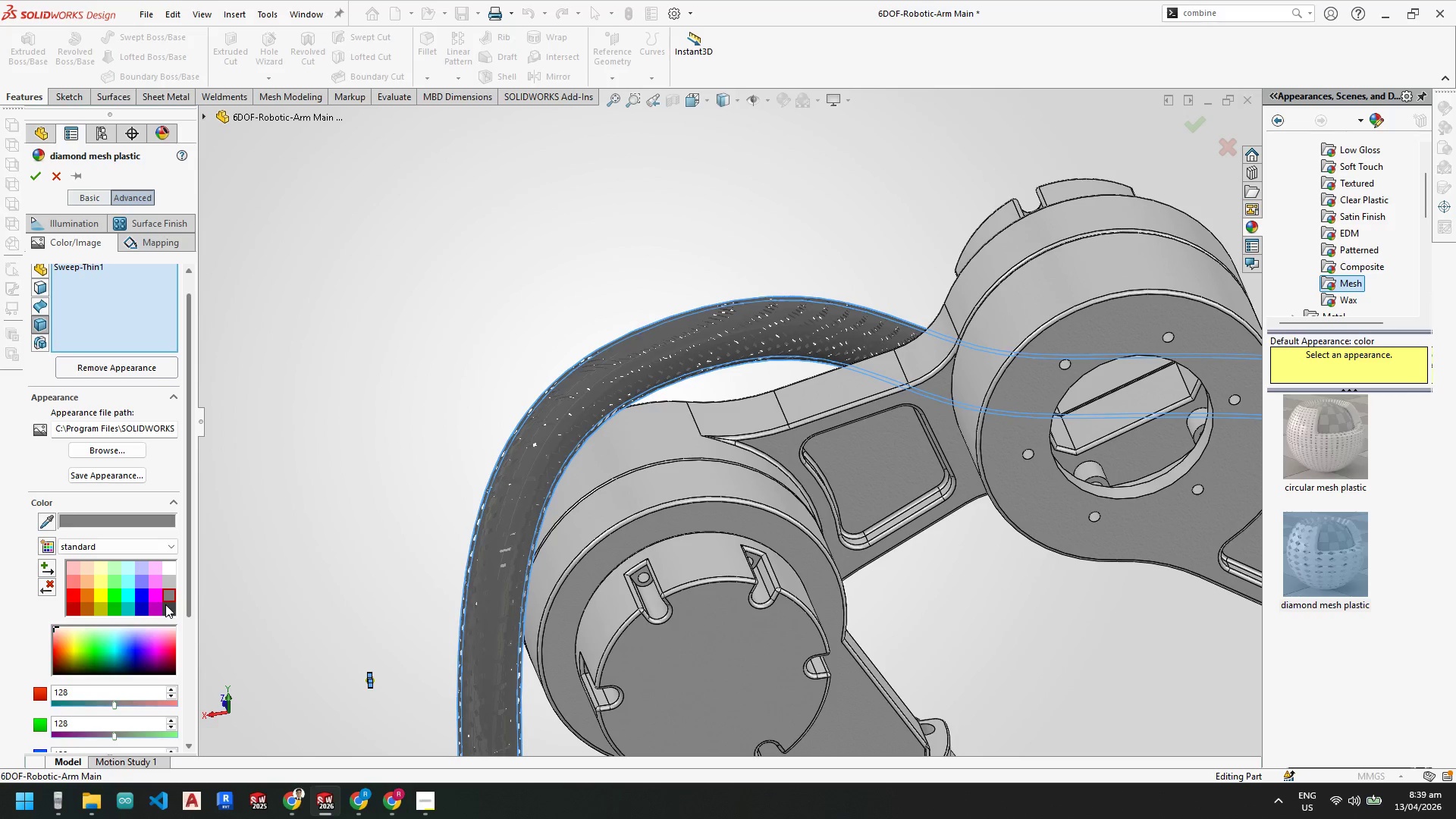 
left_click([166, 608])
 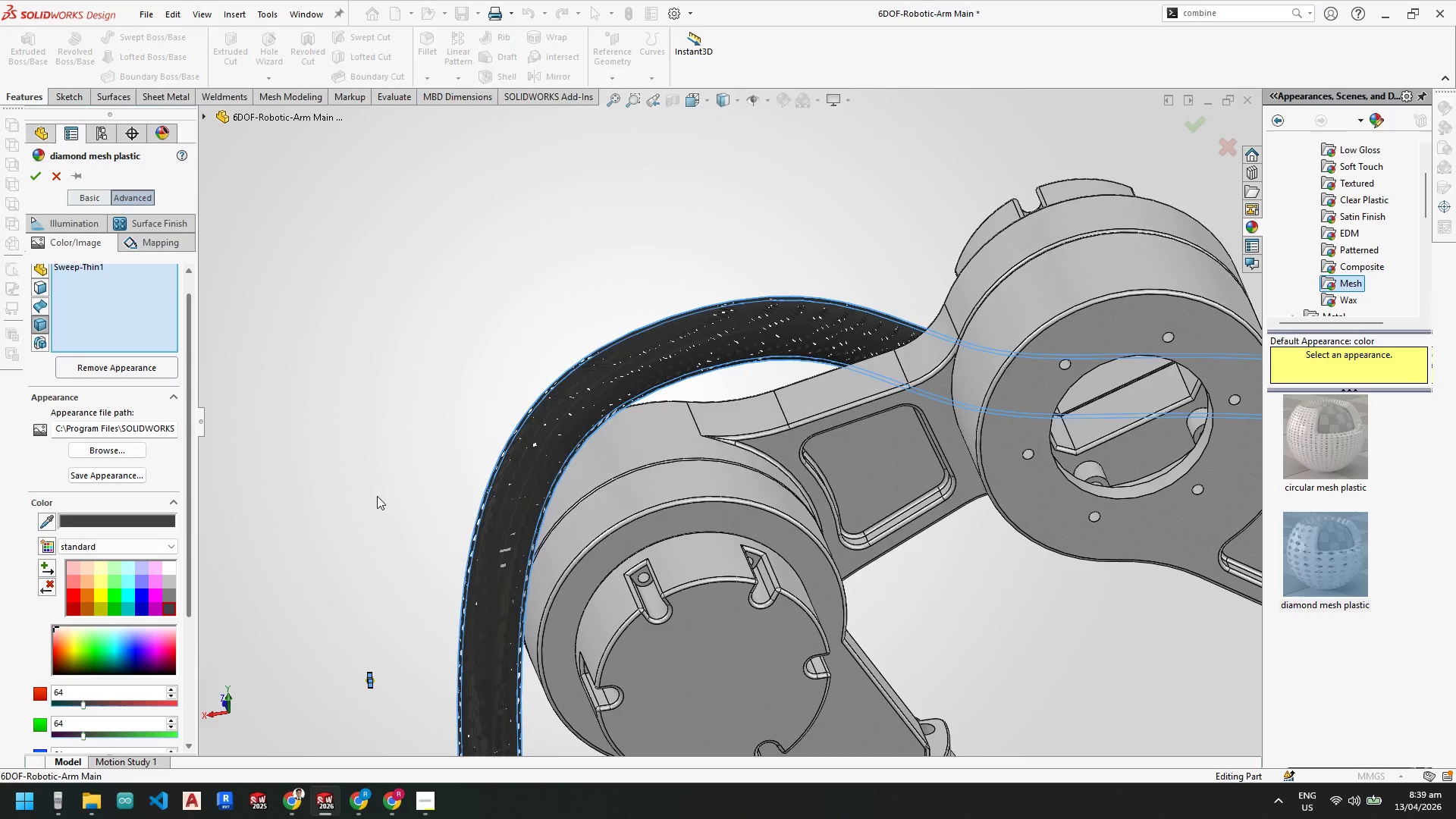 
scroll: coordinate [550, 415], scroll_direction: down, amount: 5.0
 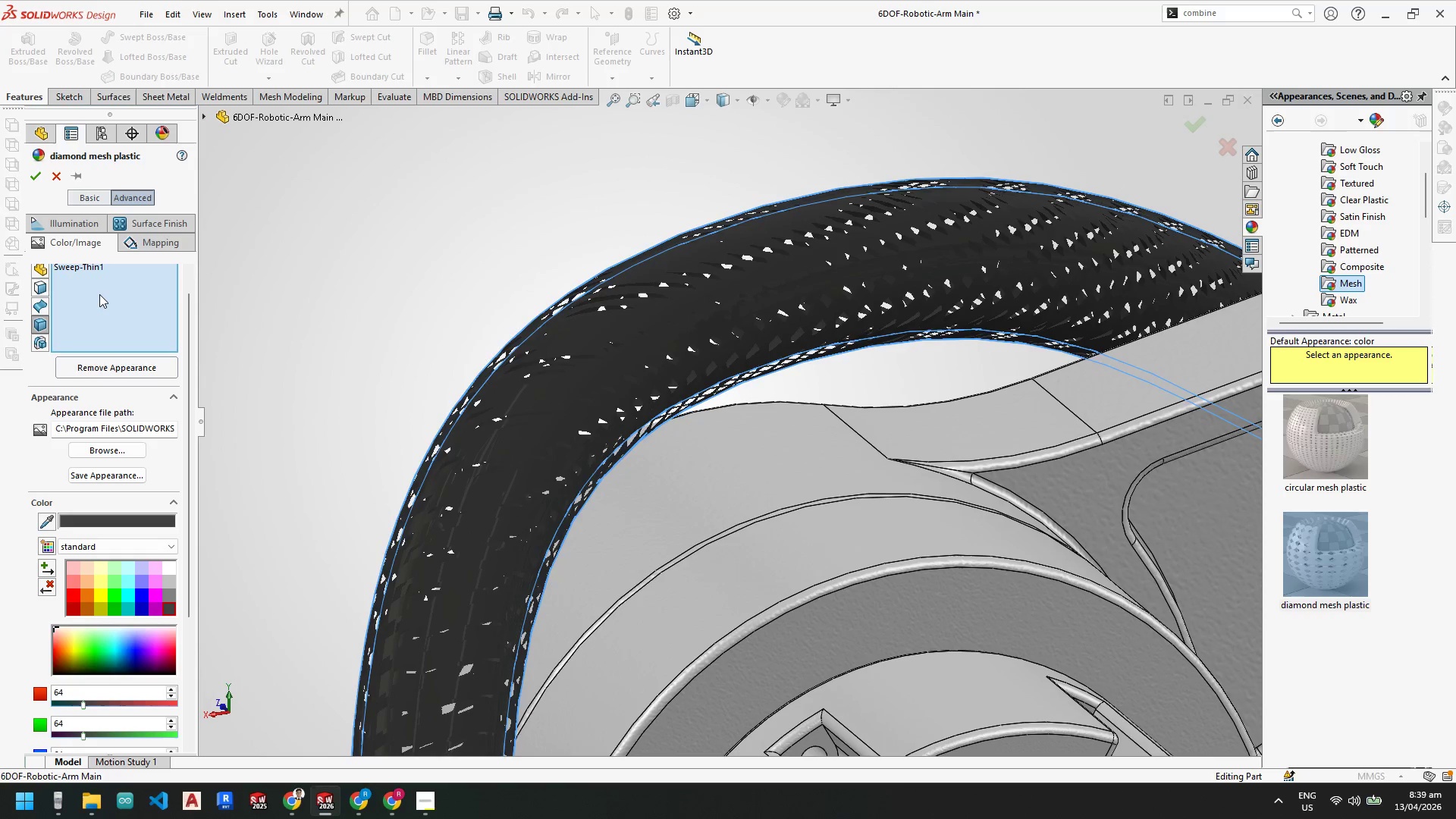 
left_click([83, 224])
 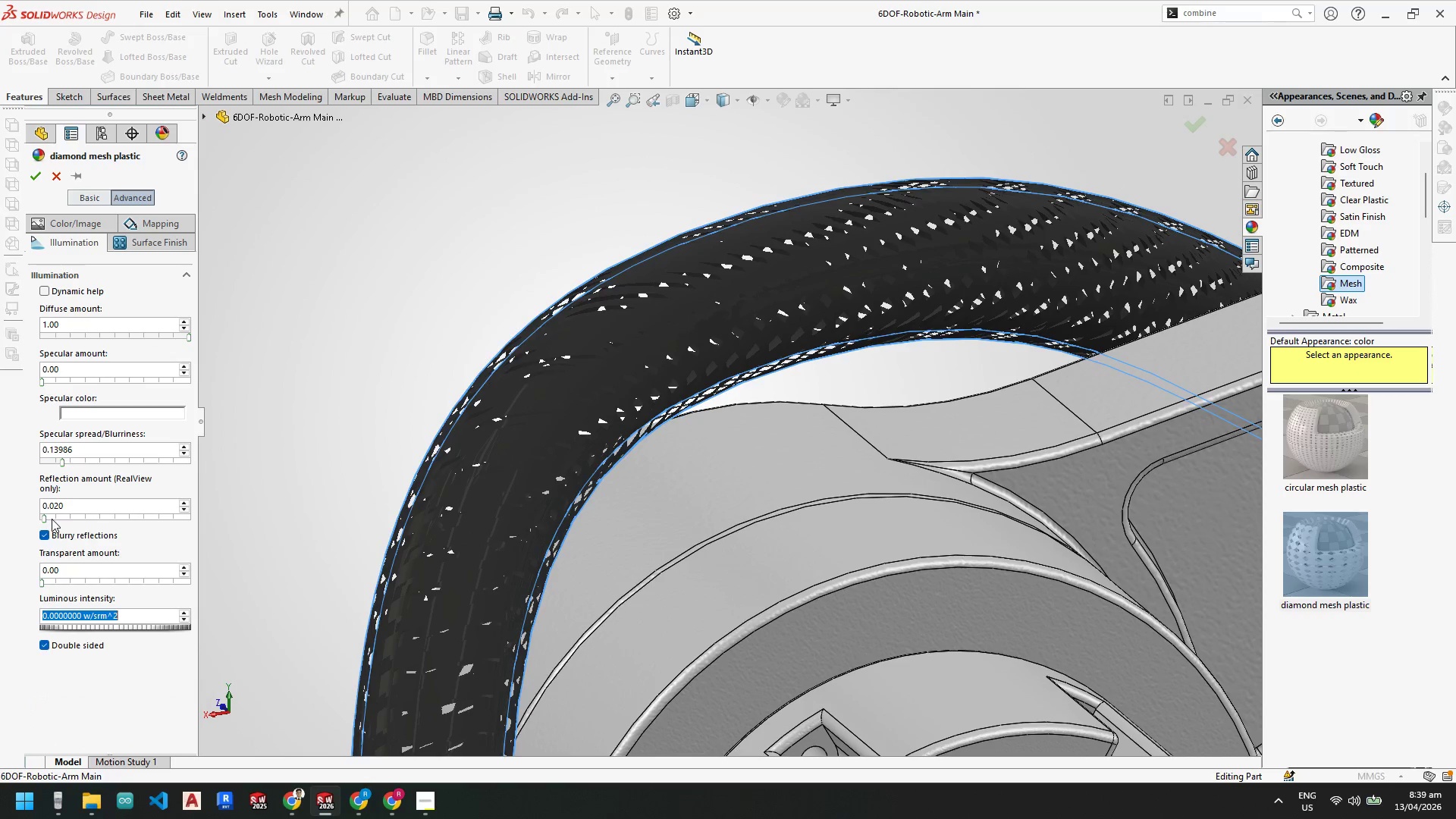 
left_click_drag(start_coordinate=[46, 519], to_coordinate=[17, 519])
 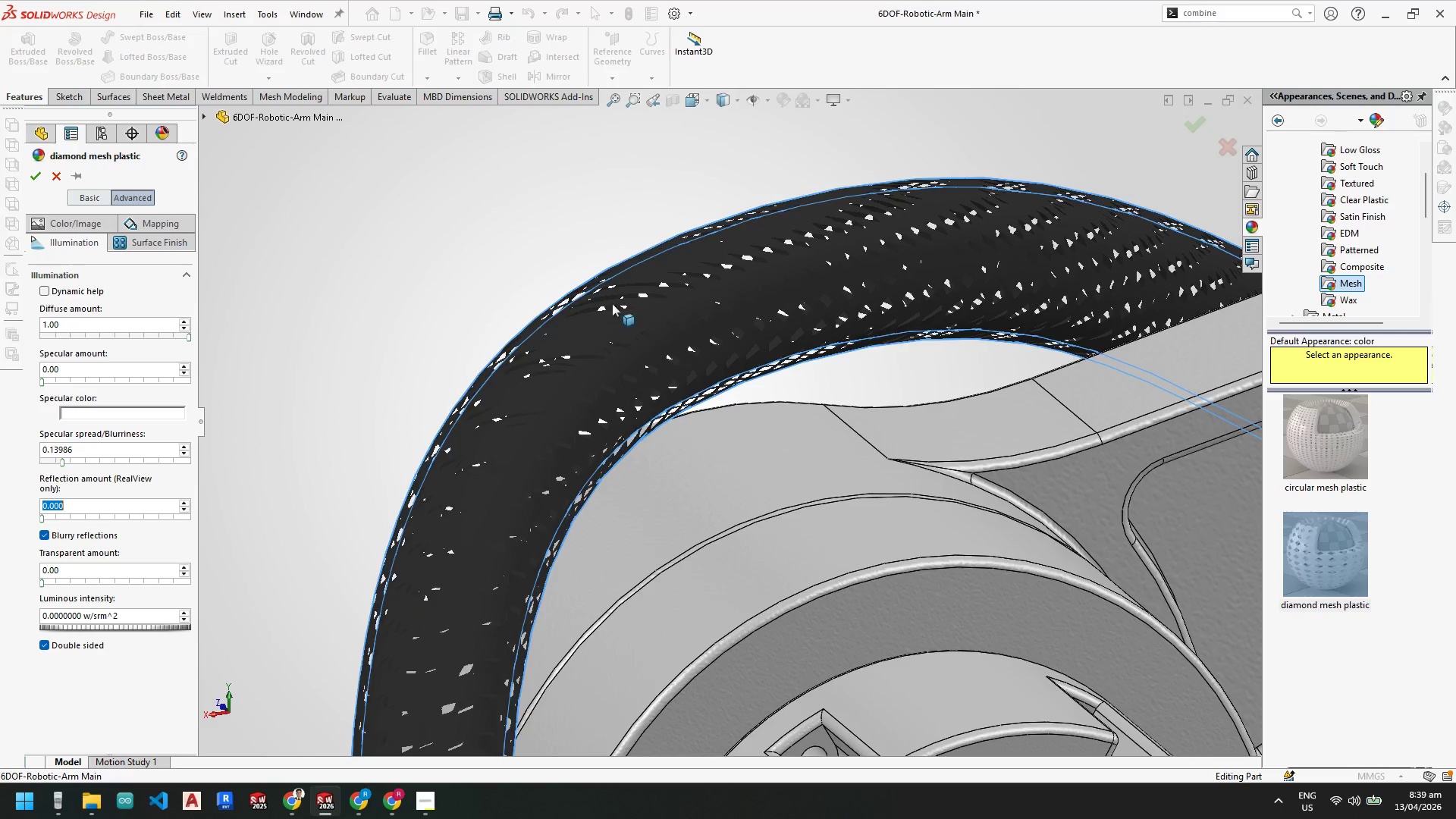 
scroll: coordinate [683, 381], scroll_direction: down, amount: 9.0
 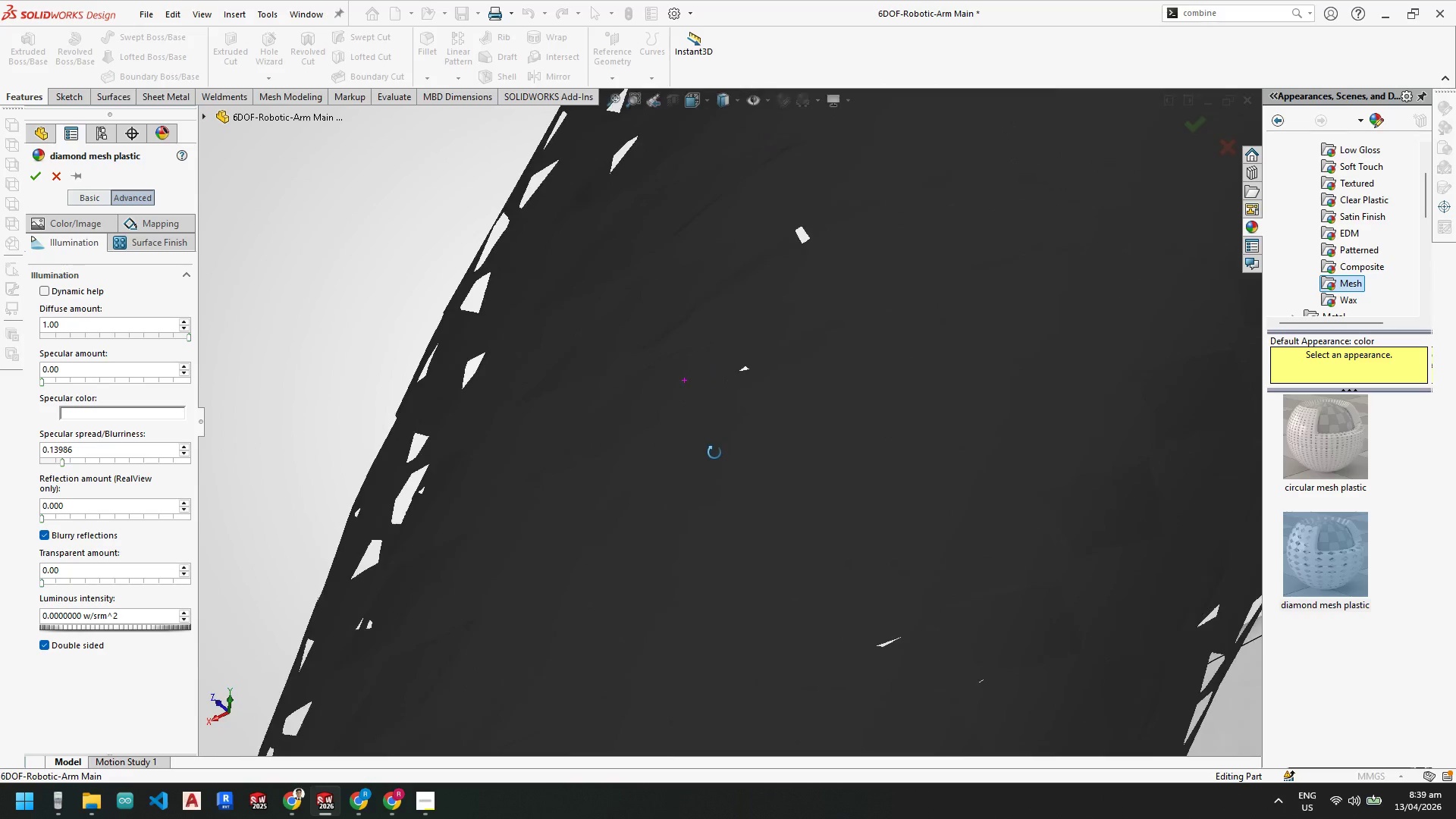 
scroll: coordinate [850, 343], scroll_direction: up, amount: 17.0
 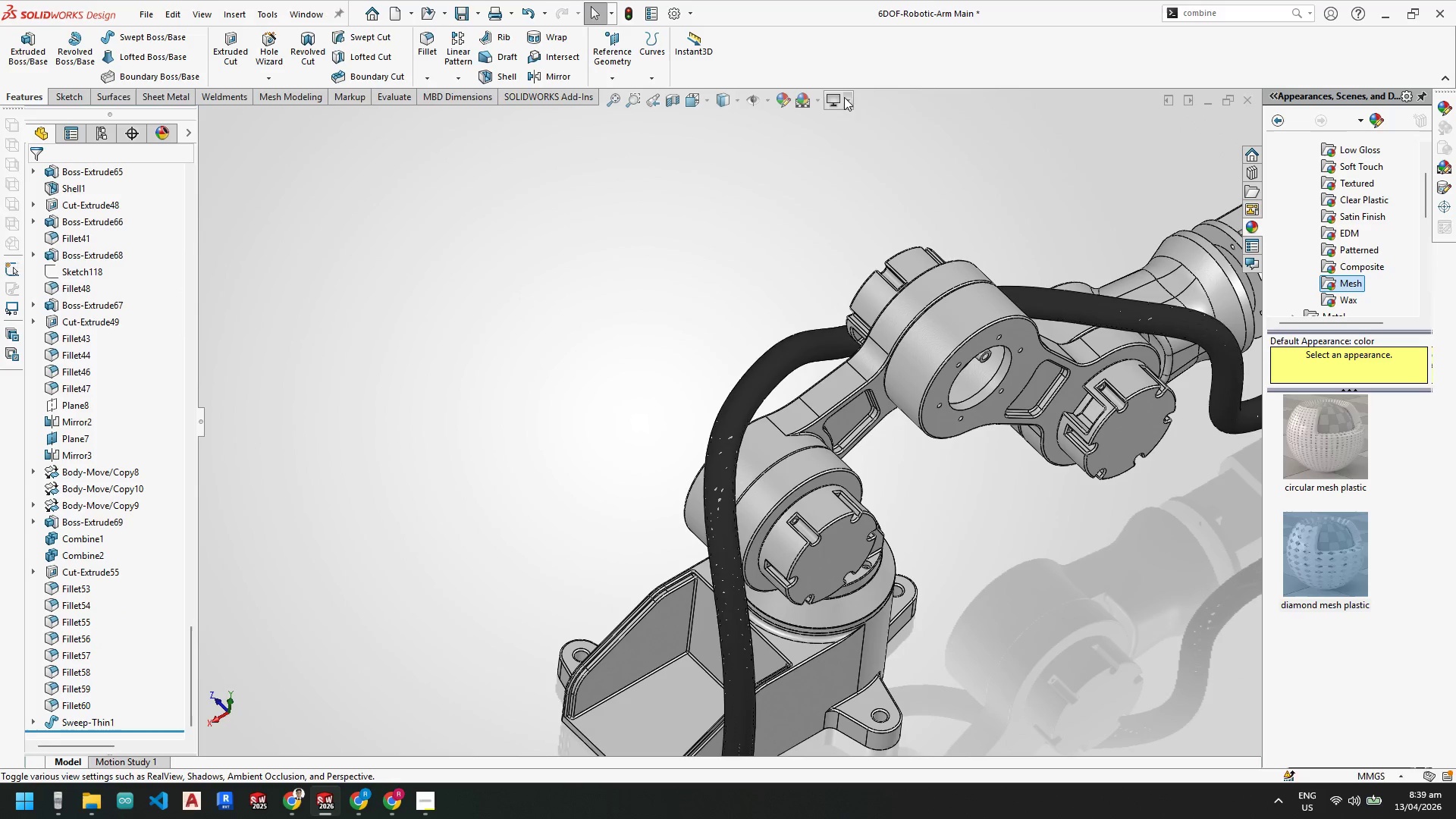 
left_click([839, 122])
 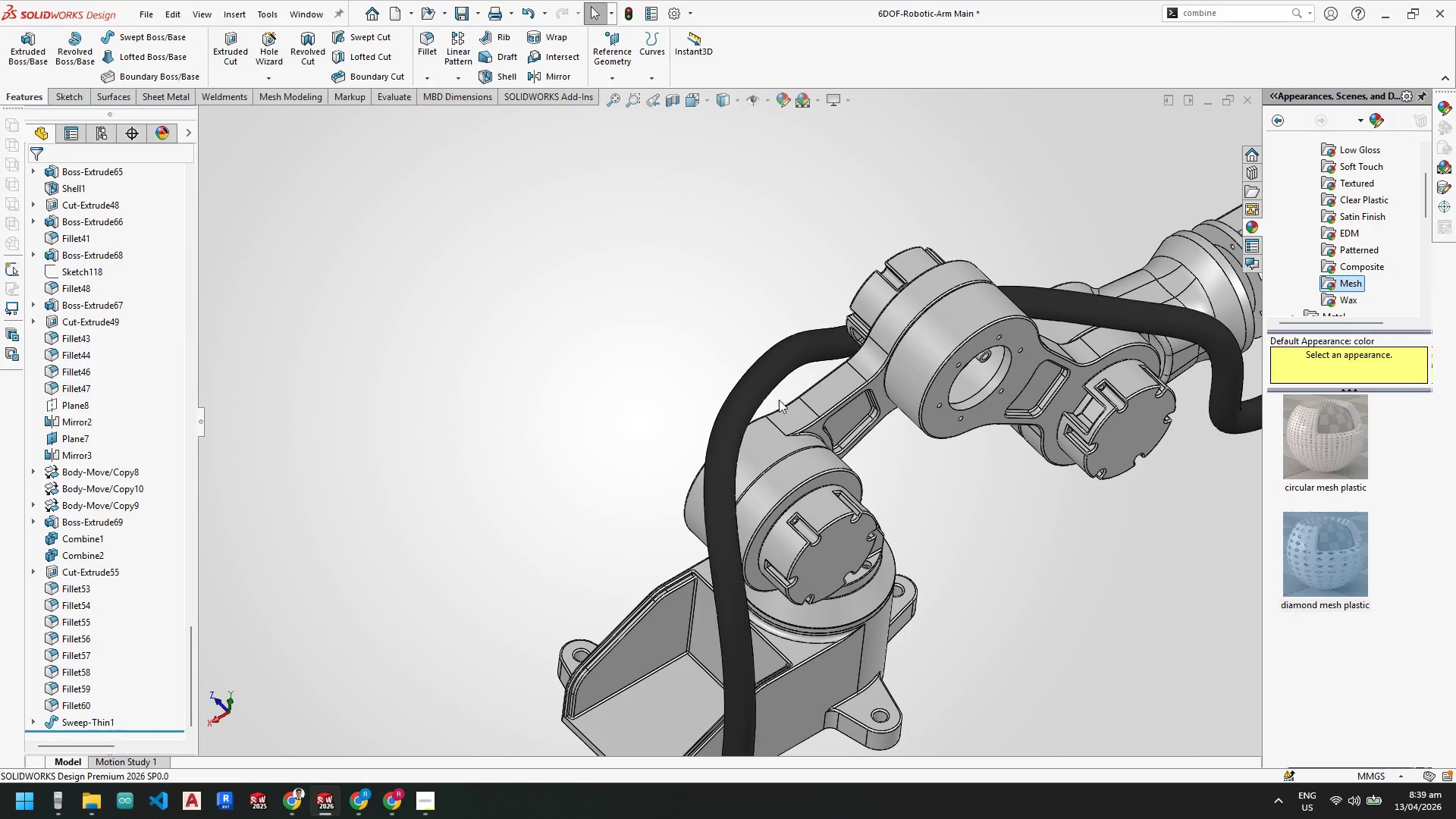 
scroll: coordinate [757, 425], scroll_direction: down, amount: 6.0
 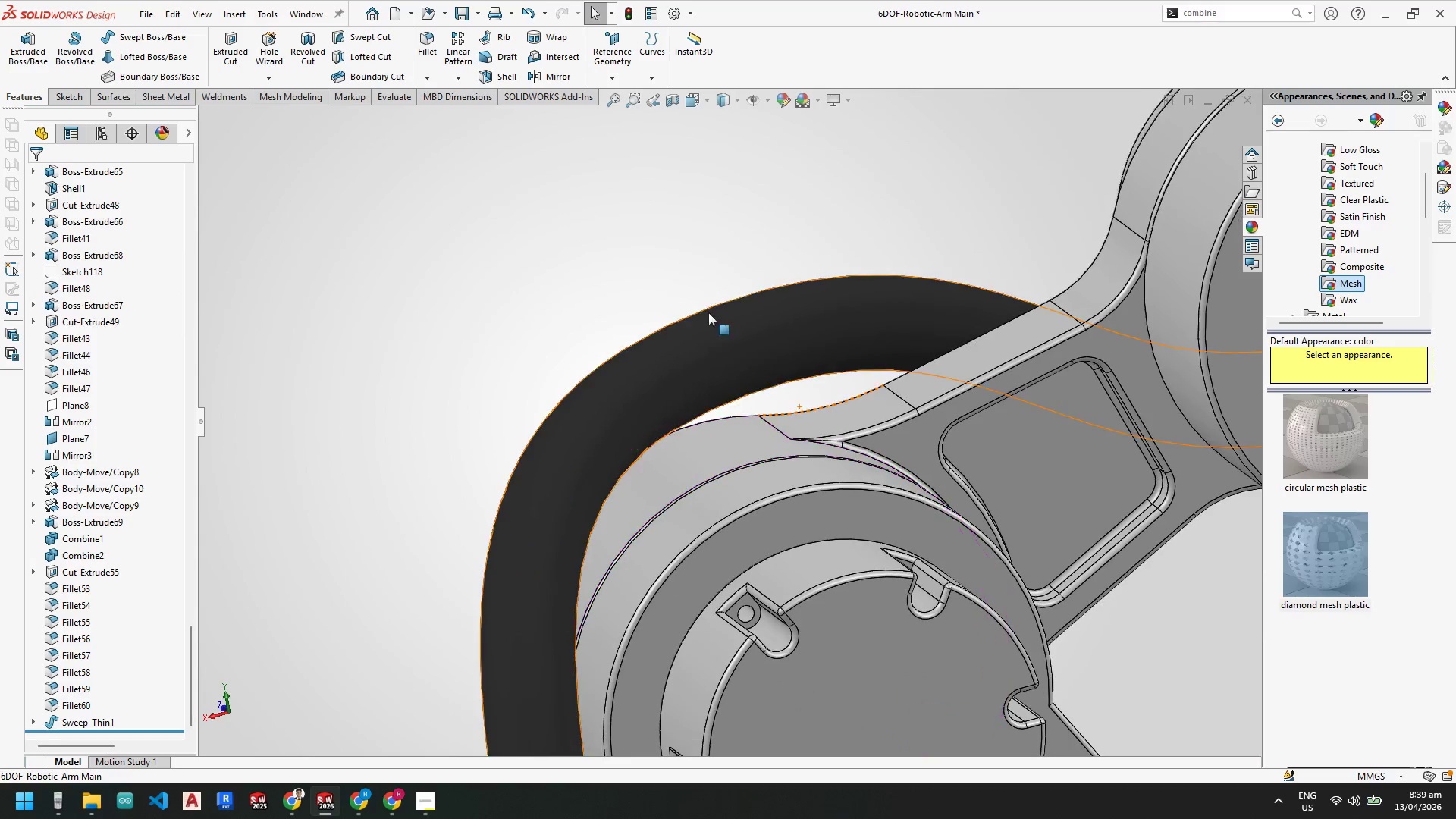 
scroll: coordinate [819, 376], scroll_direction: up, amount: 10.0
 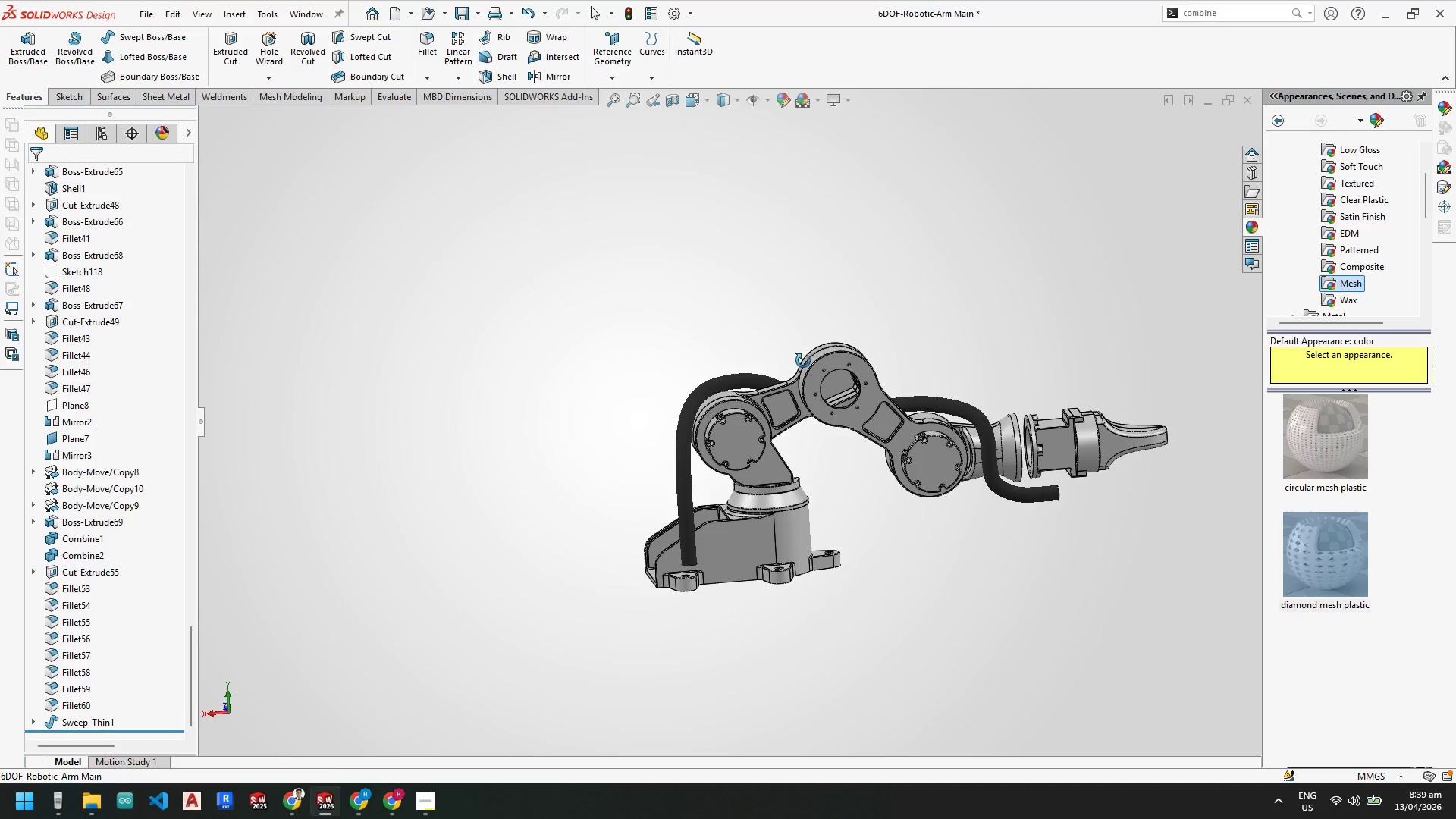 
scroll: coordinate [713, 530], scroll_direction: down, amount: 5.0
 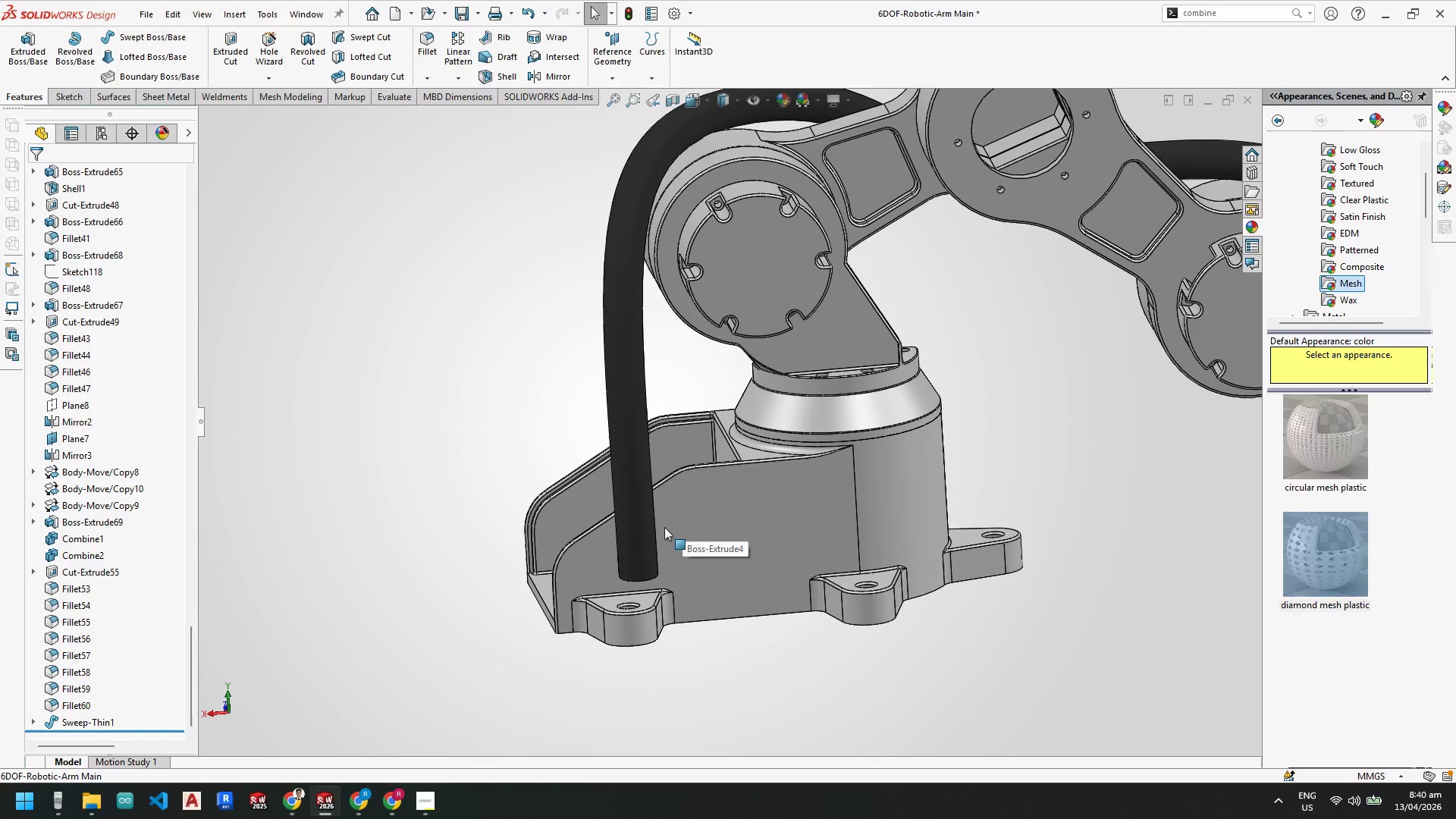 
scroll: coordinate [645, 419], scroll_direction: up, amount: 6.0
 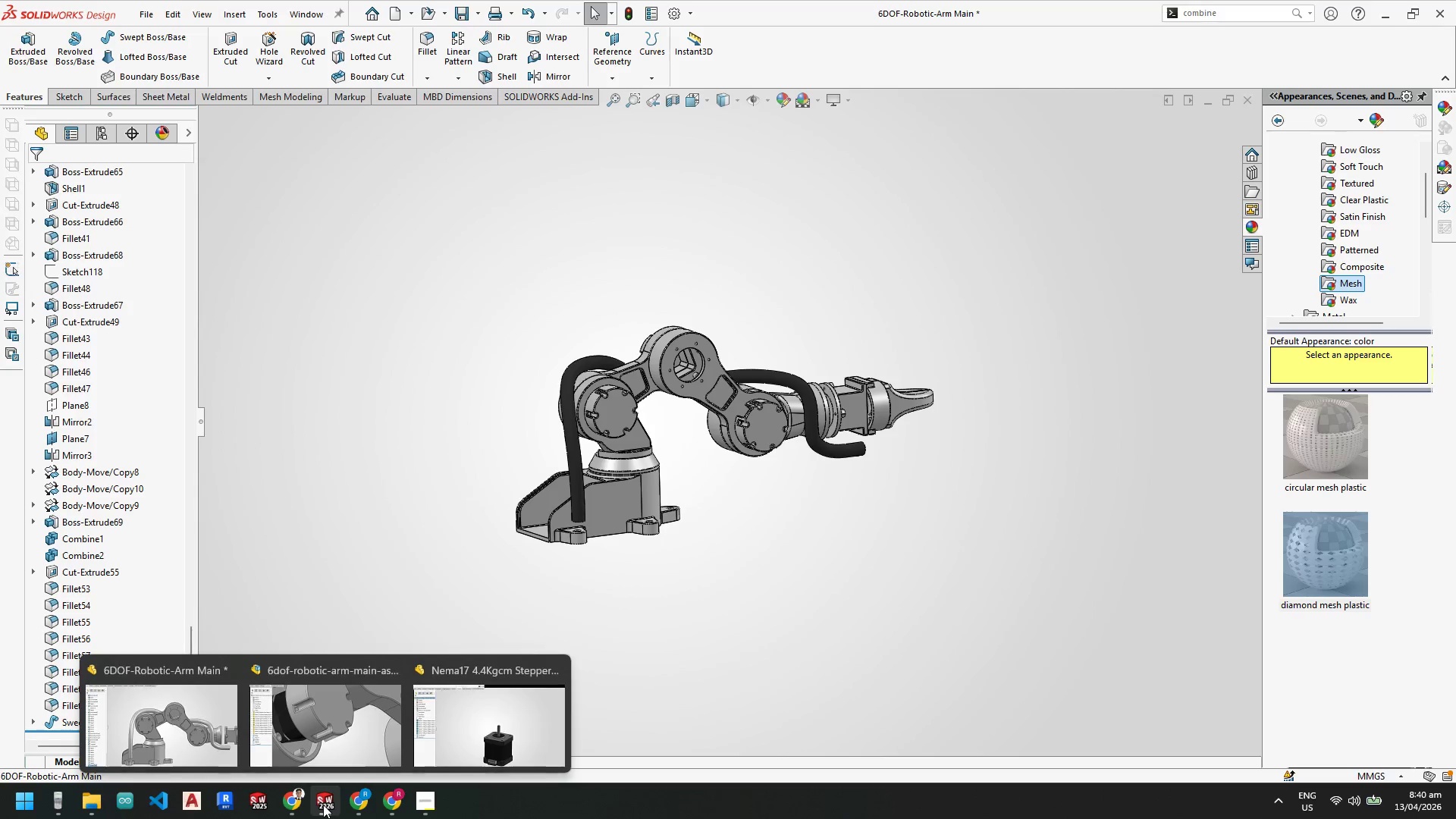 
left_click([289, 723])
 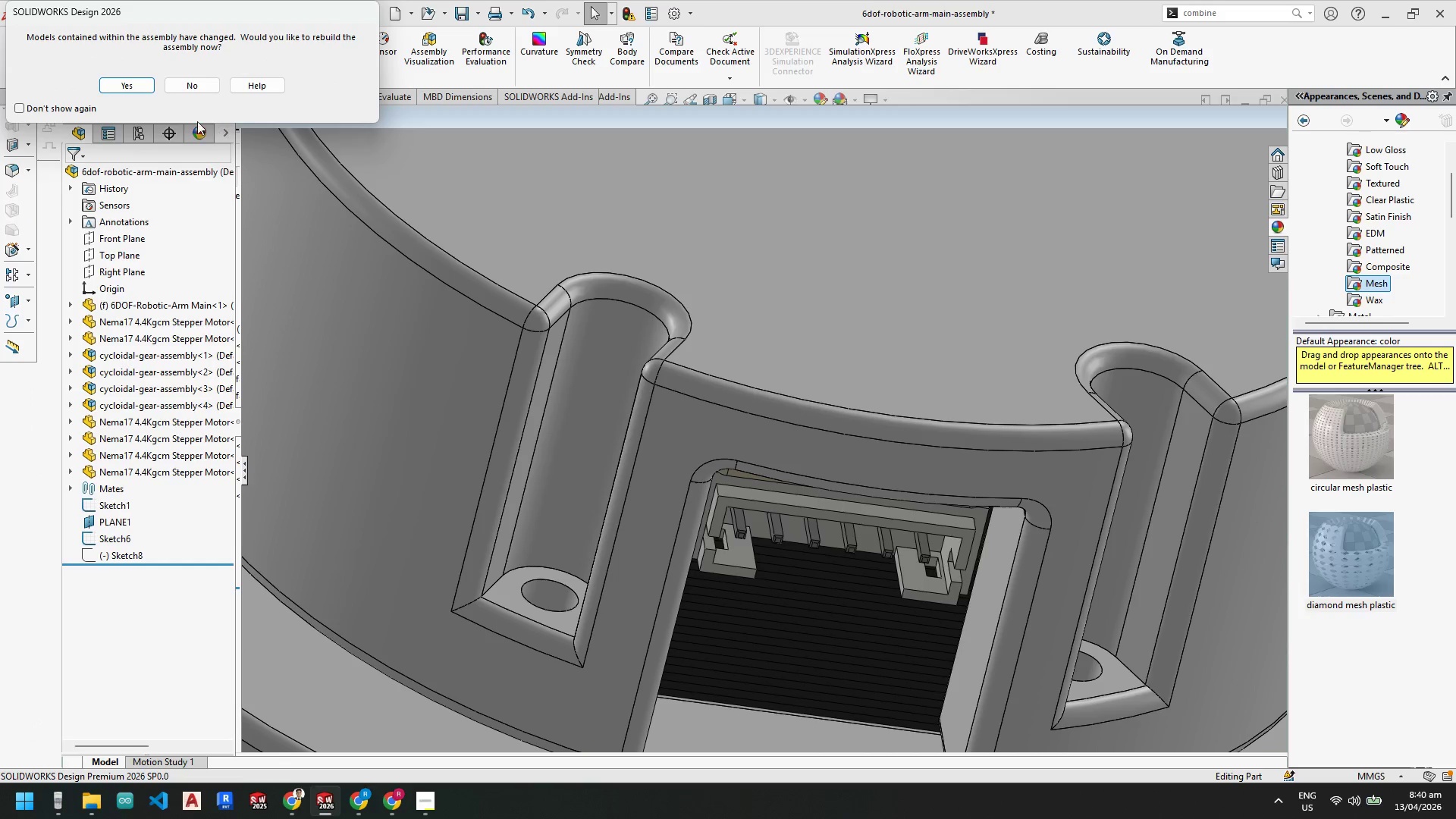 
left_click([130, 86])
 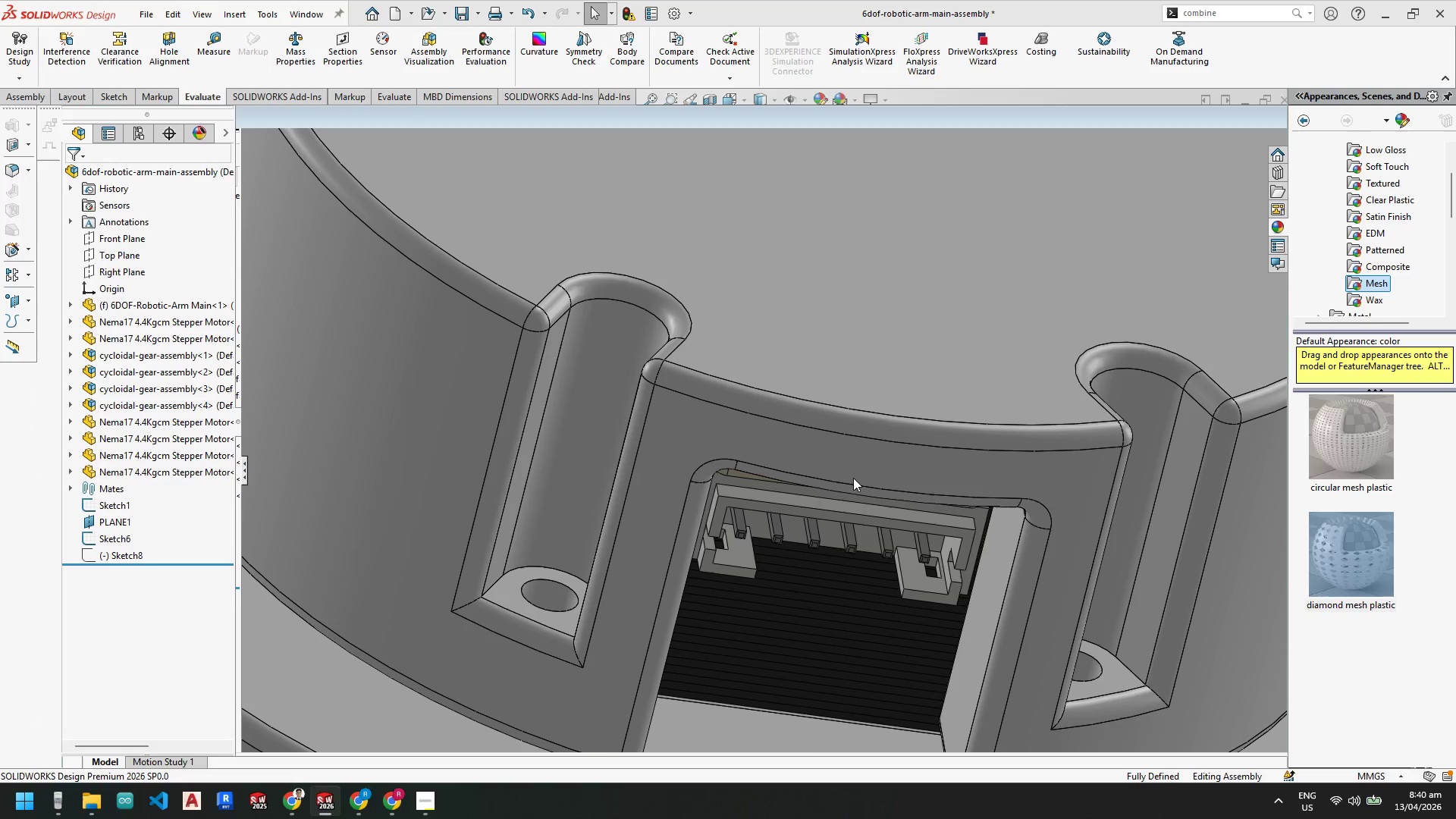 
scroll: coordinate [782, 419], scroll_direction: up, amount: 11.0
 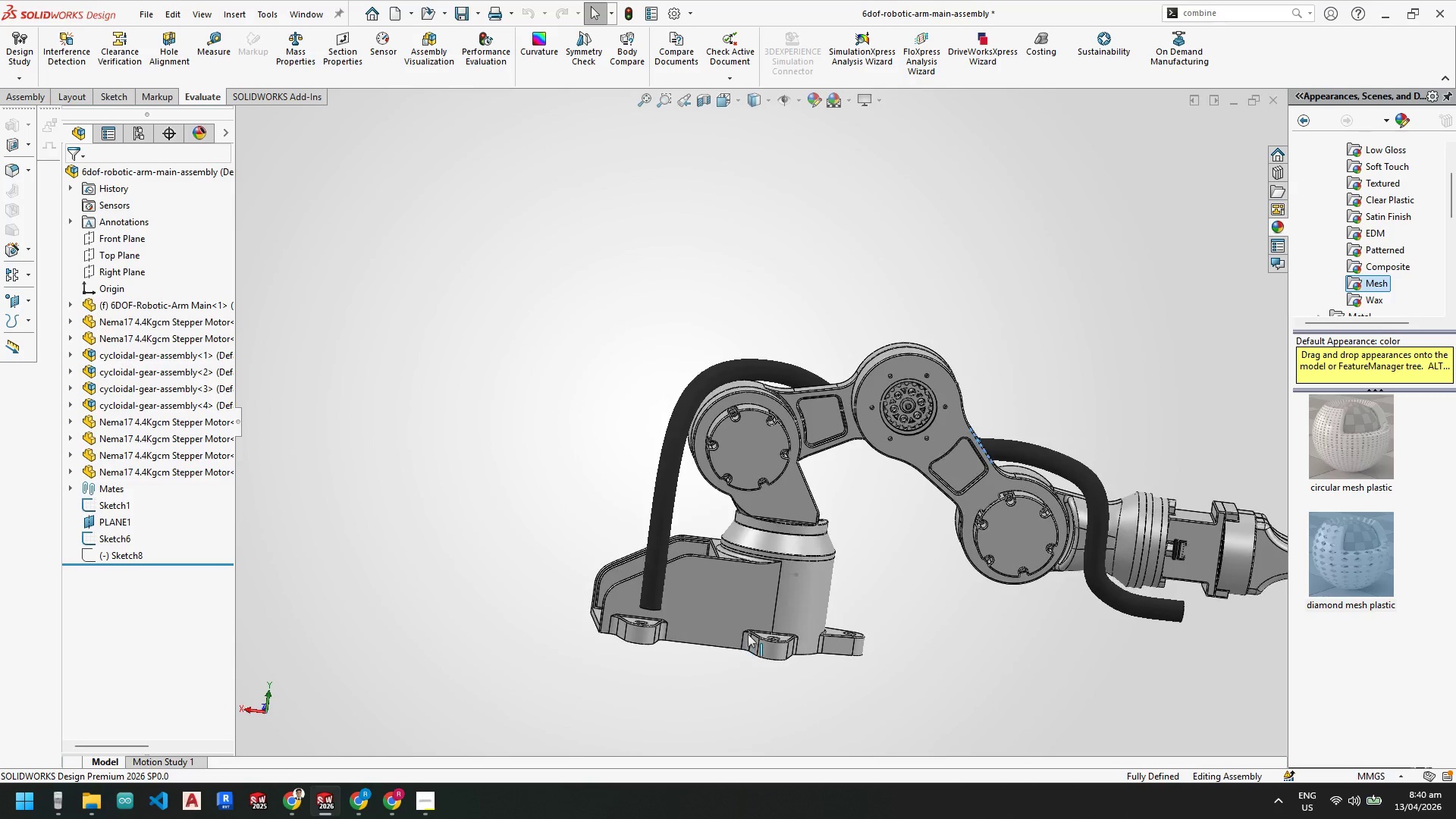 
scroll: coordinate [814, 496], scroll_direction: down, amount: 1.0
 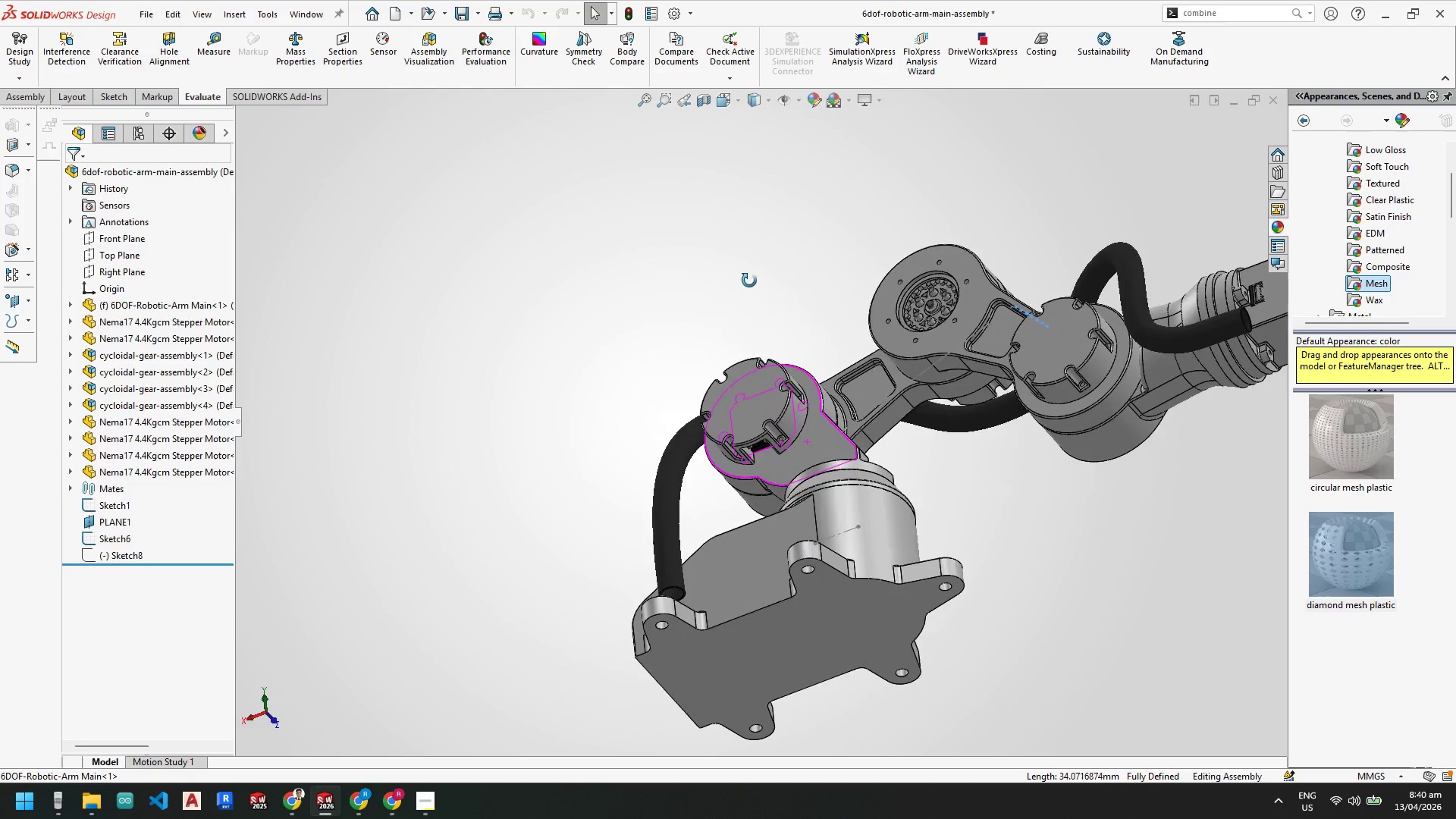 
scroll: coordinate [933, 516], scroll_direction: up, amount: 5.0
 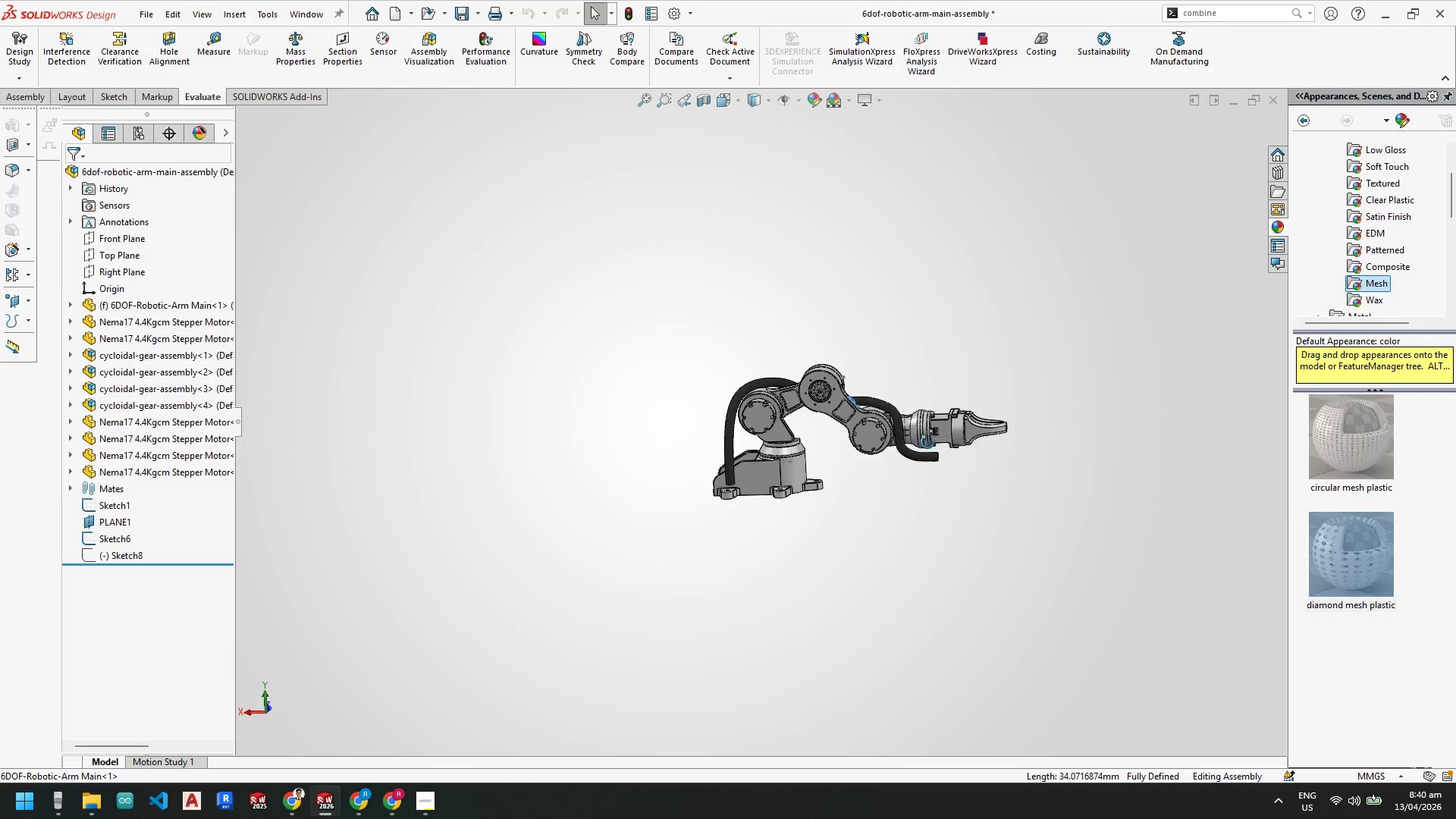 
scroll: coordinate [893, 394], scroll_direction: down, amount: 5.0
 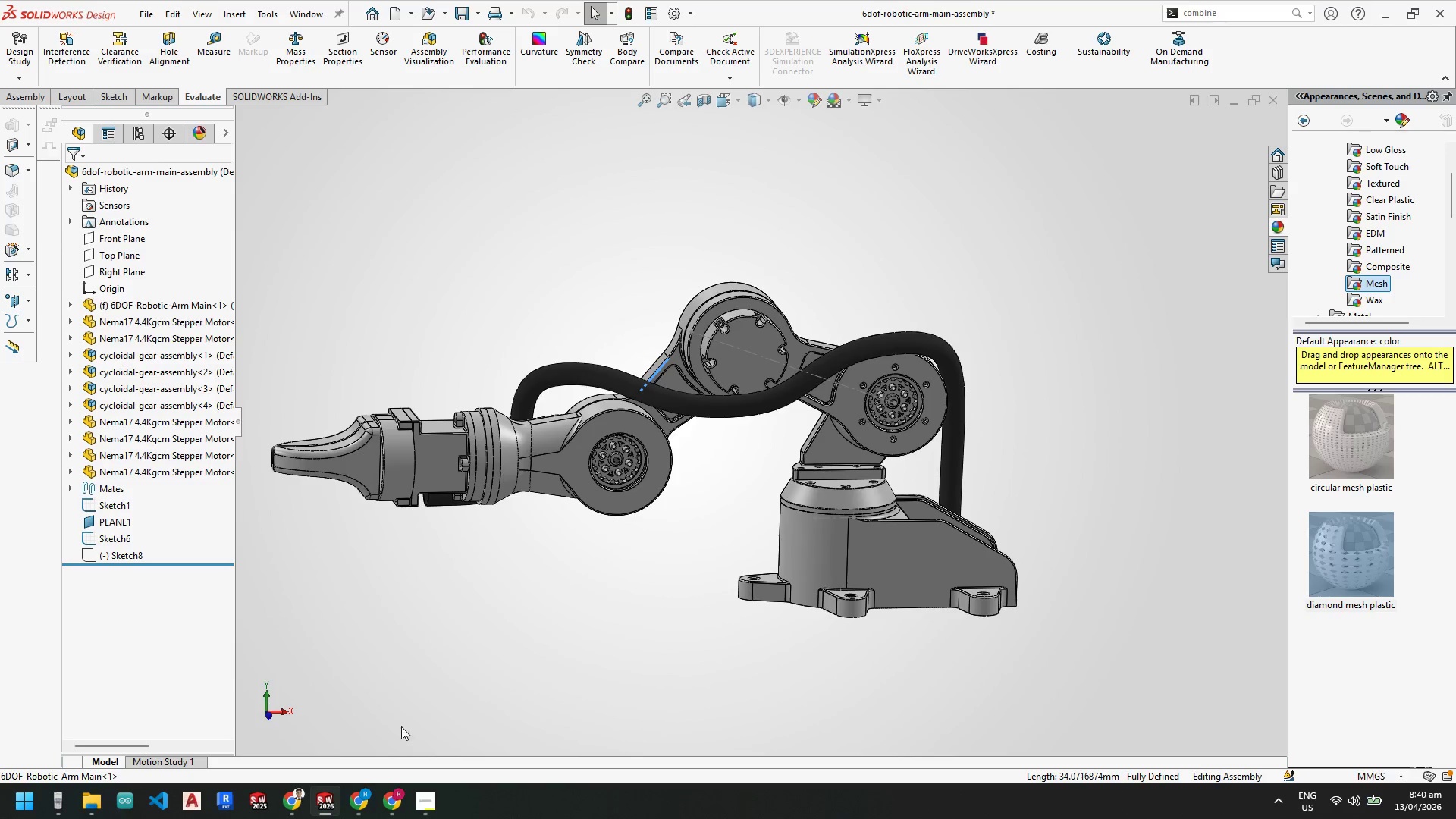 
left_click([302, 804])
 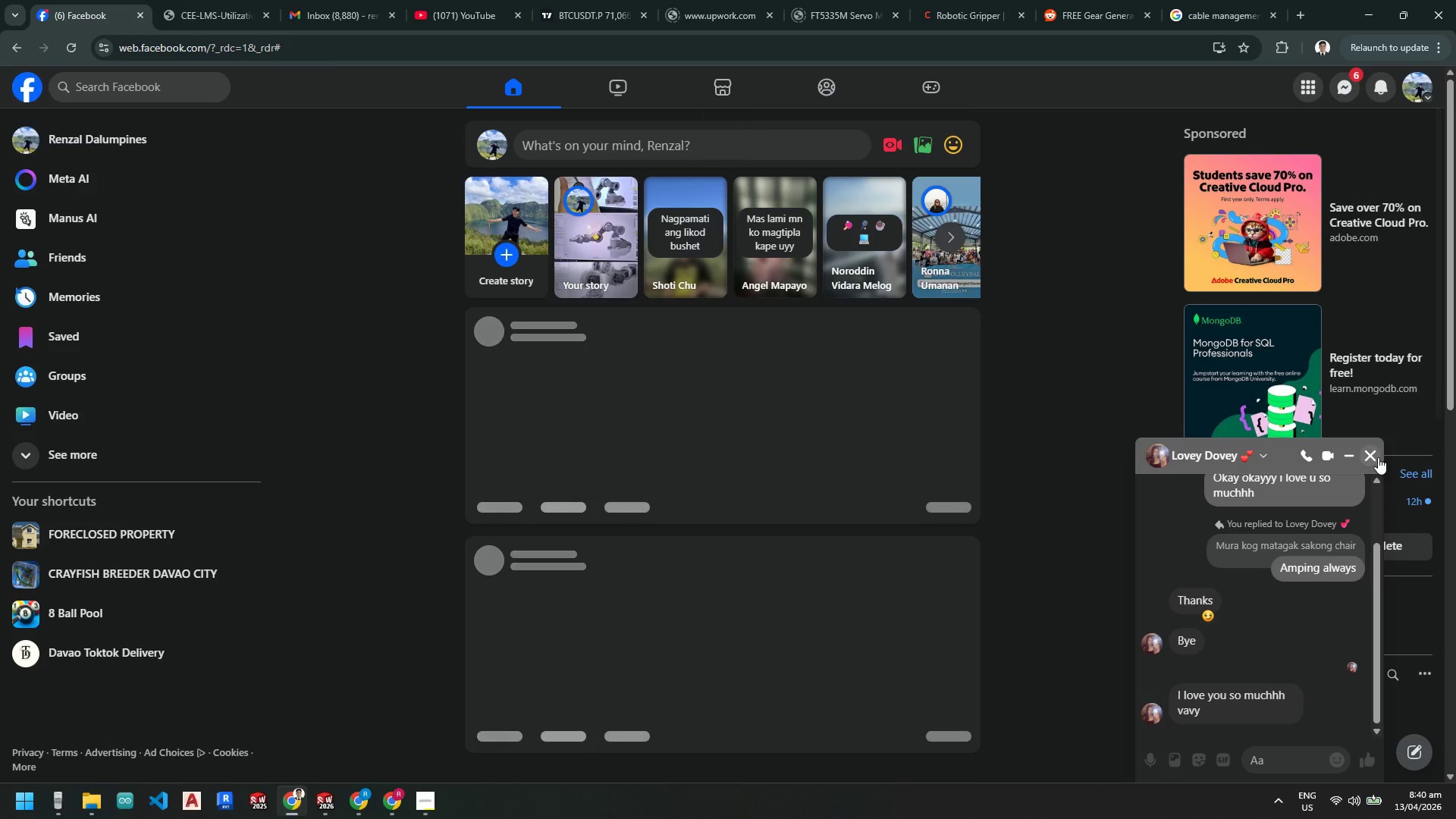 
left_click([1314, 702])
 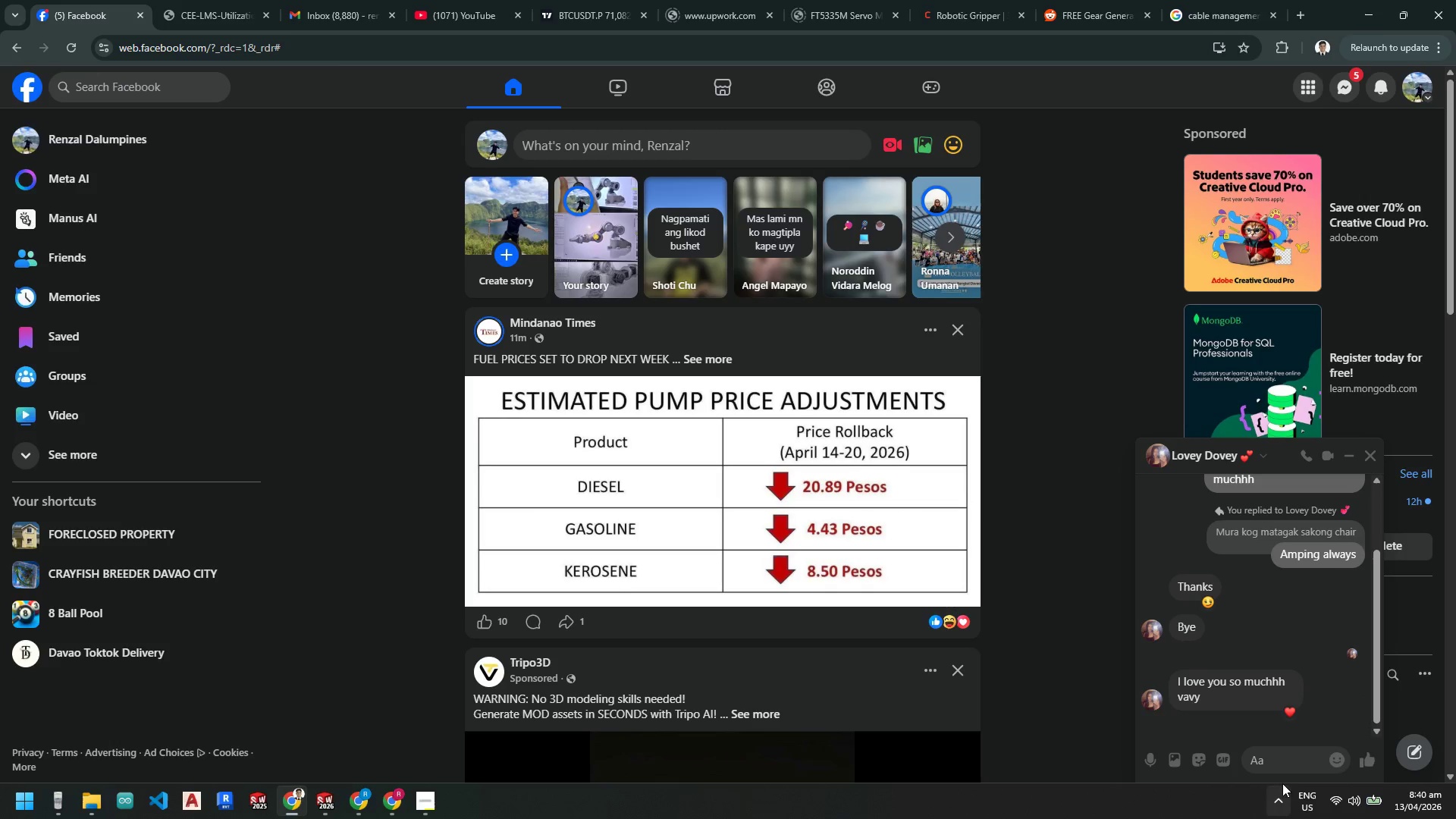 
left_click([1266, 765])
 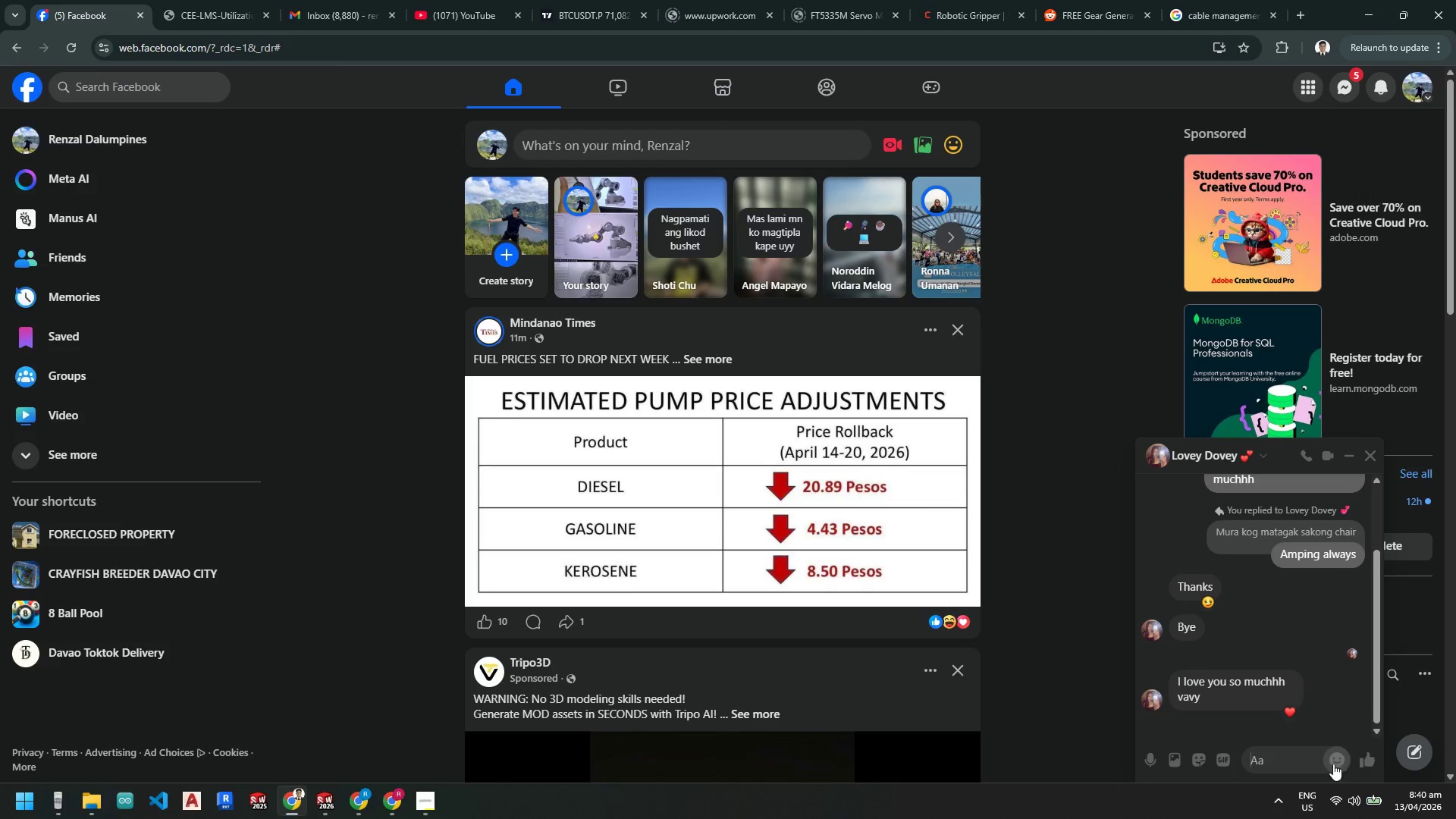 
scroll: coordinate [1261, 646], scroll_direction: up, amount: 1.0
 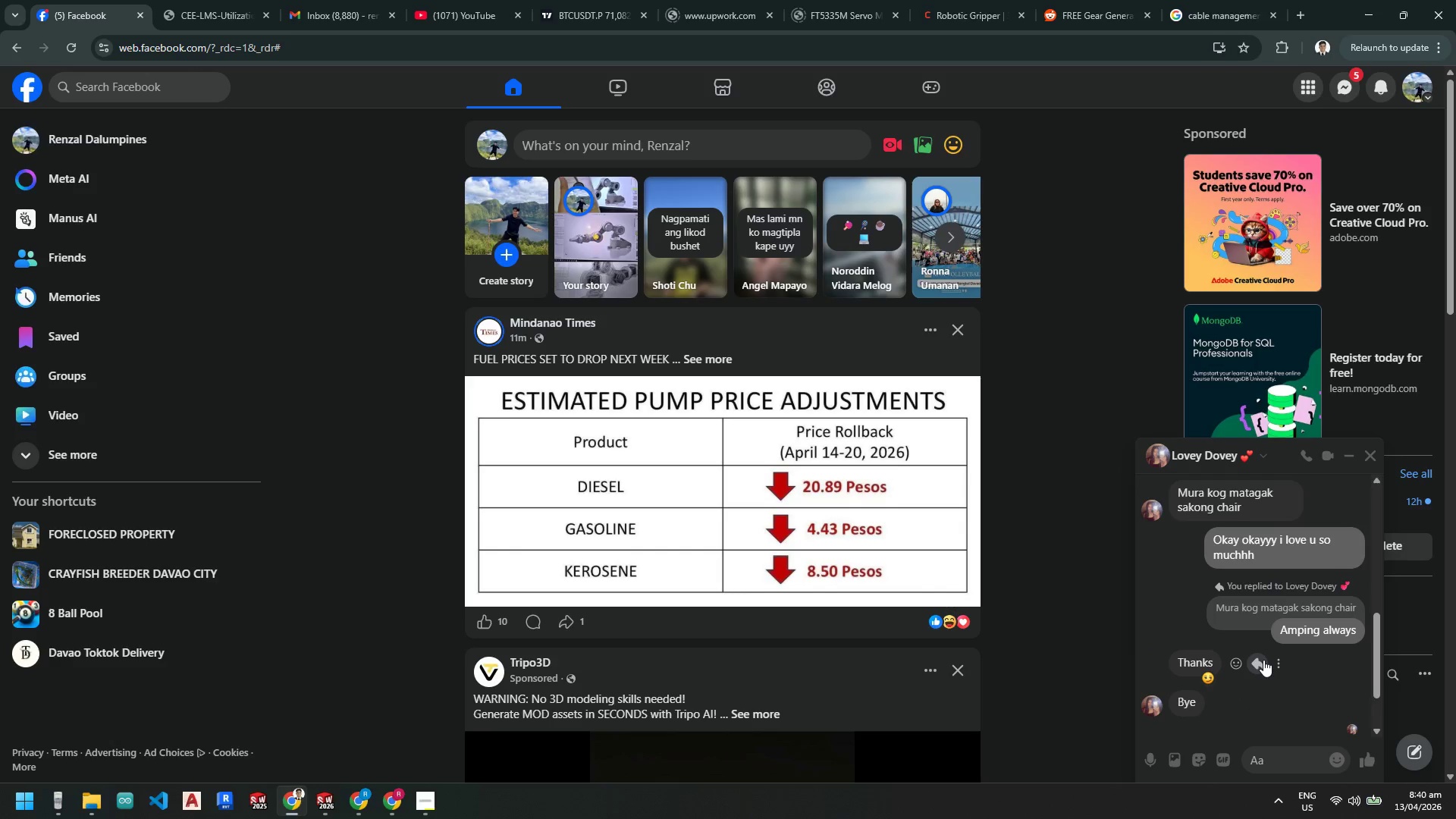 
scroll: coordinate [1265, 670], scroll_direction: down, amount: 2.0
 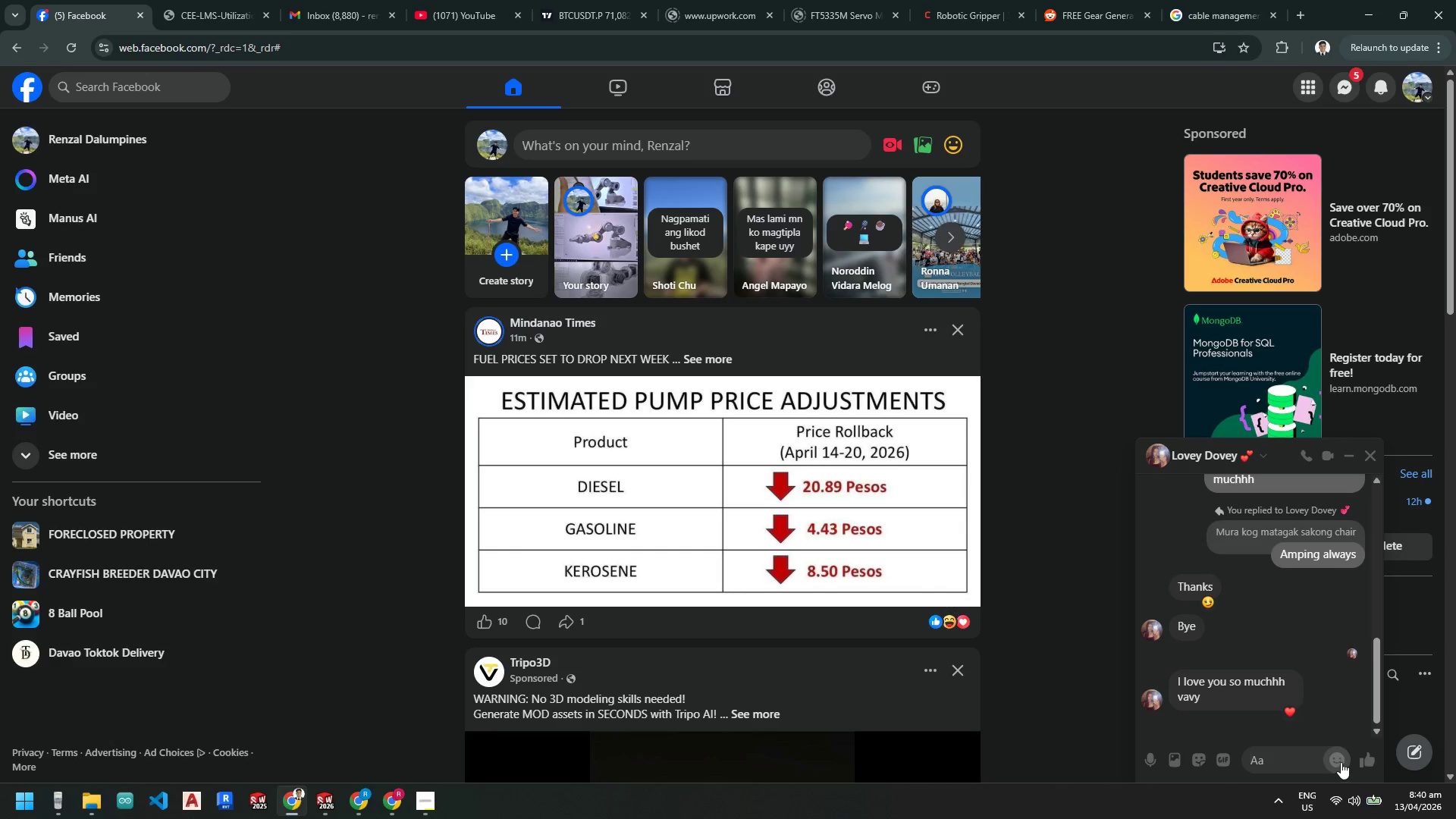 
left_click([1339, 761])
 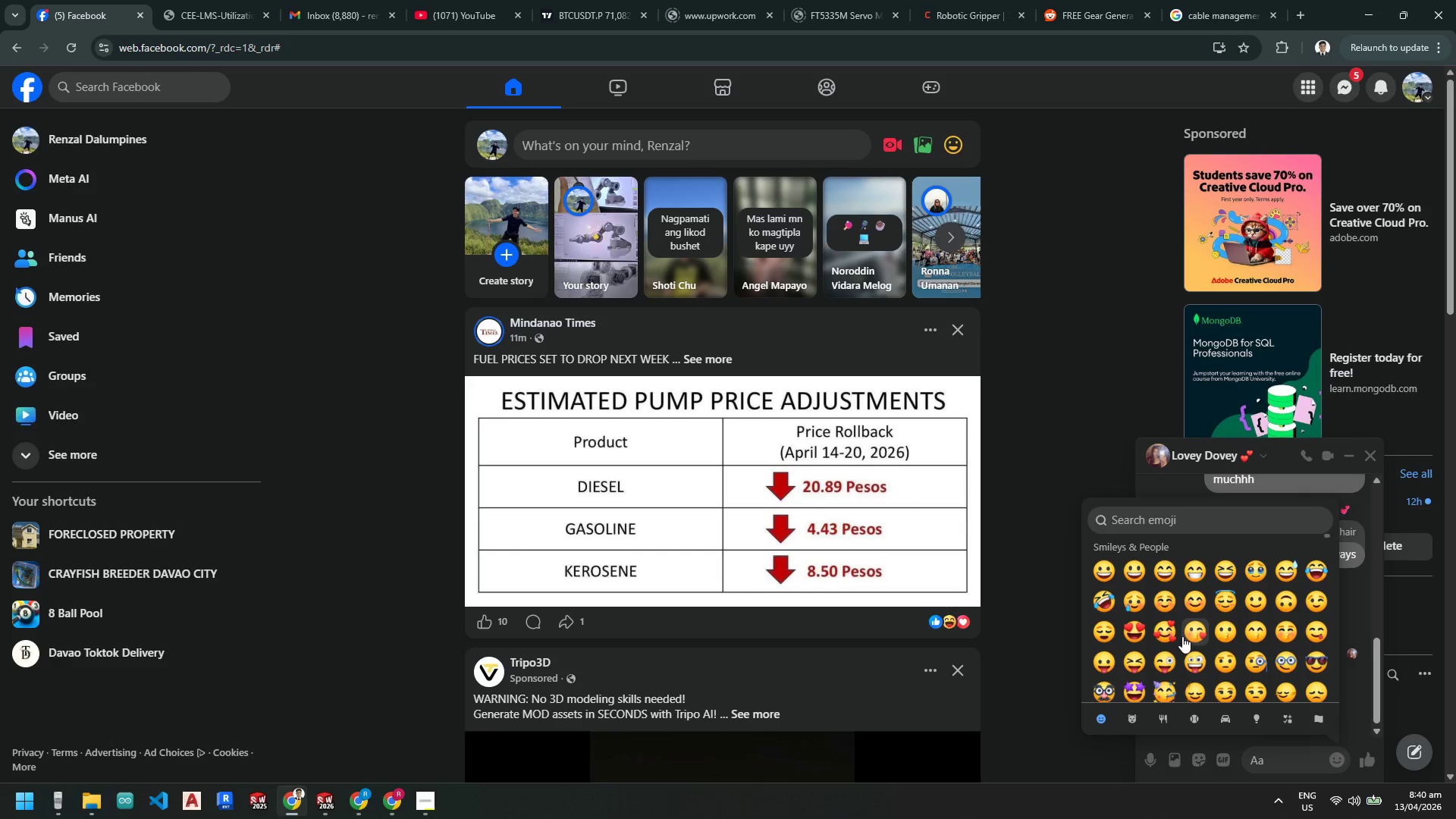 
left_click([1191, 635])
 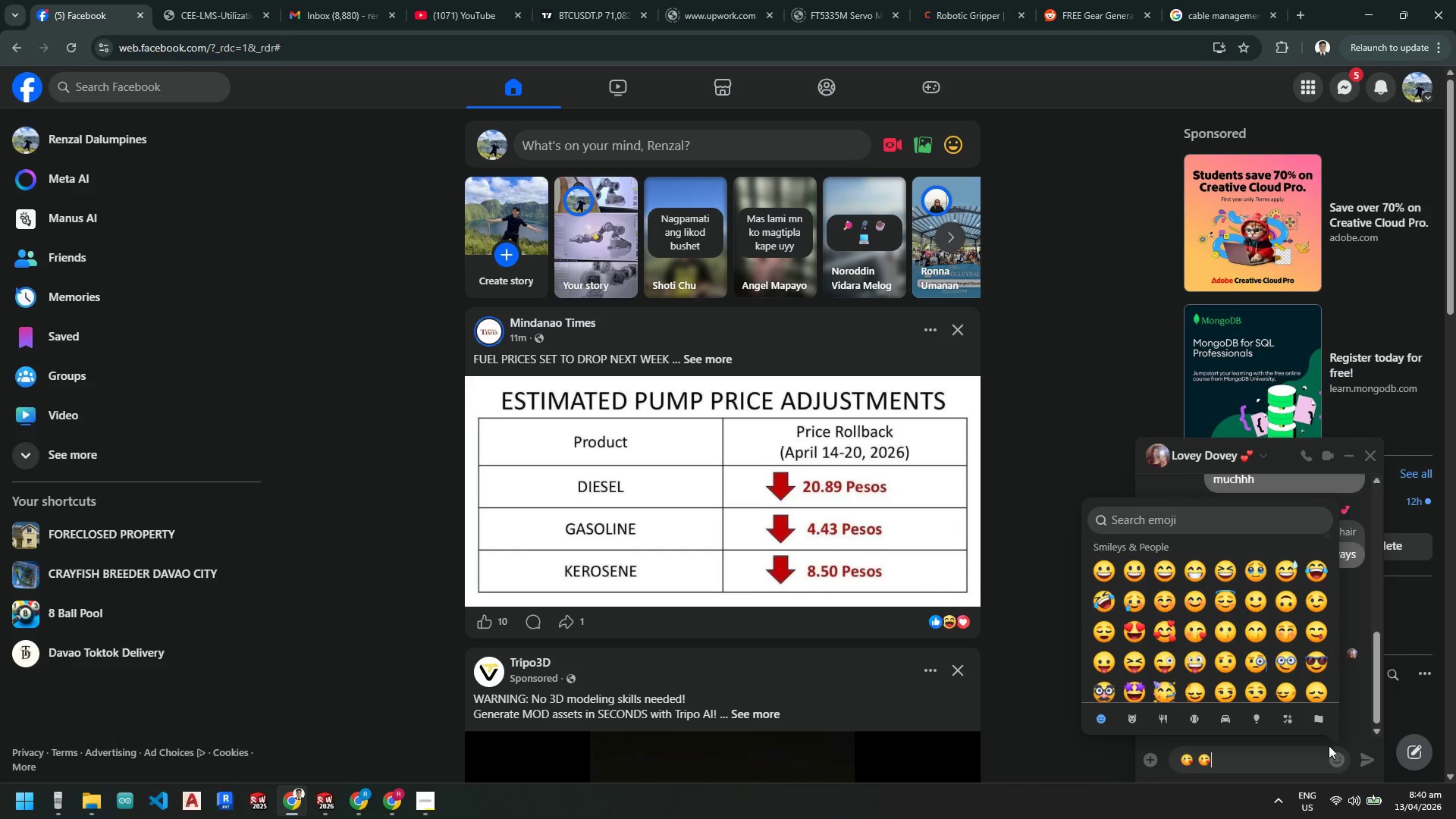 
left_click([1357, 759])
 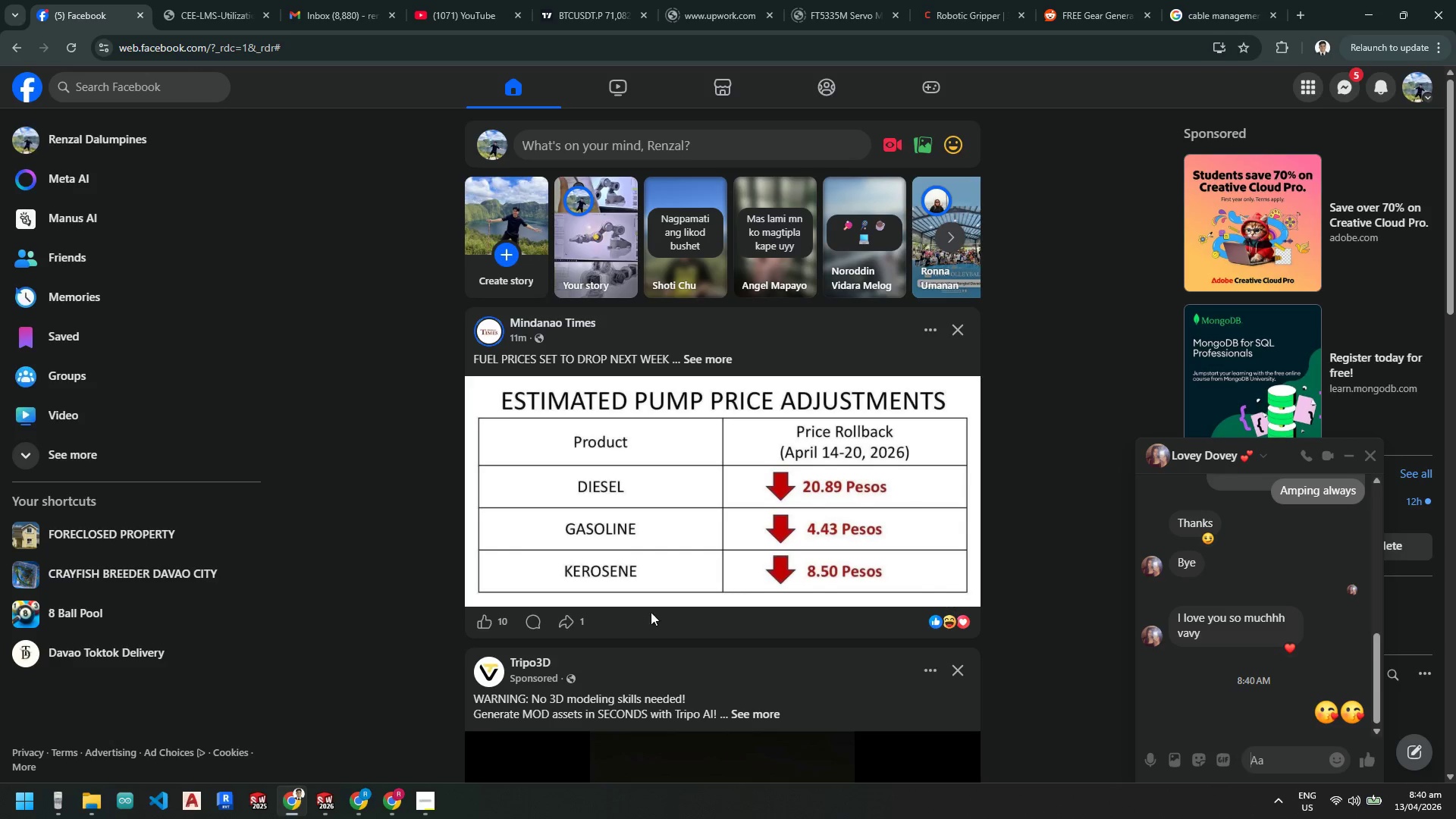 
key(Escape)
 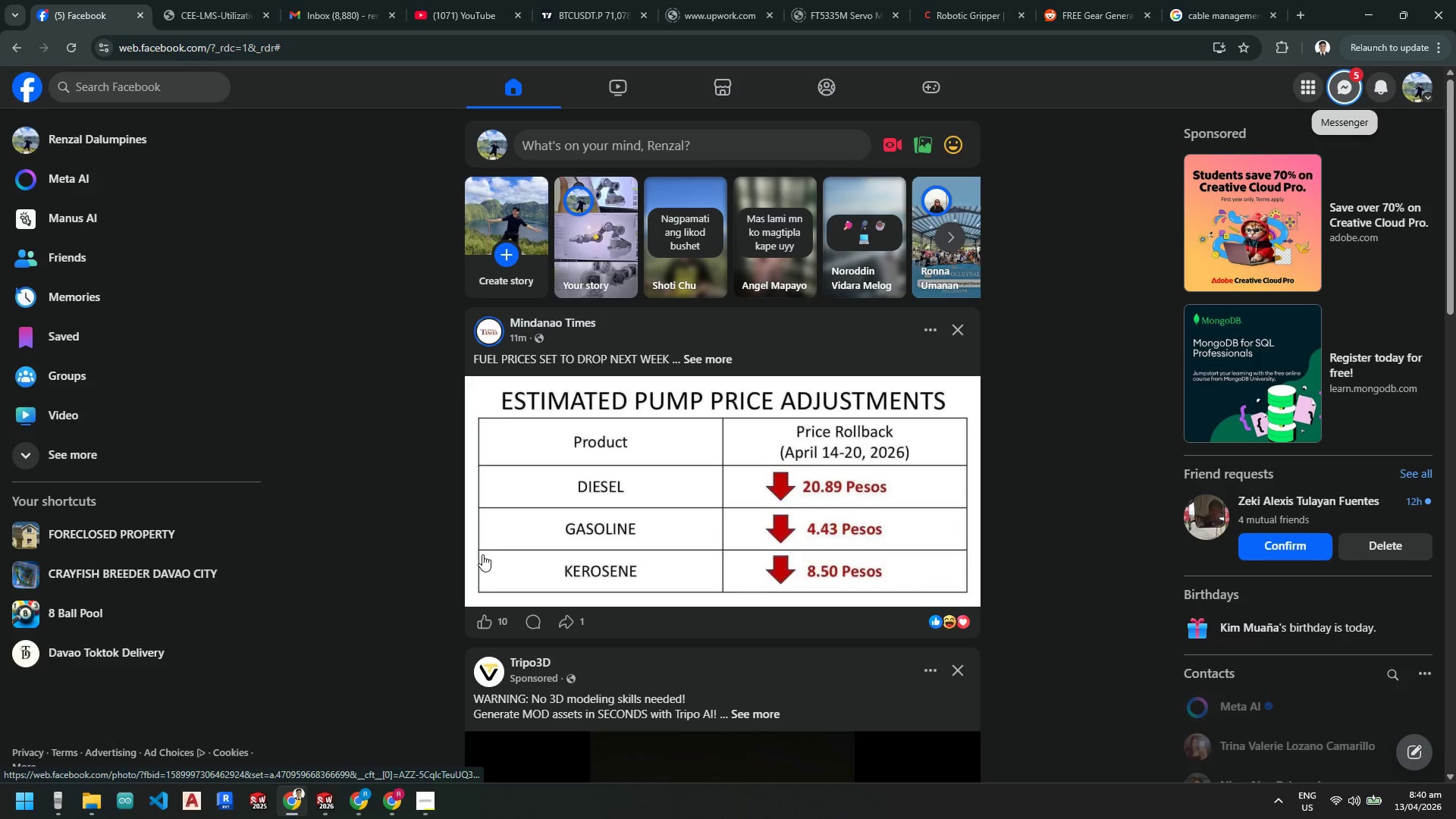 
scroll: coordinate [482, 556], scroll_direction: down, amount: 1.0
 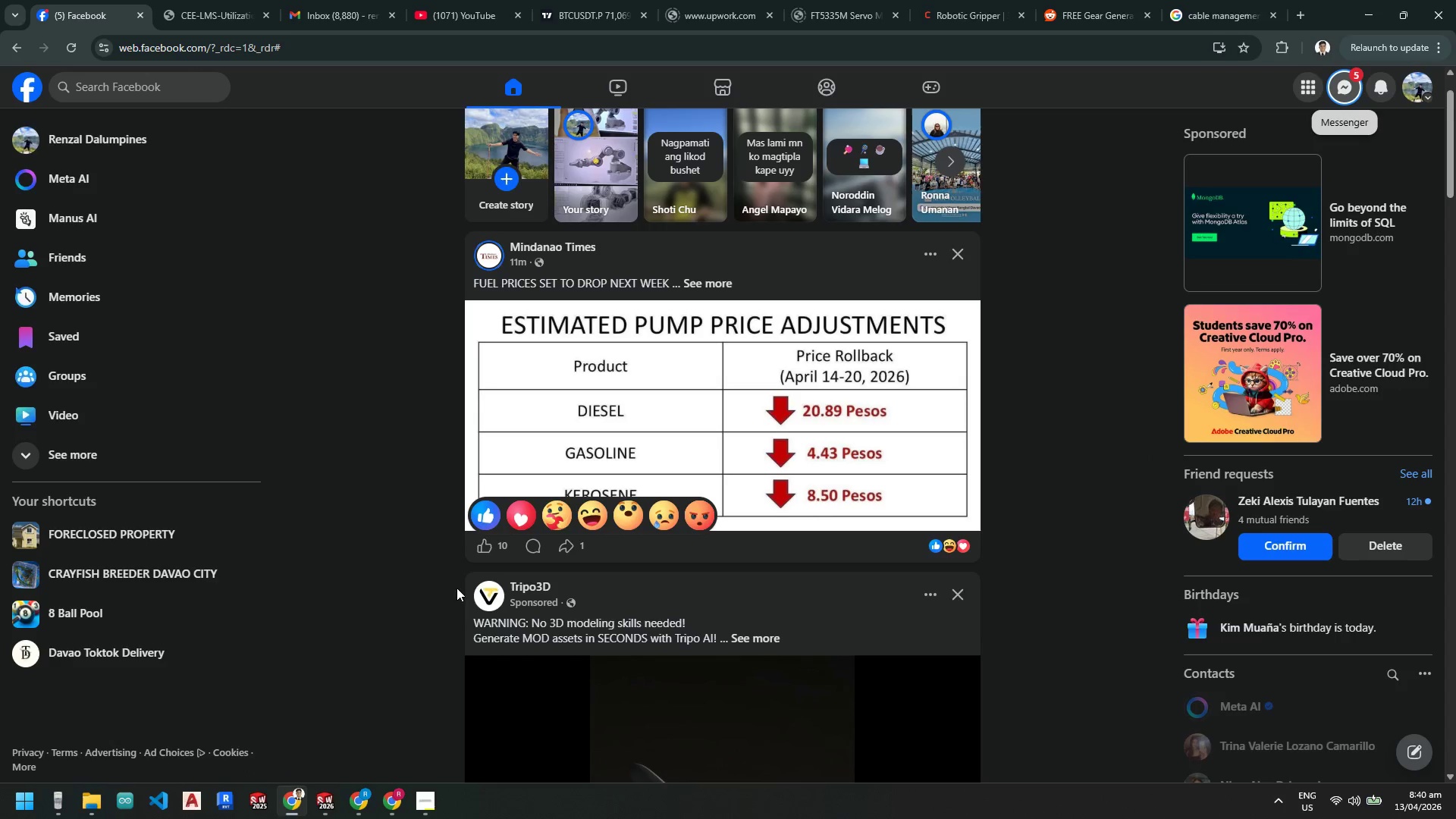 
left_click([381, 565])
 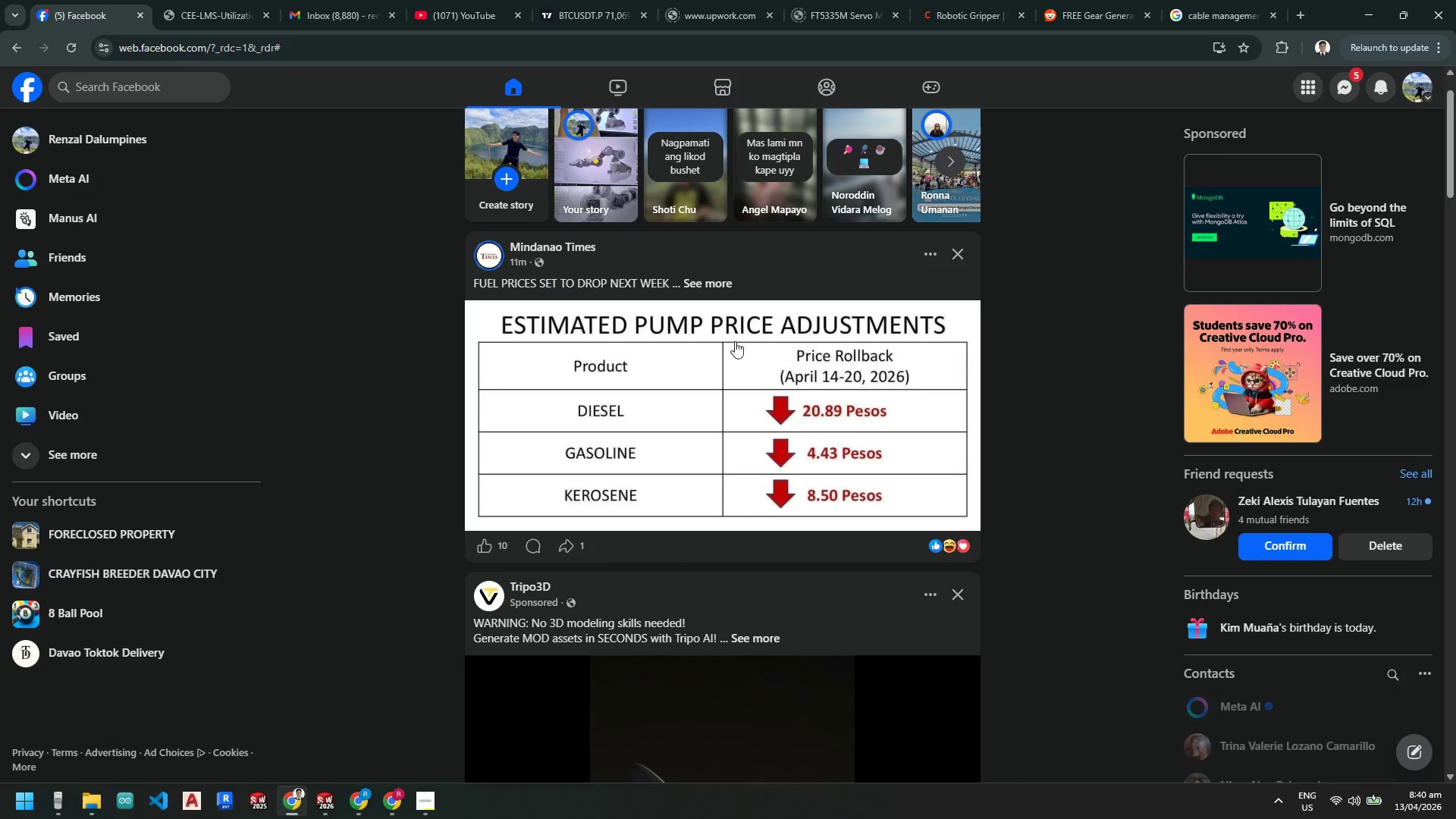 
left_click([719, 282])
 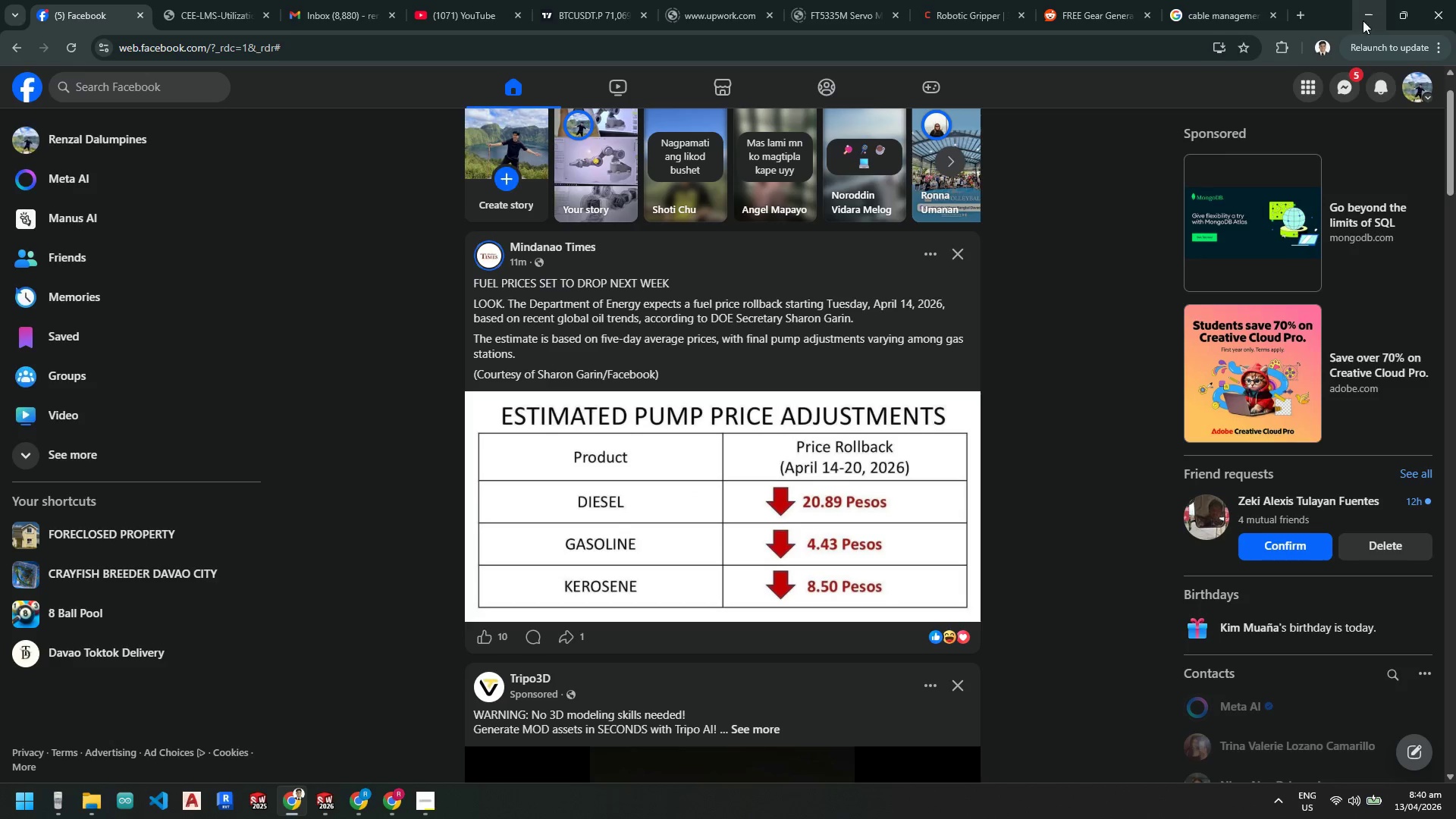 
left_click([1345, 96])
 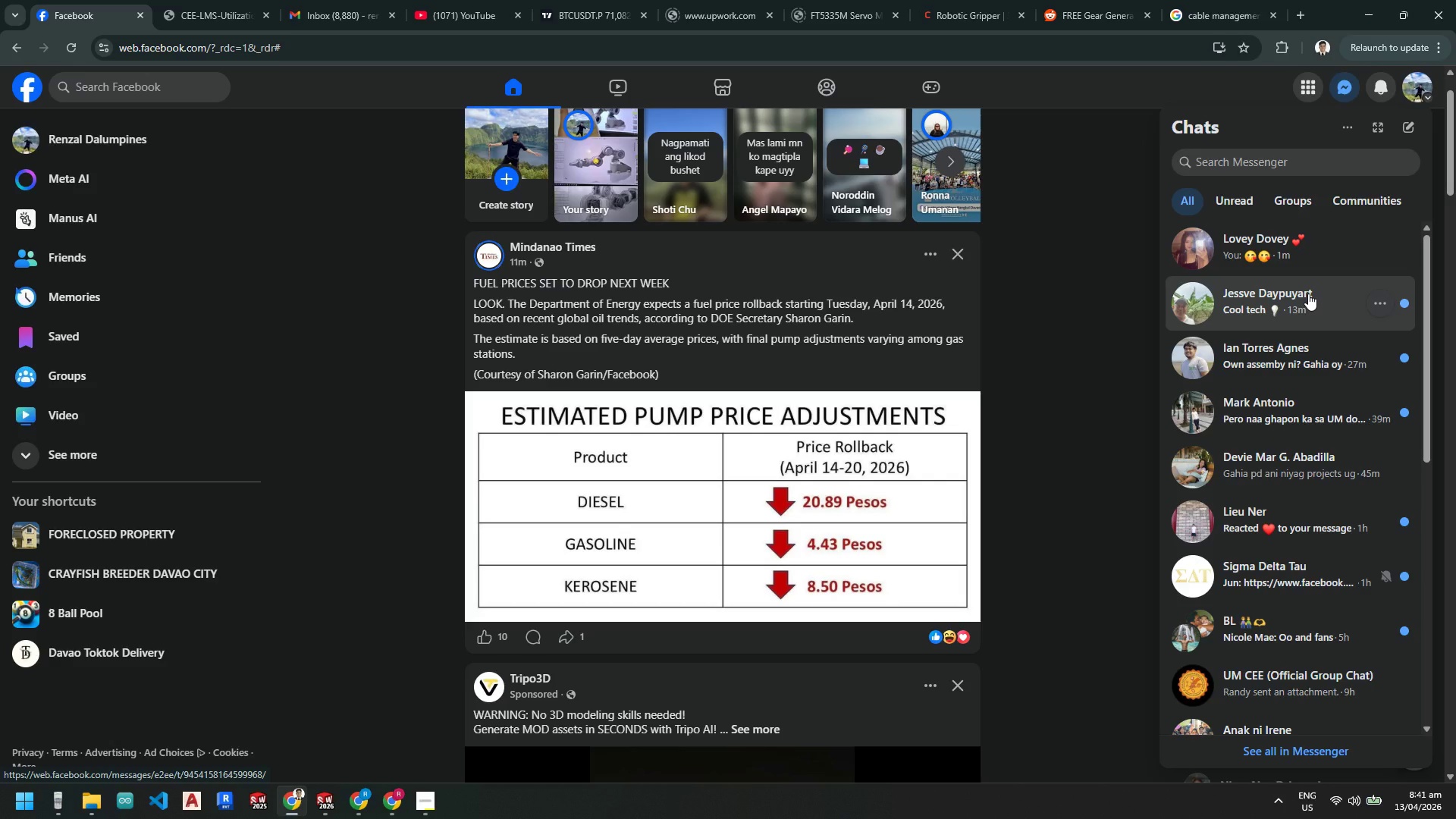 
wait(6.34)
 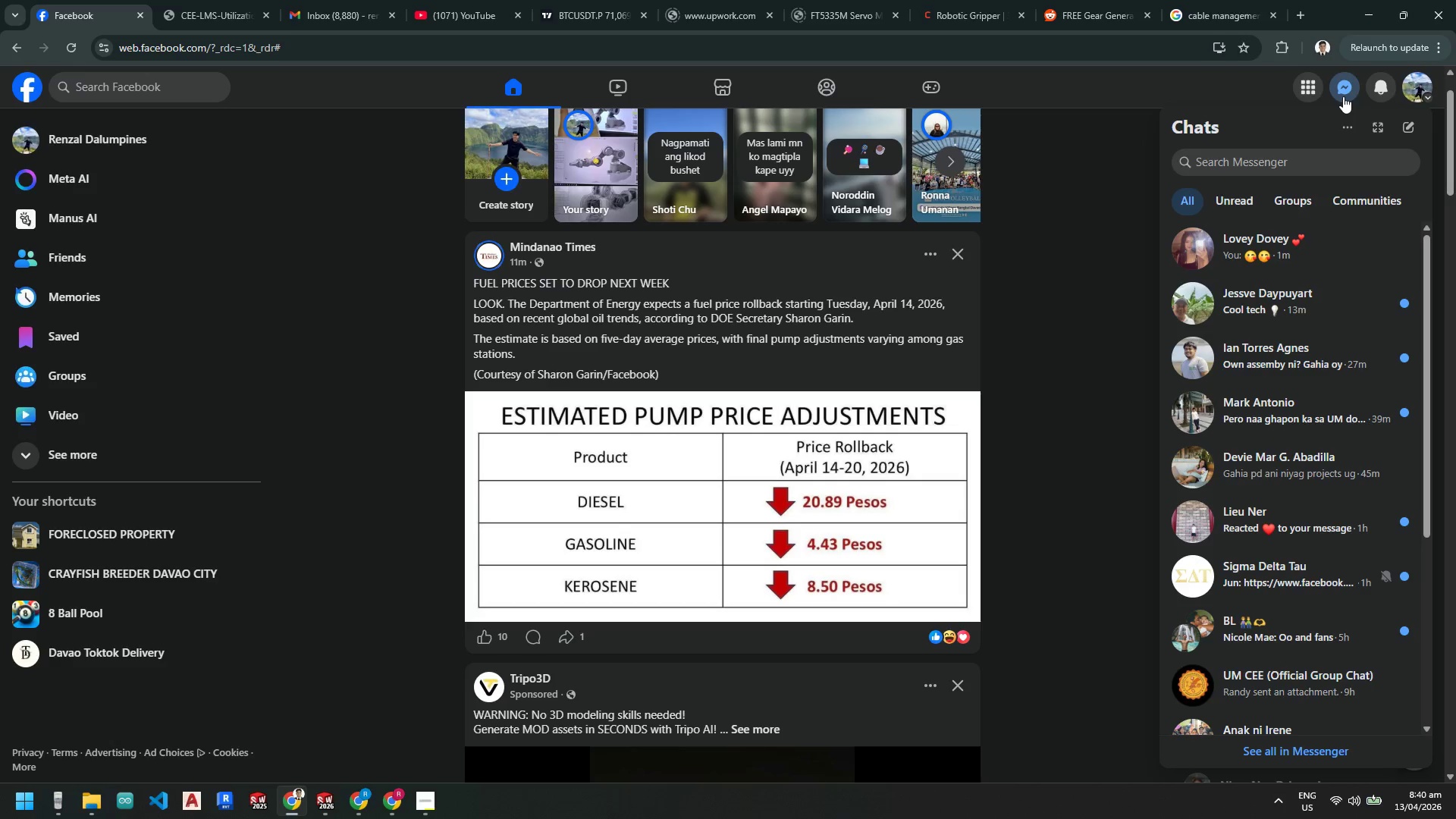 
left_click([231, 14])
 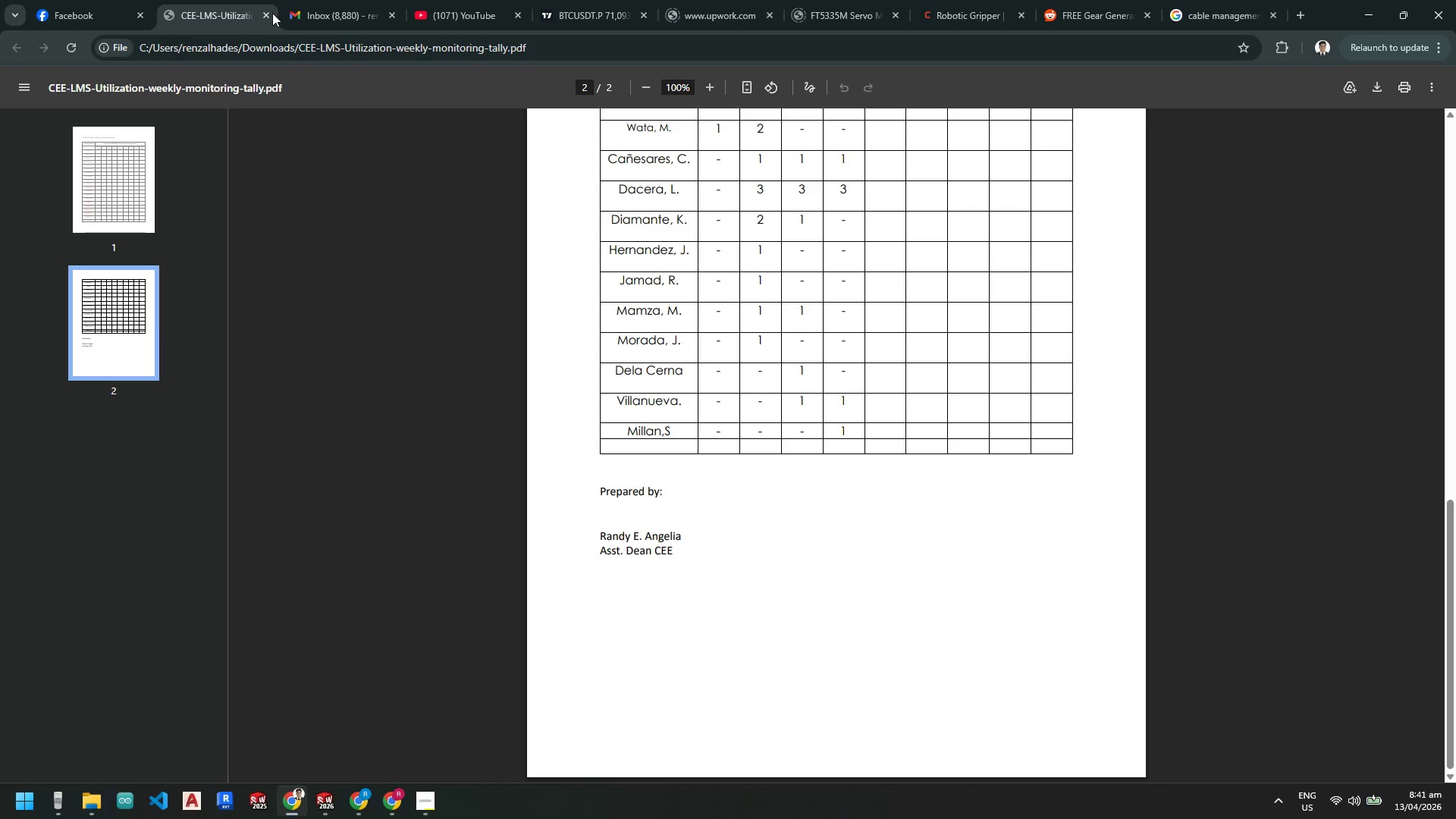 
left_click([265, 12])
 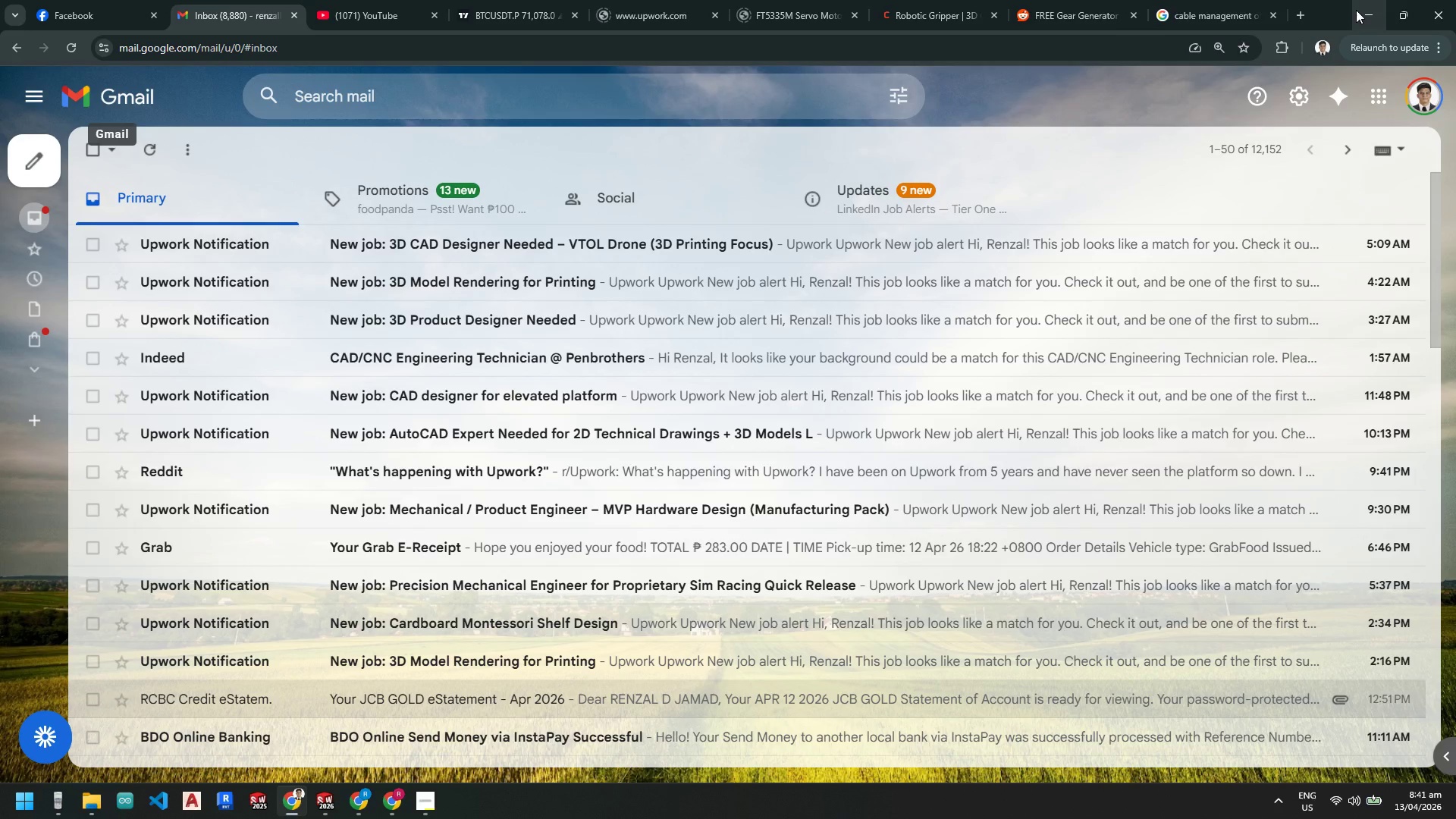 
left_click([1356, 10])
 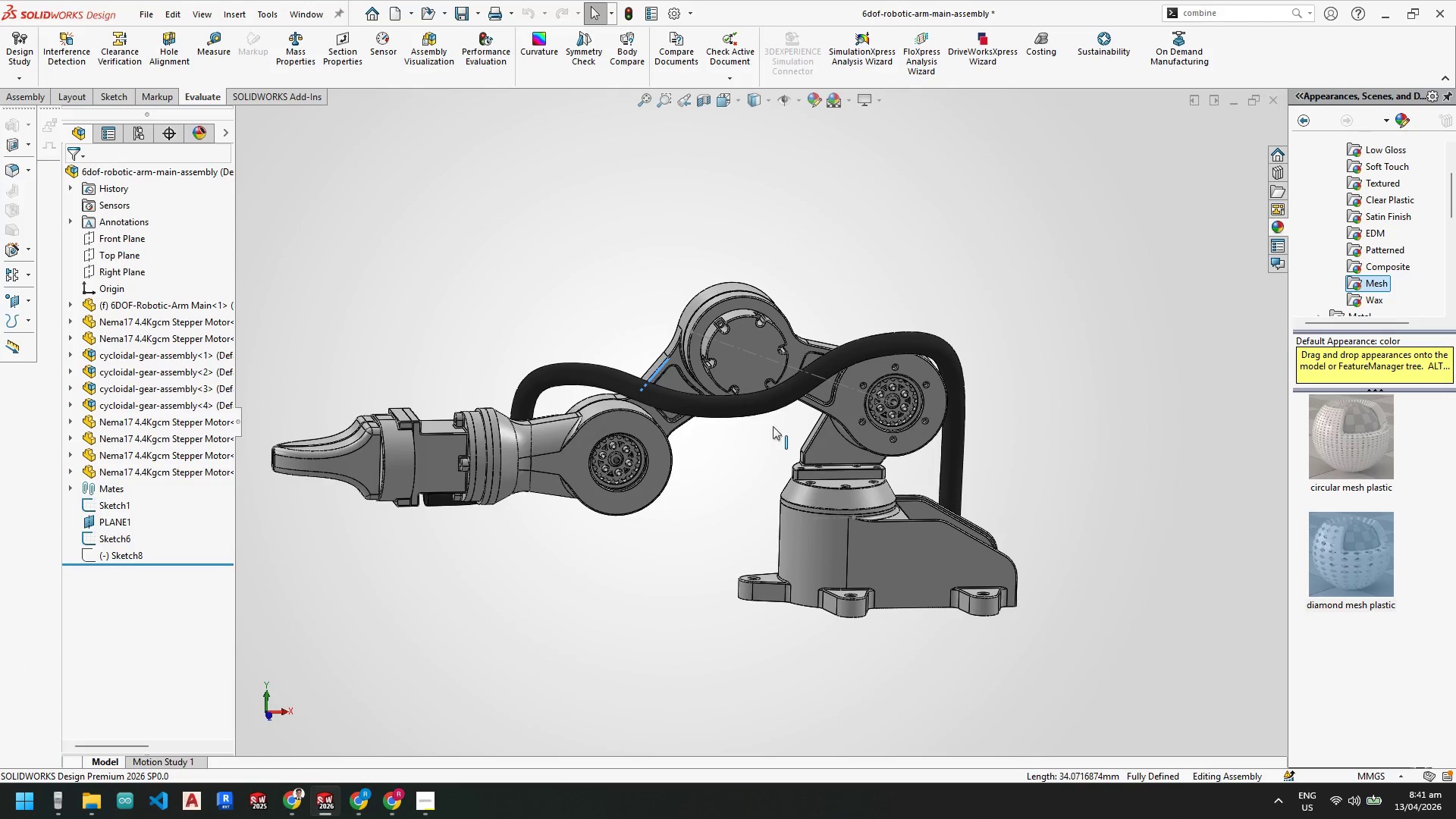 
scroll: coordinate [695, 398], scroll_direction: down, amount: 11.0
 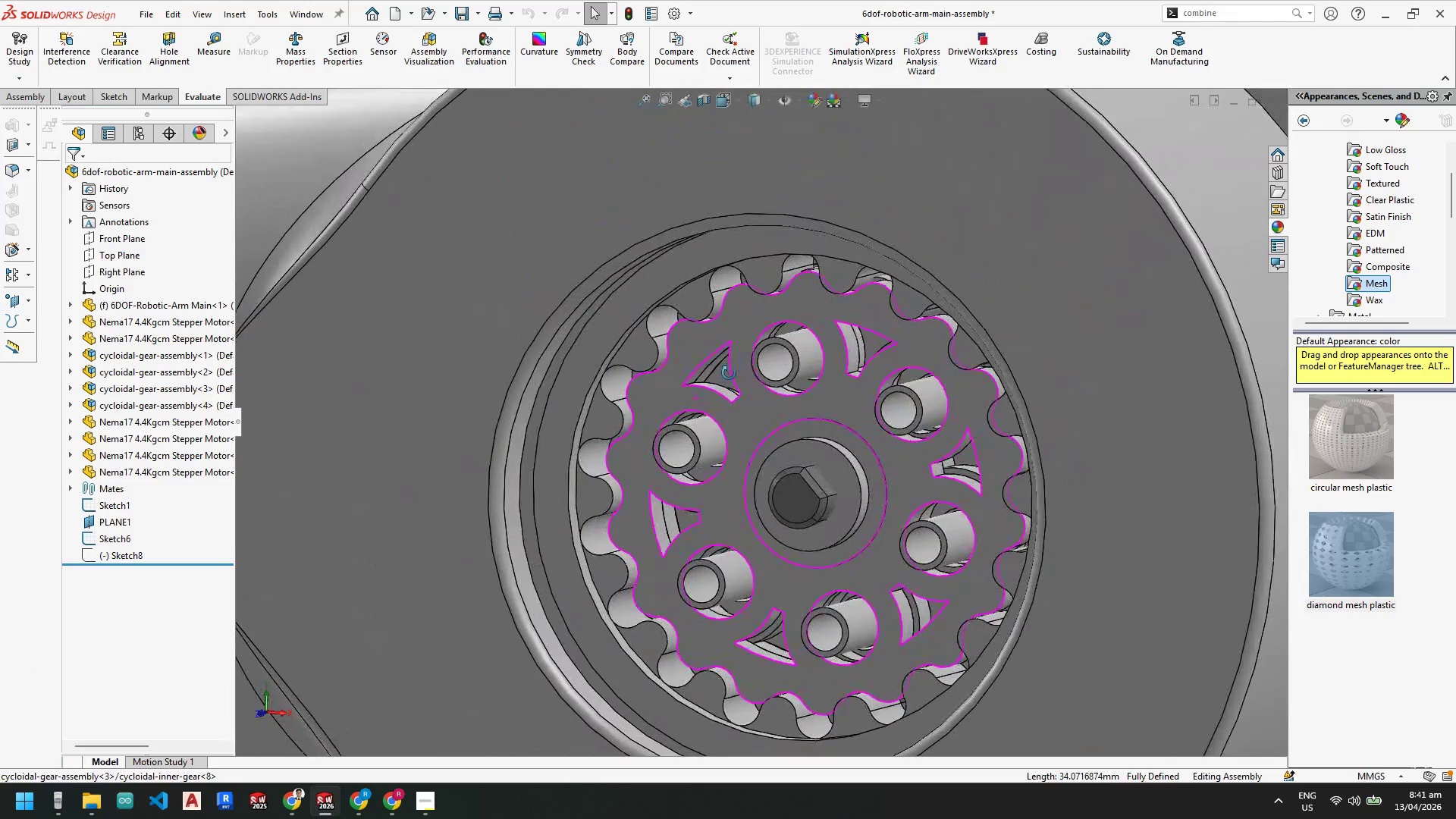 
scroll: coordinate [821, 427], scroll_direction: up, amount: 9.0
 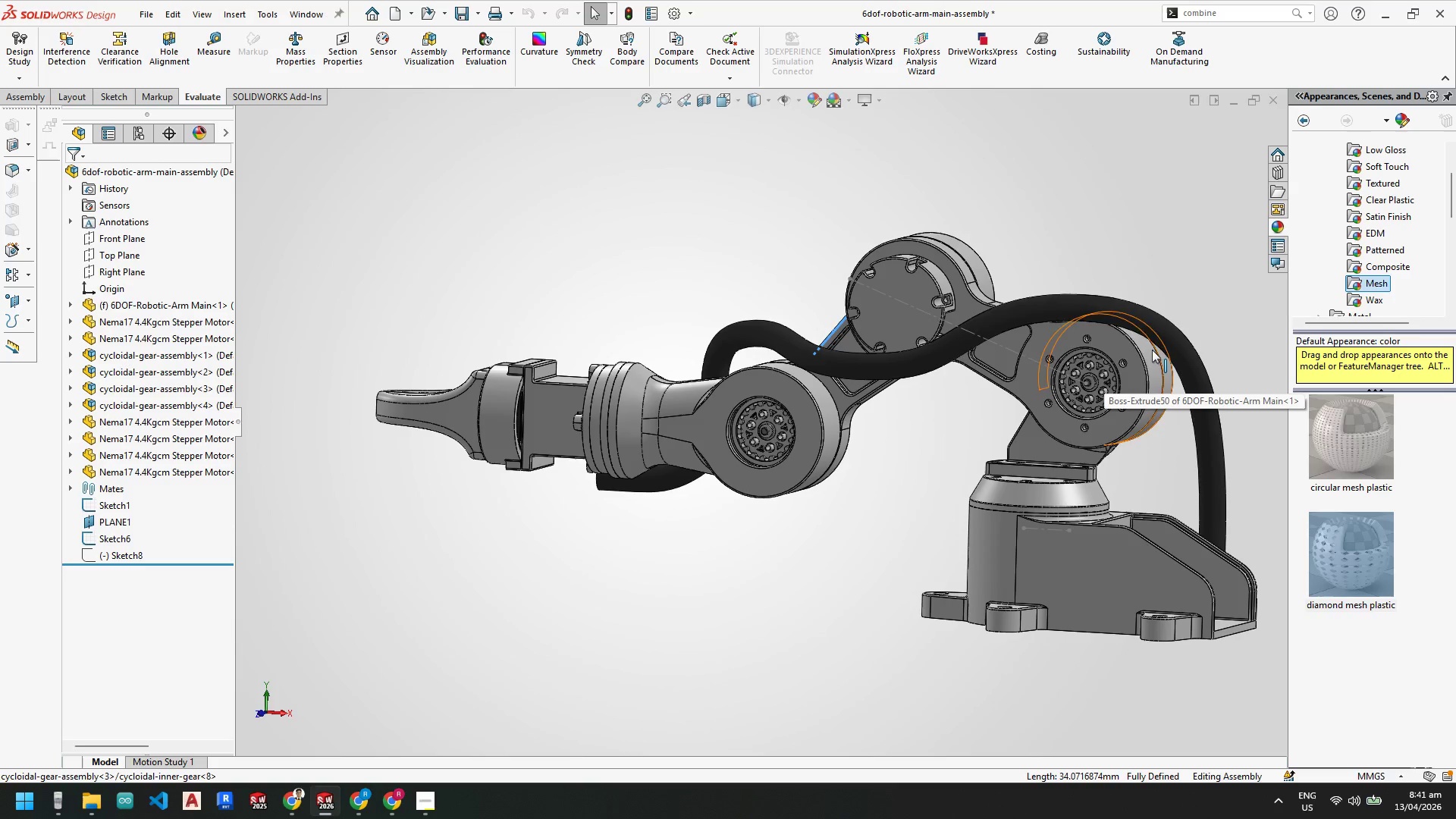 
scroll: coordinate [1097, 351], scroll_direction: down, amount: 2.0
 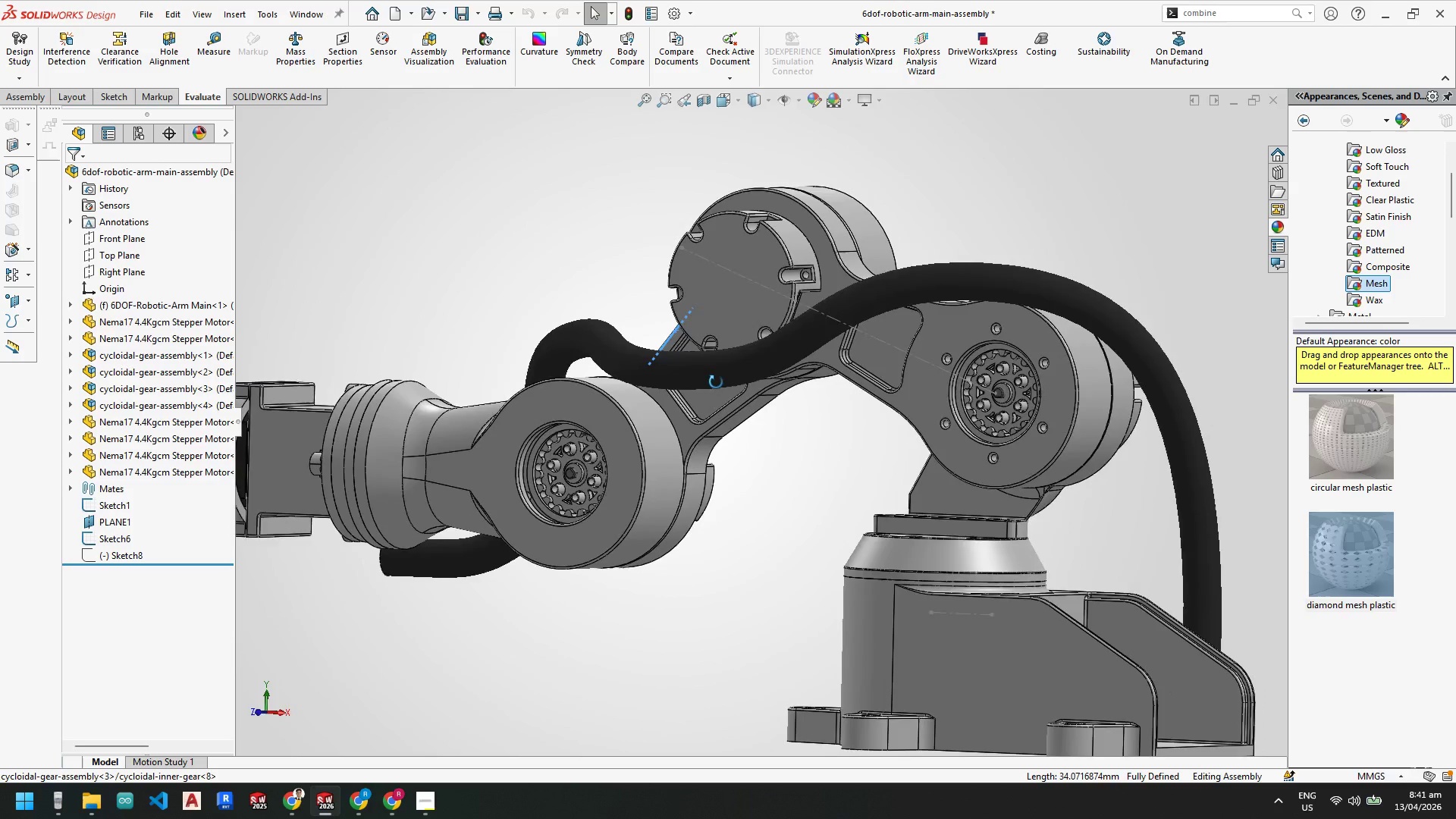 
scroll: coordinate [740, 391], scroll_direction: up, amount: 4.0
 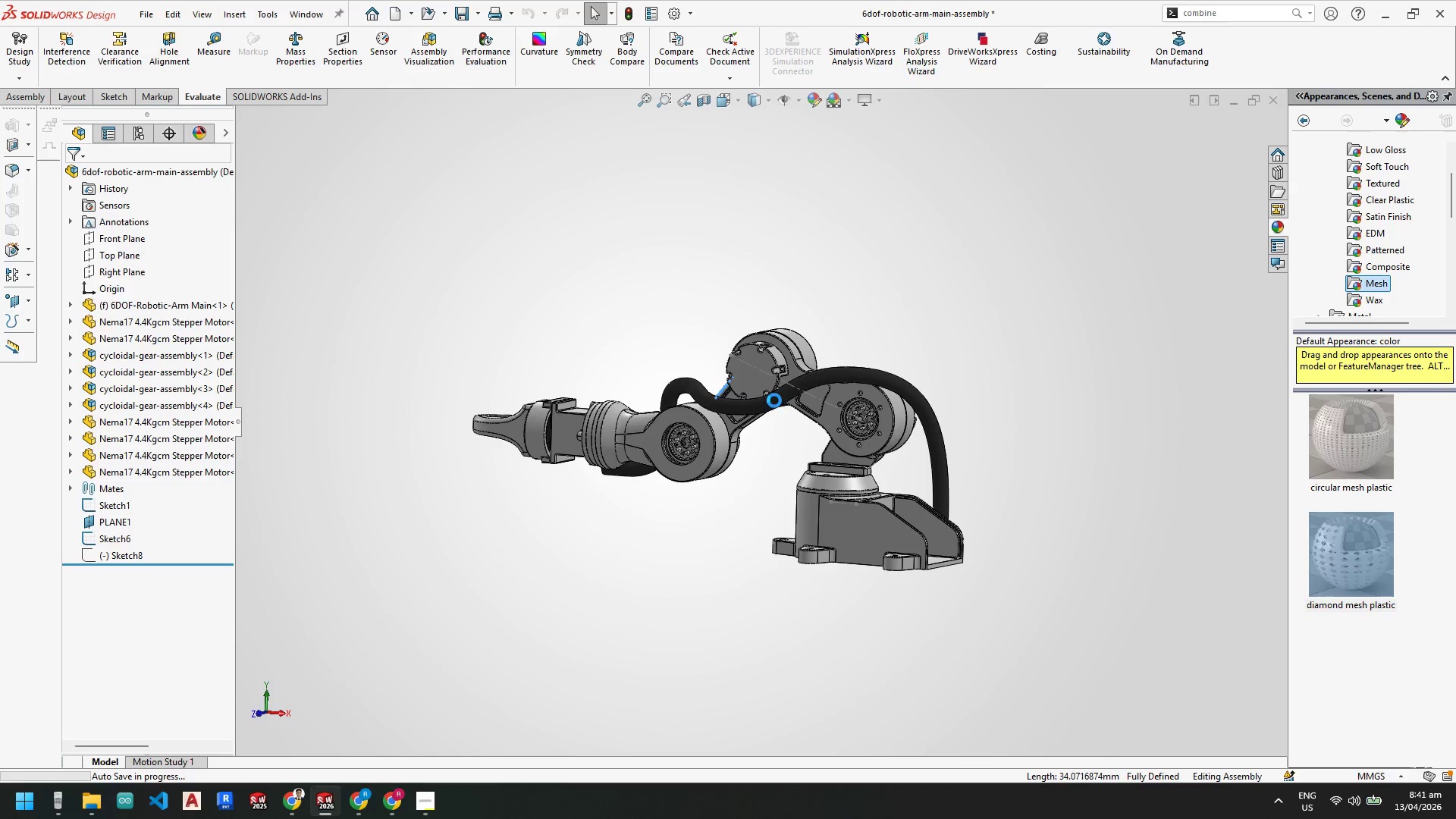 
scroll: coordinate [460, 457], scroll_direction: down, amount: 6.0
 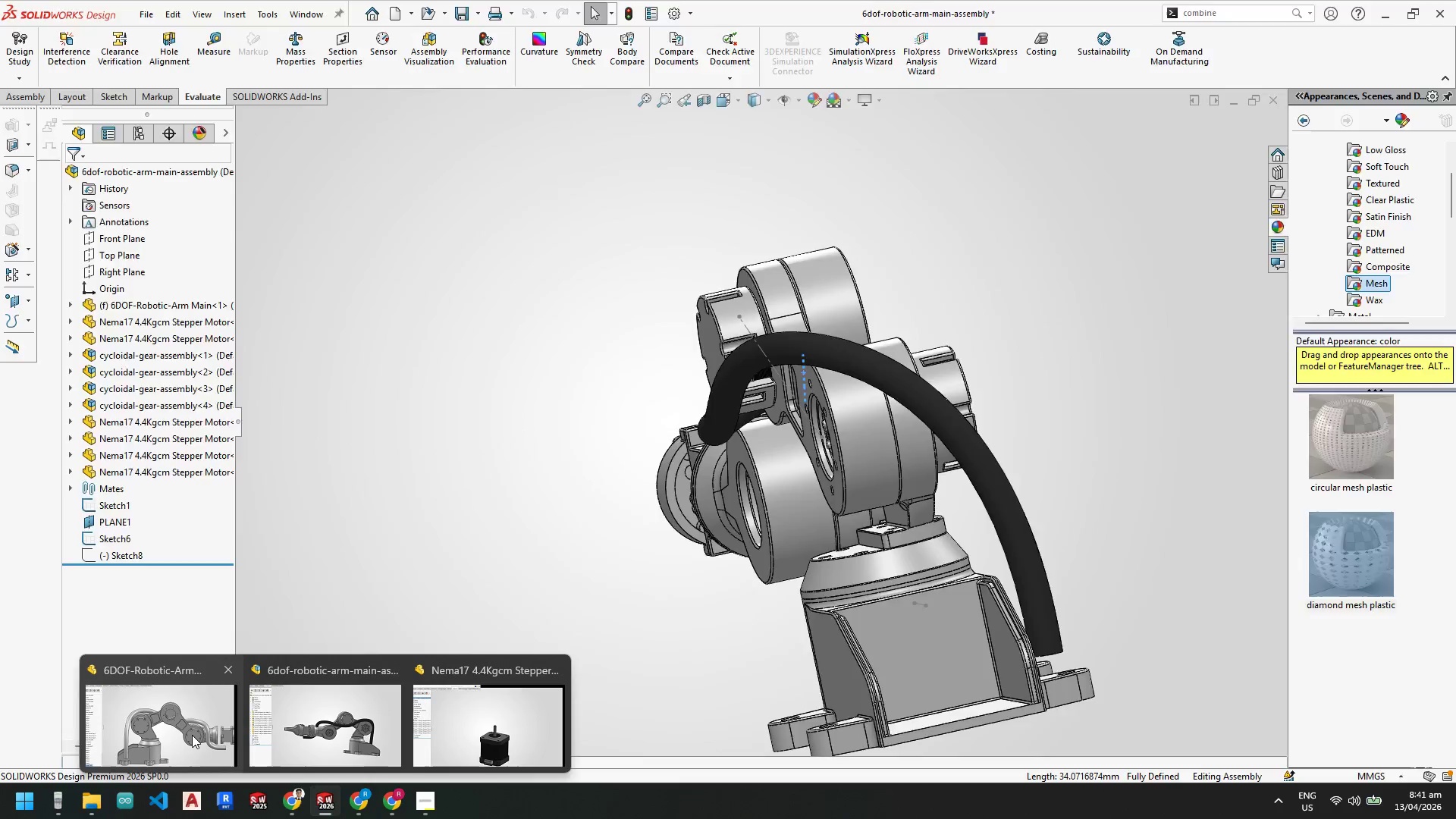 
left_click([192, 735])
 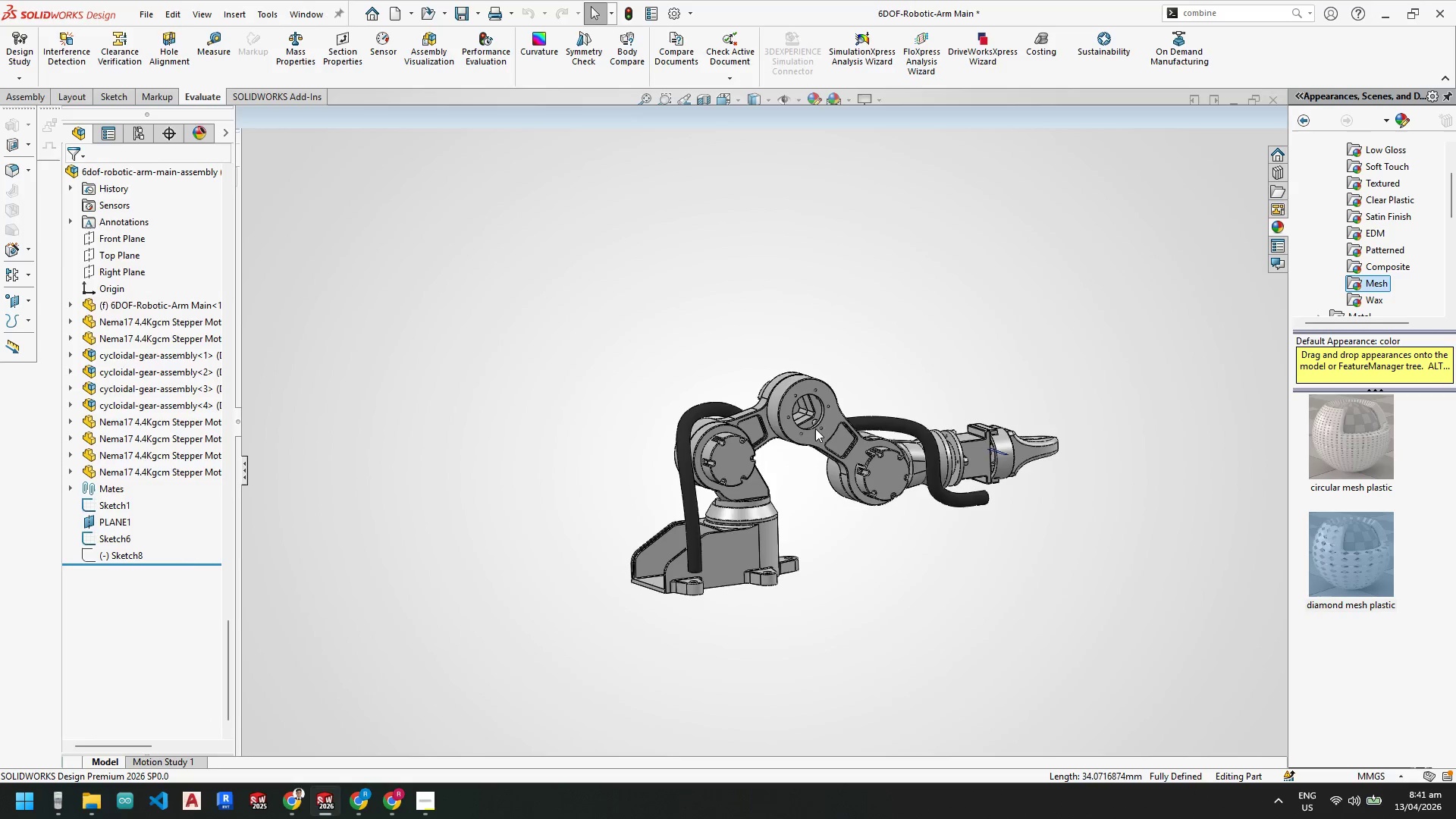 
scroll: coordinate [567, 340], scroll_direction: down, amount: 7.0
 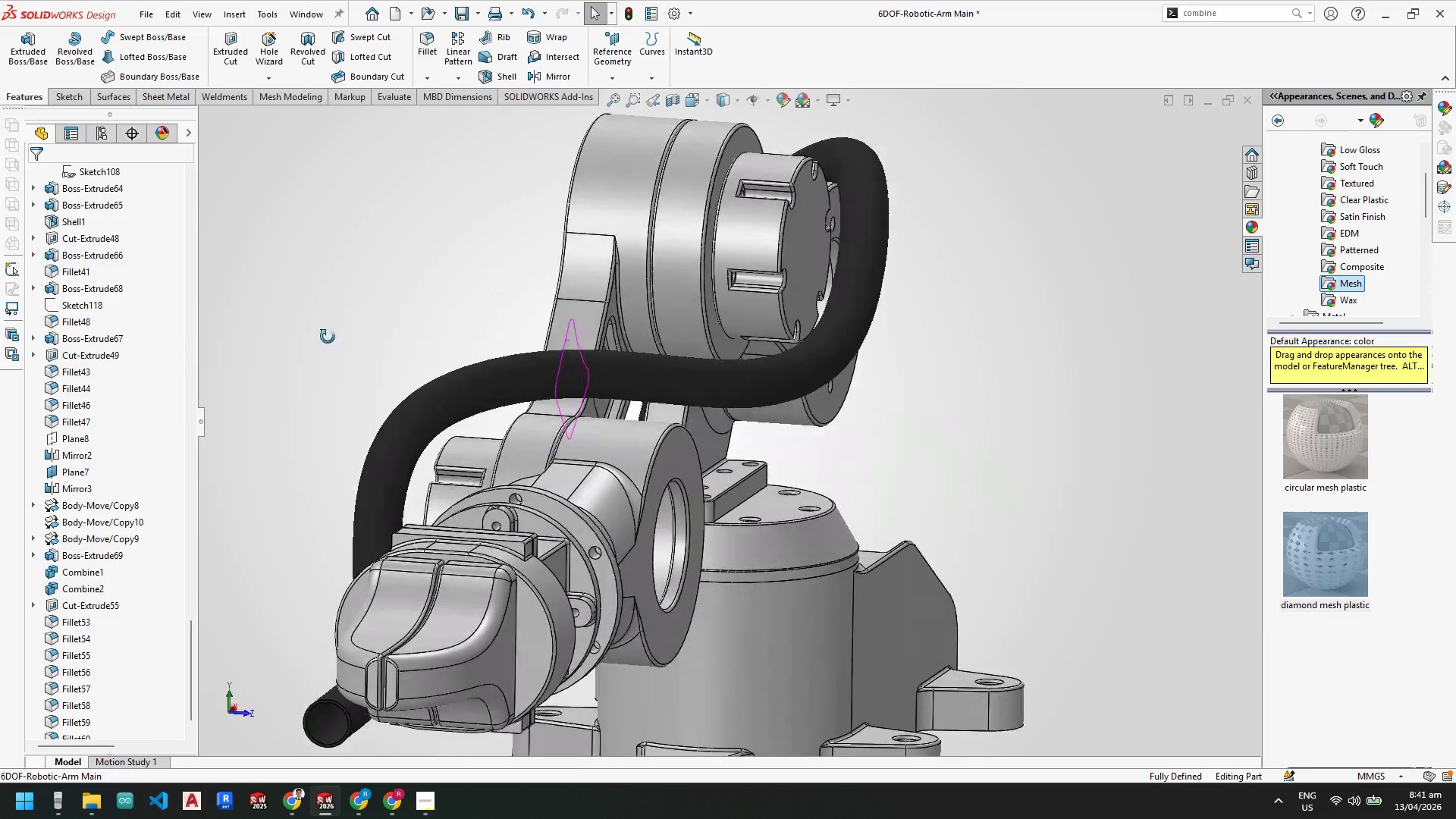 
scroll: coordinate [893, 323], scroll_direction: up, amount: 1.0
 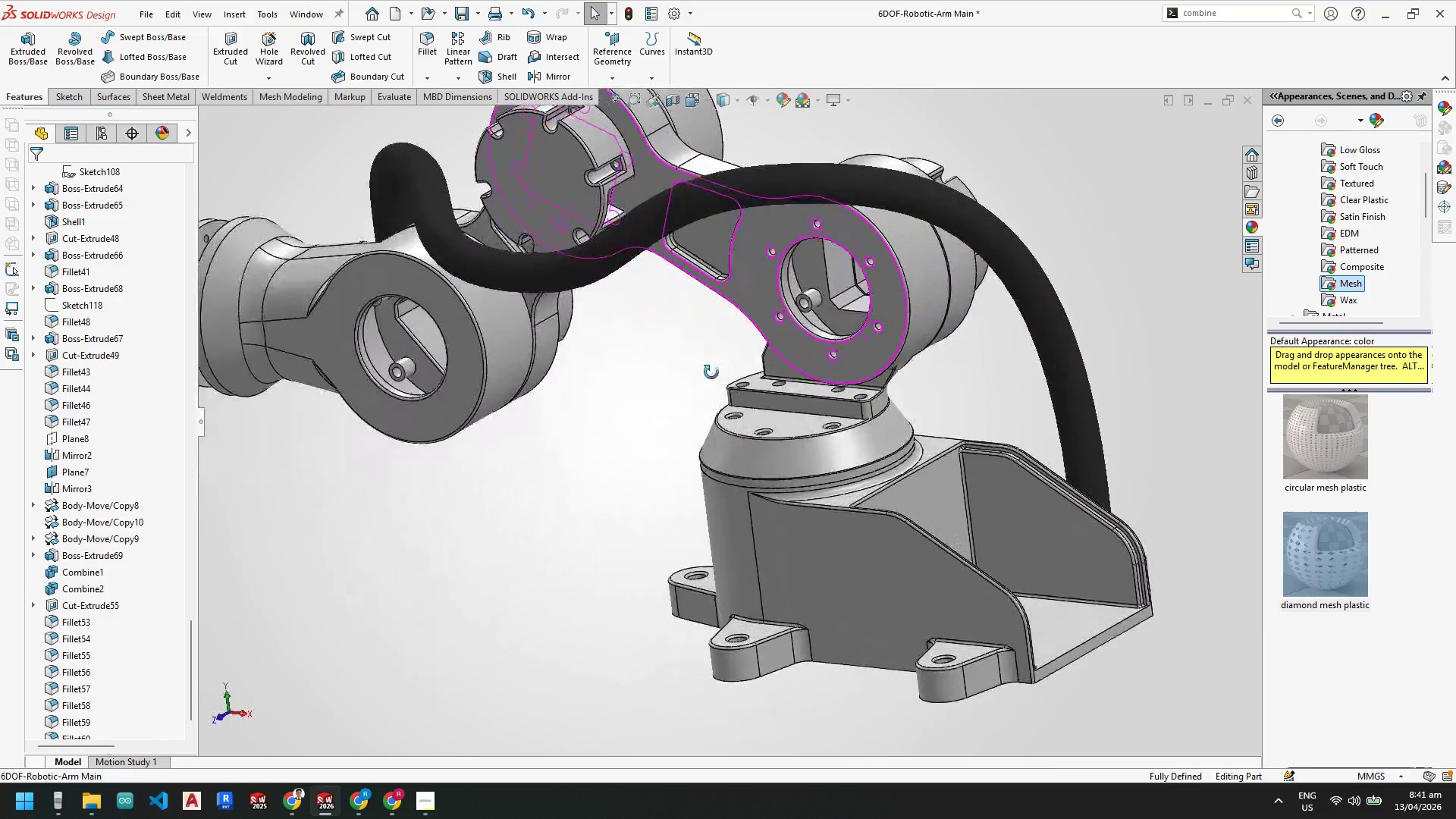 
scroll: coordinate [723, 380], scroll_direction: down, amount: 1.0
 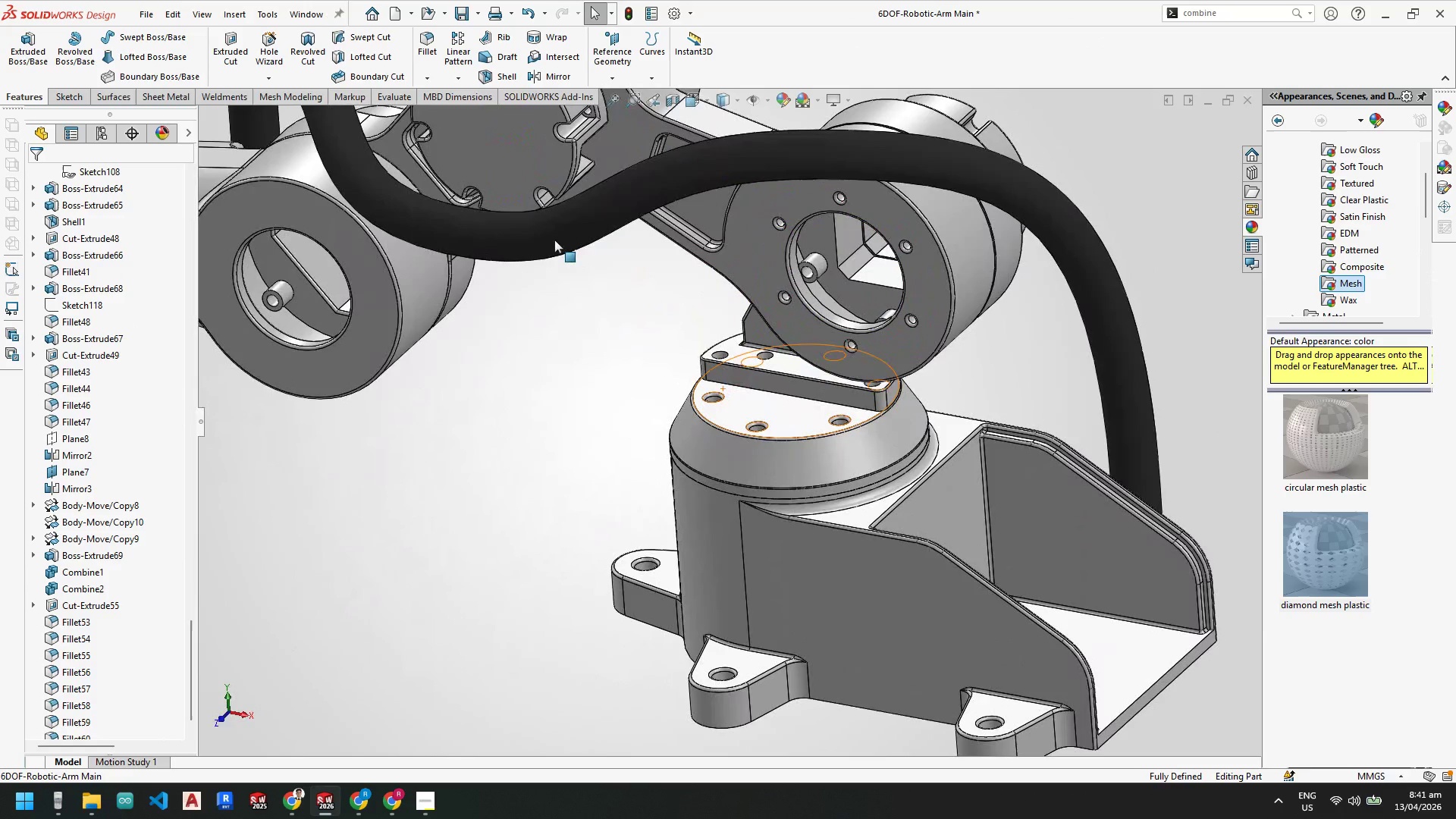 
left_click([551, 240])
 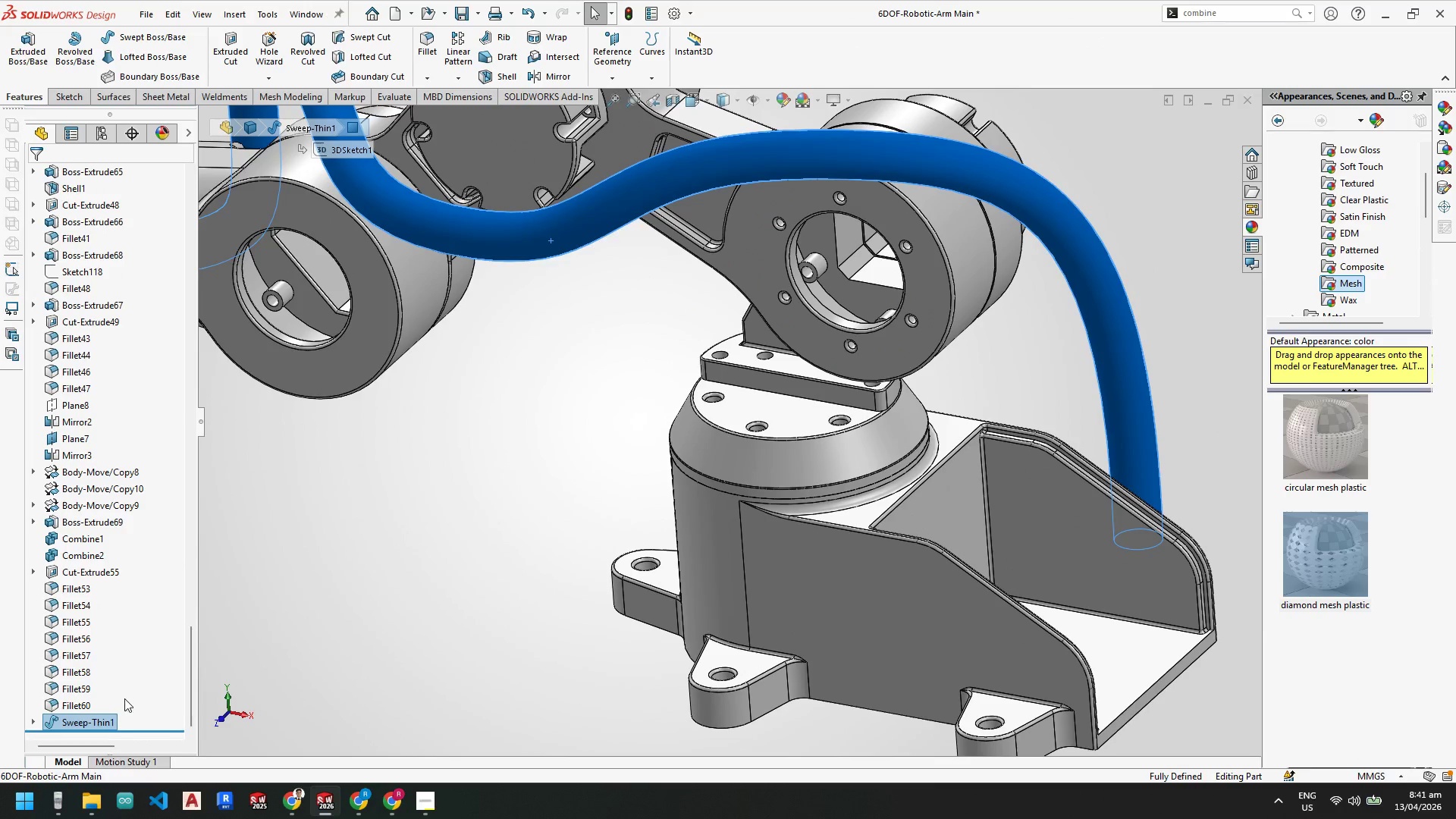 
right_click([73, 719])
 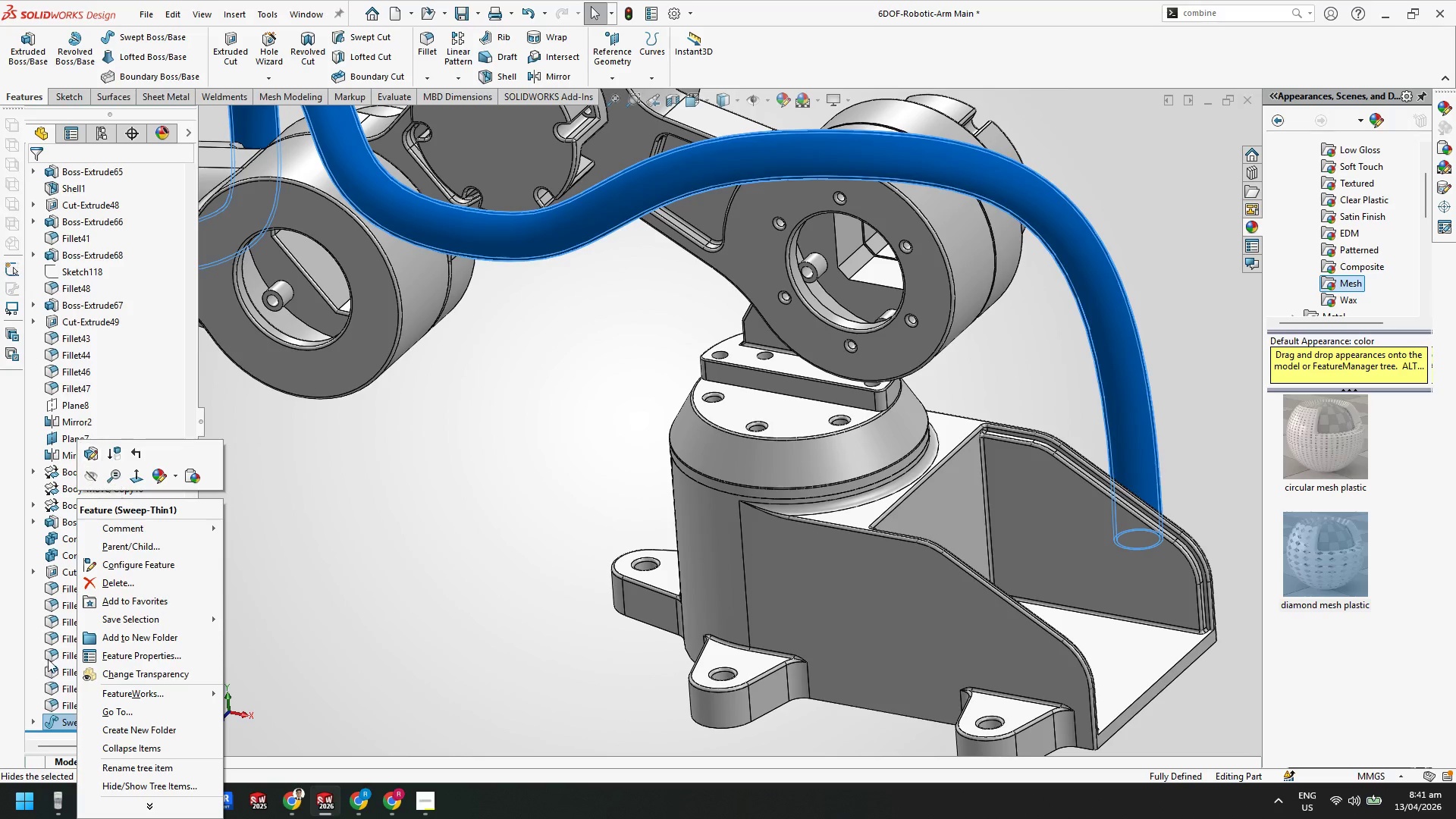 
left_click([31, 719])
 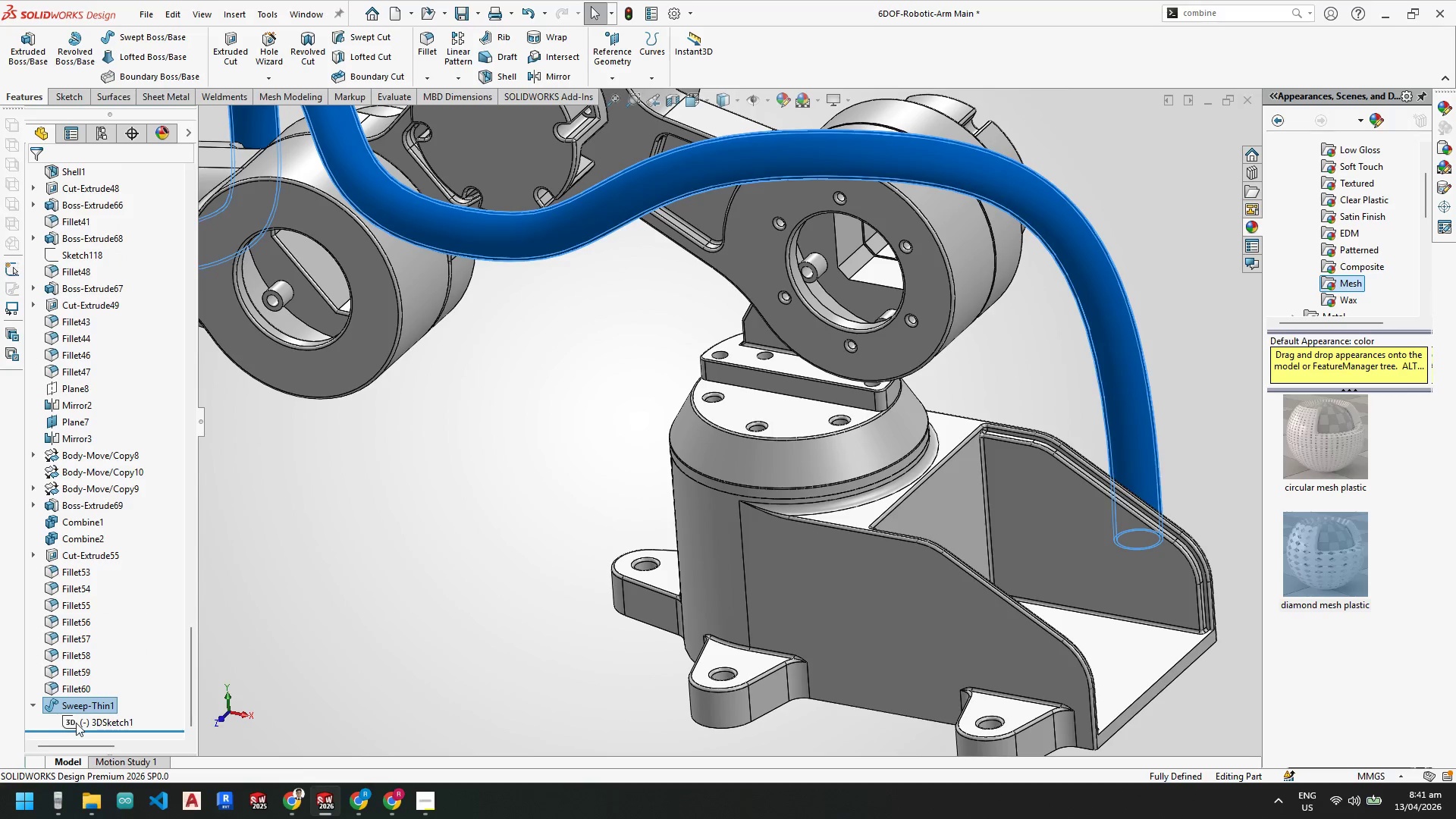 
right_click([80, 723])
 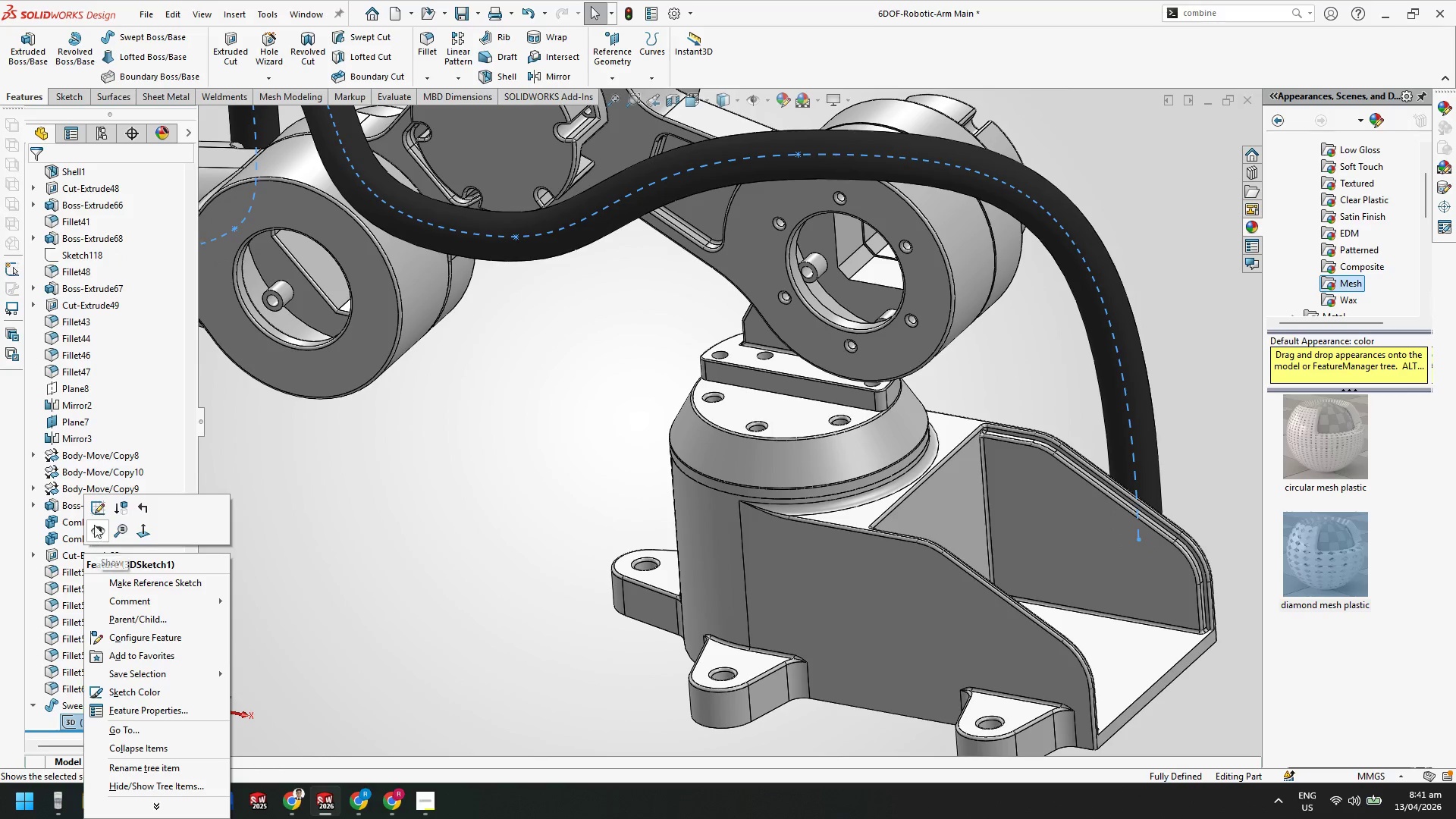 
left_click([95, 512])
 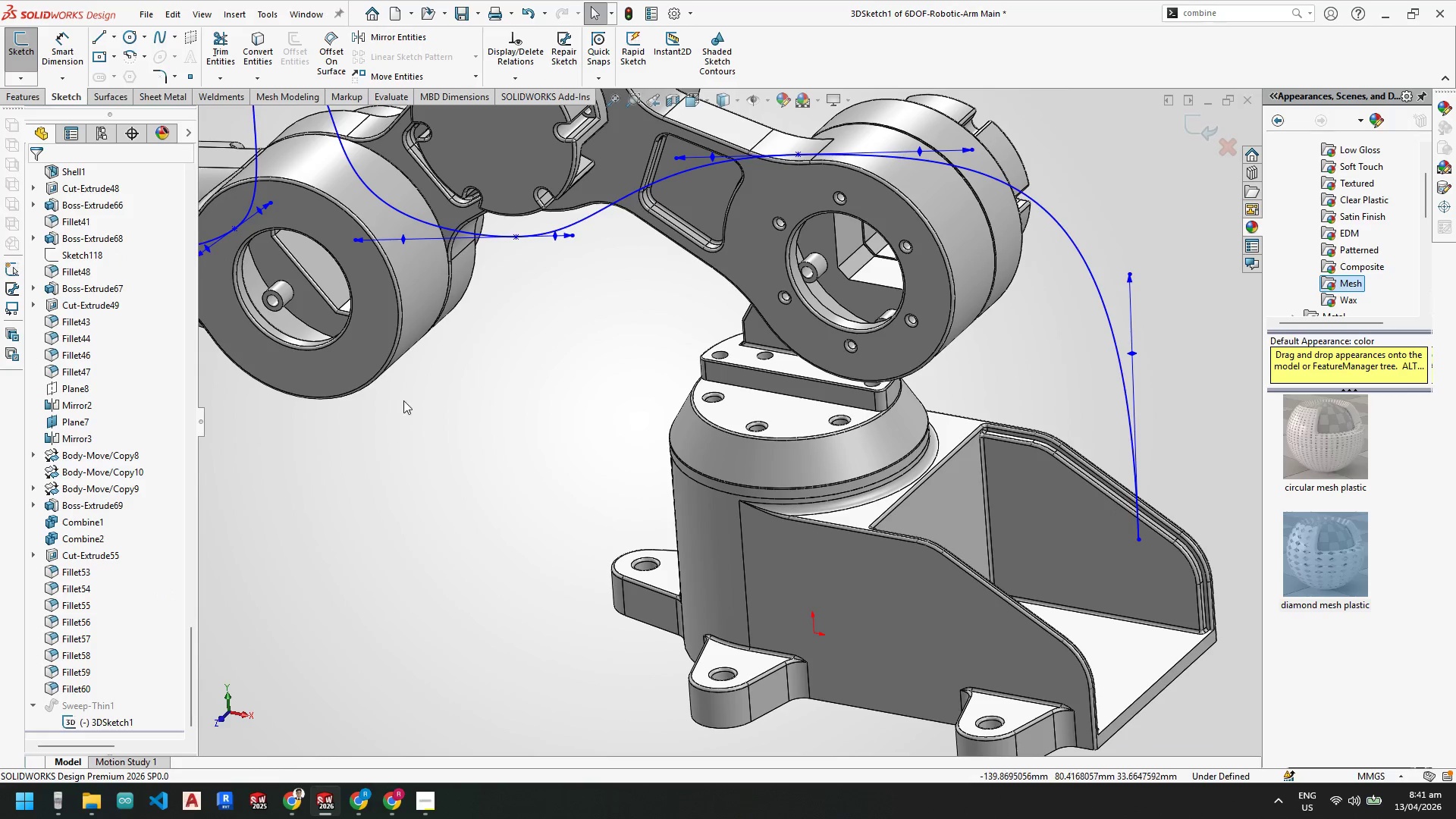 
scroll: coordinate [525, 372], scroll_direction: up, amount: 4.0
 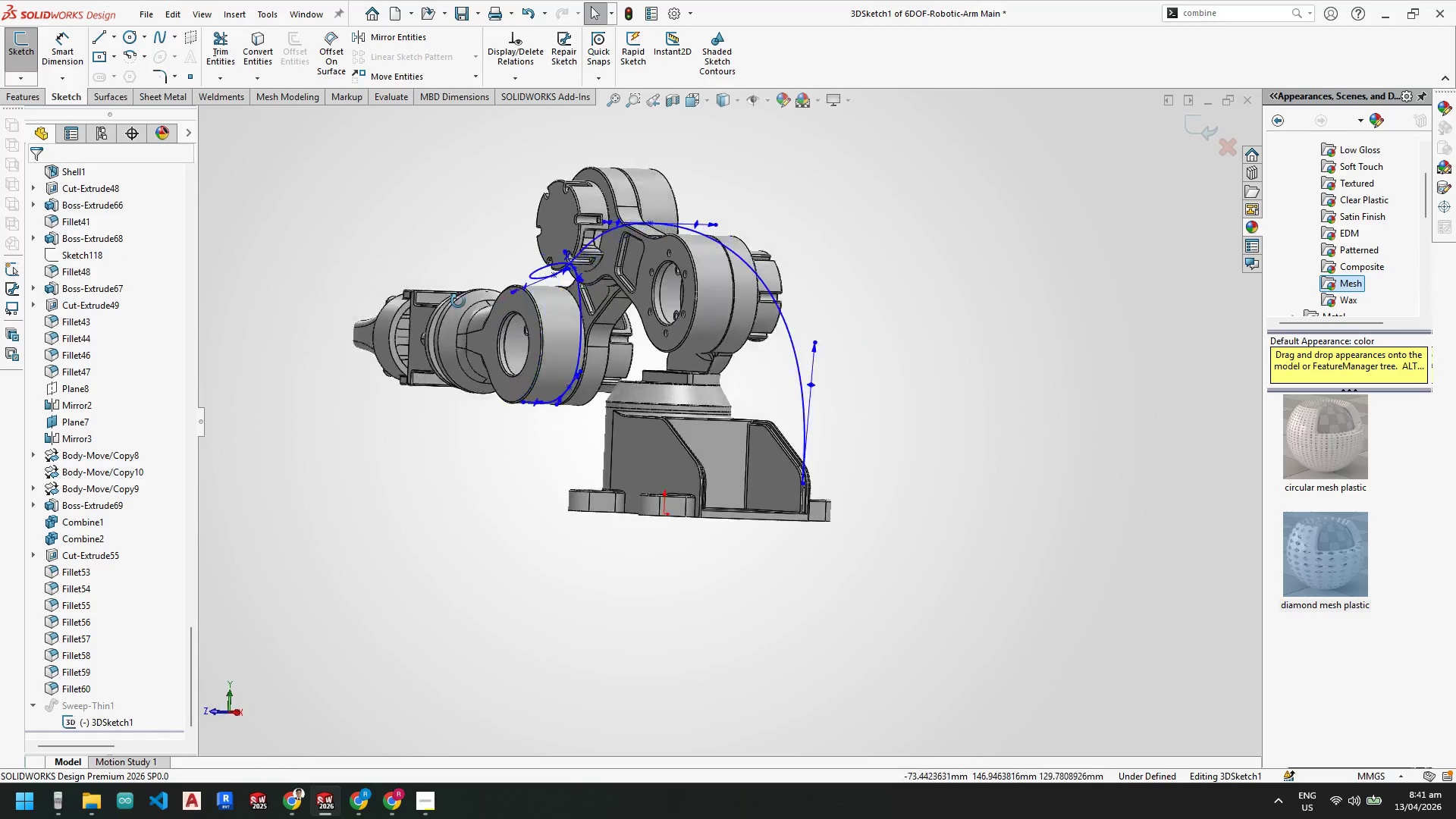 
key(Space)
 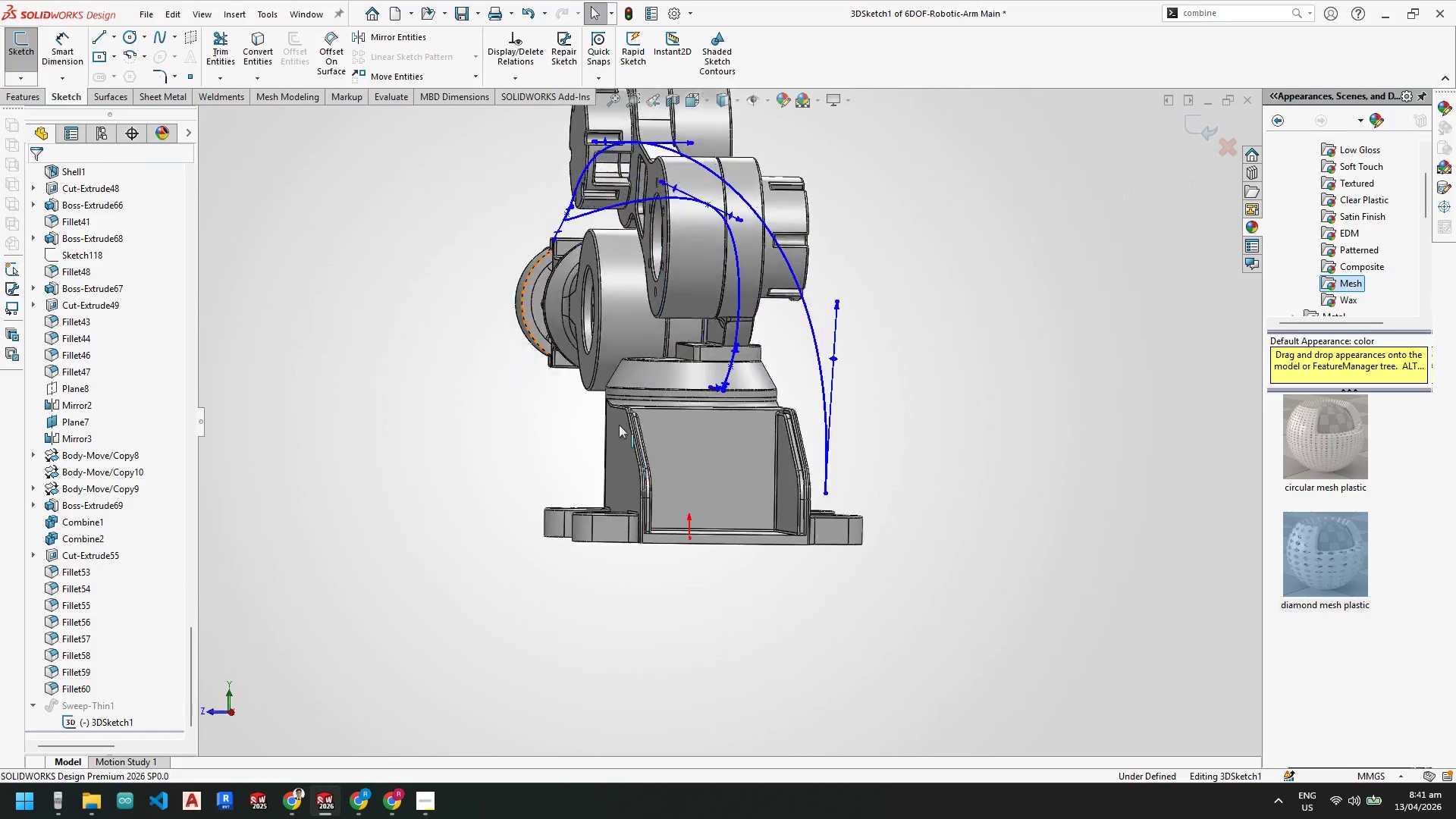 
scroll: coordinate [584, 297], scroll_direction: down, amount: 3.0
 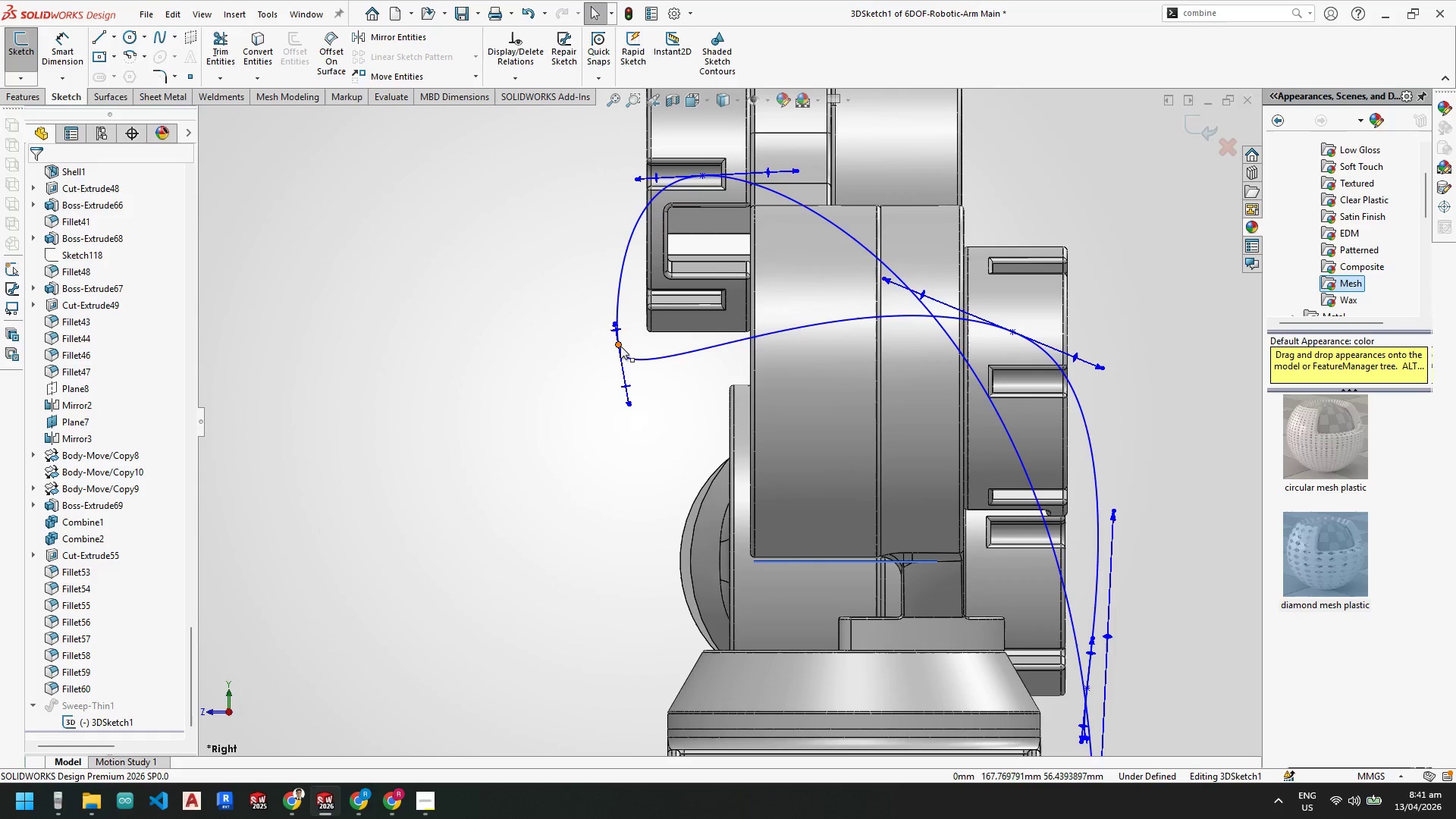 
left_click_drag(start_coordinate=[620, 346], to_coordinate=[648, 422])
 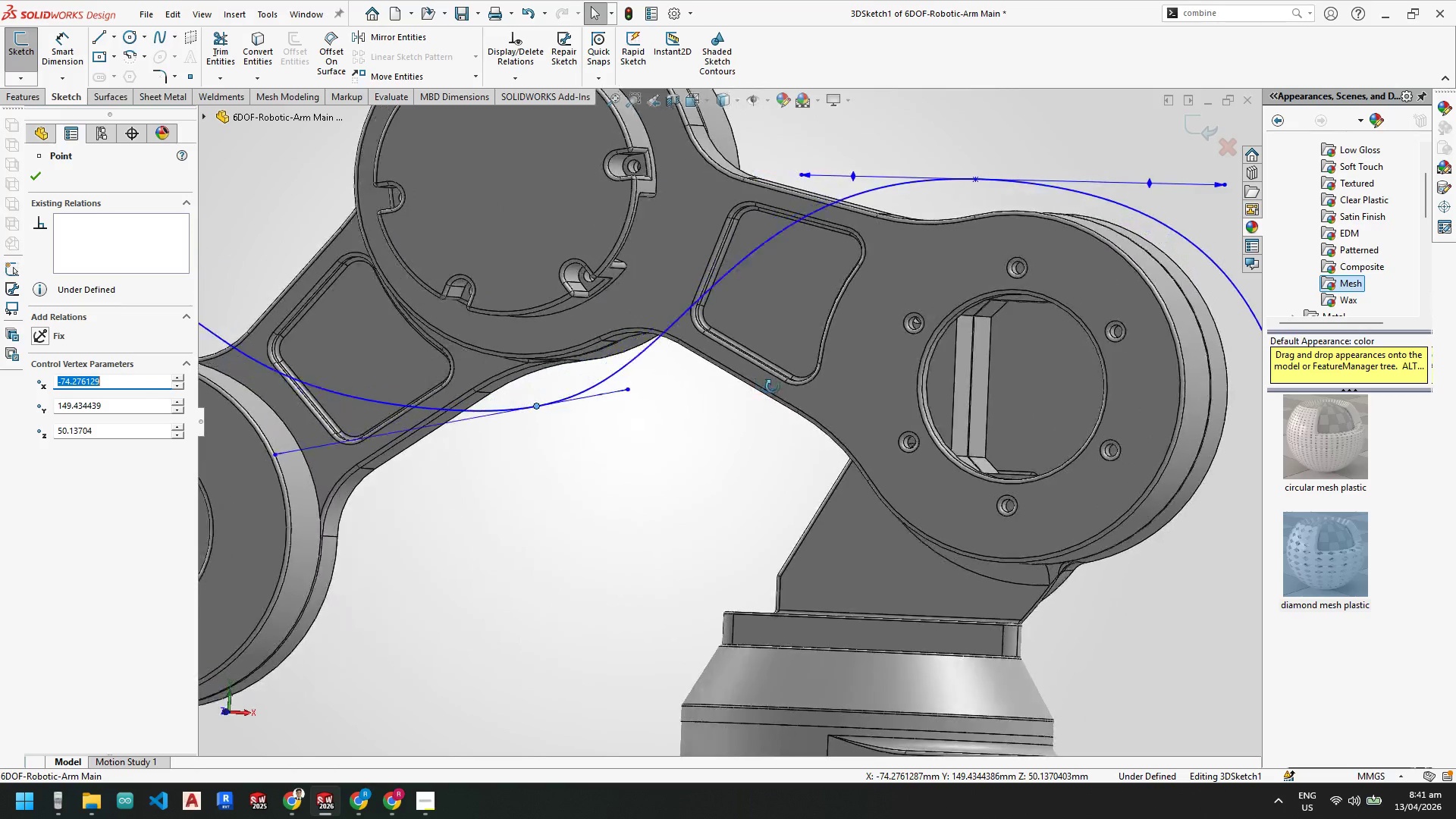 
key(Space)
 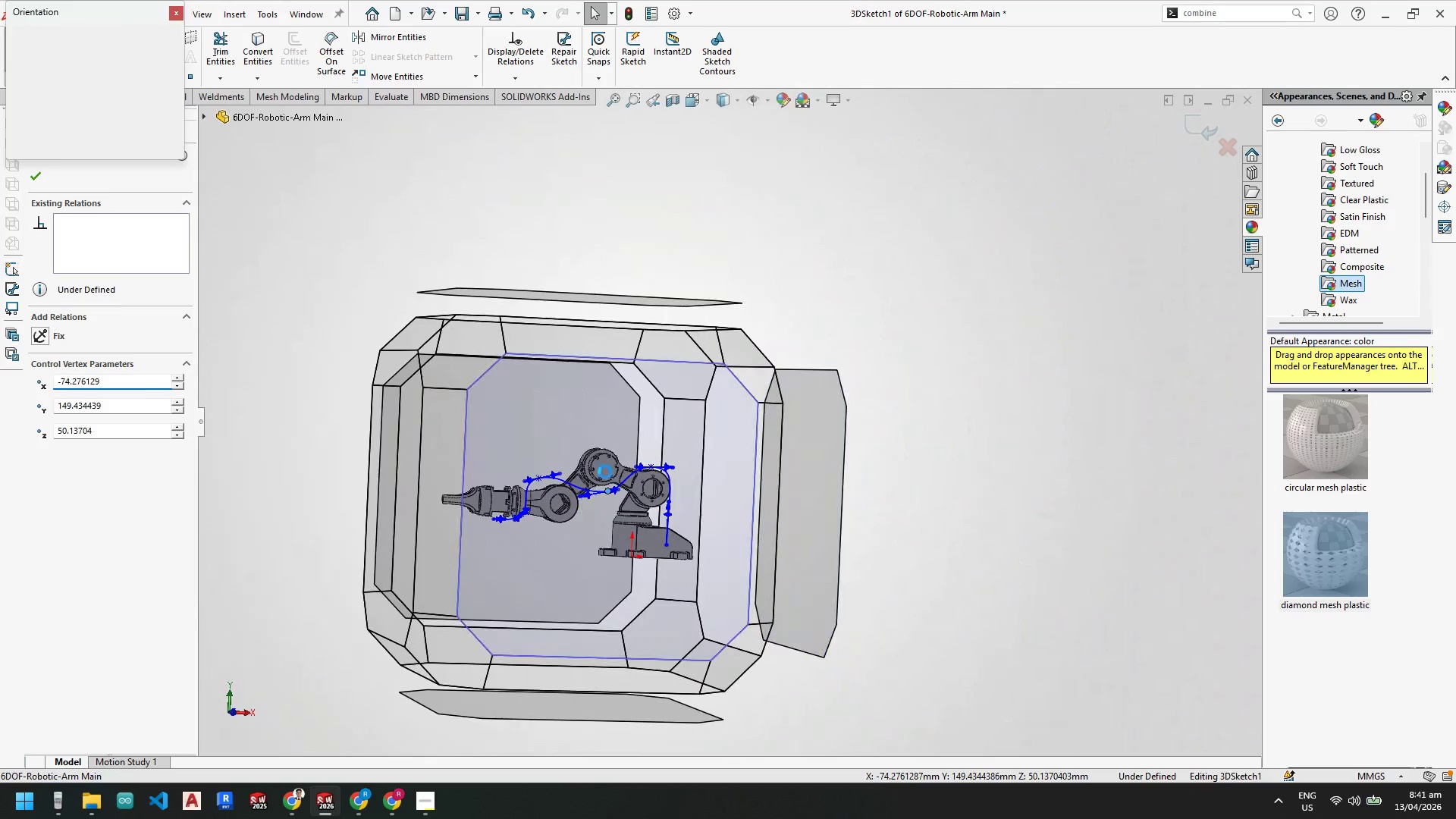 
scroll: coordinate [892, 358], scroll_direction: down, amount: 7.0
 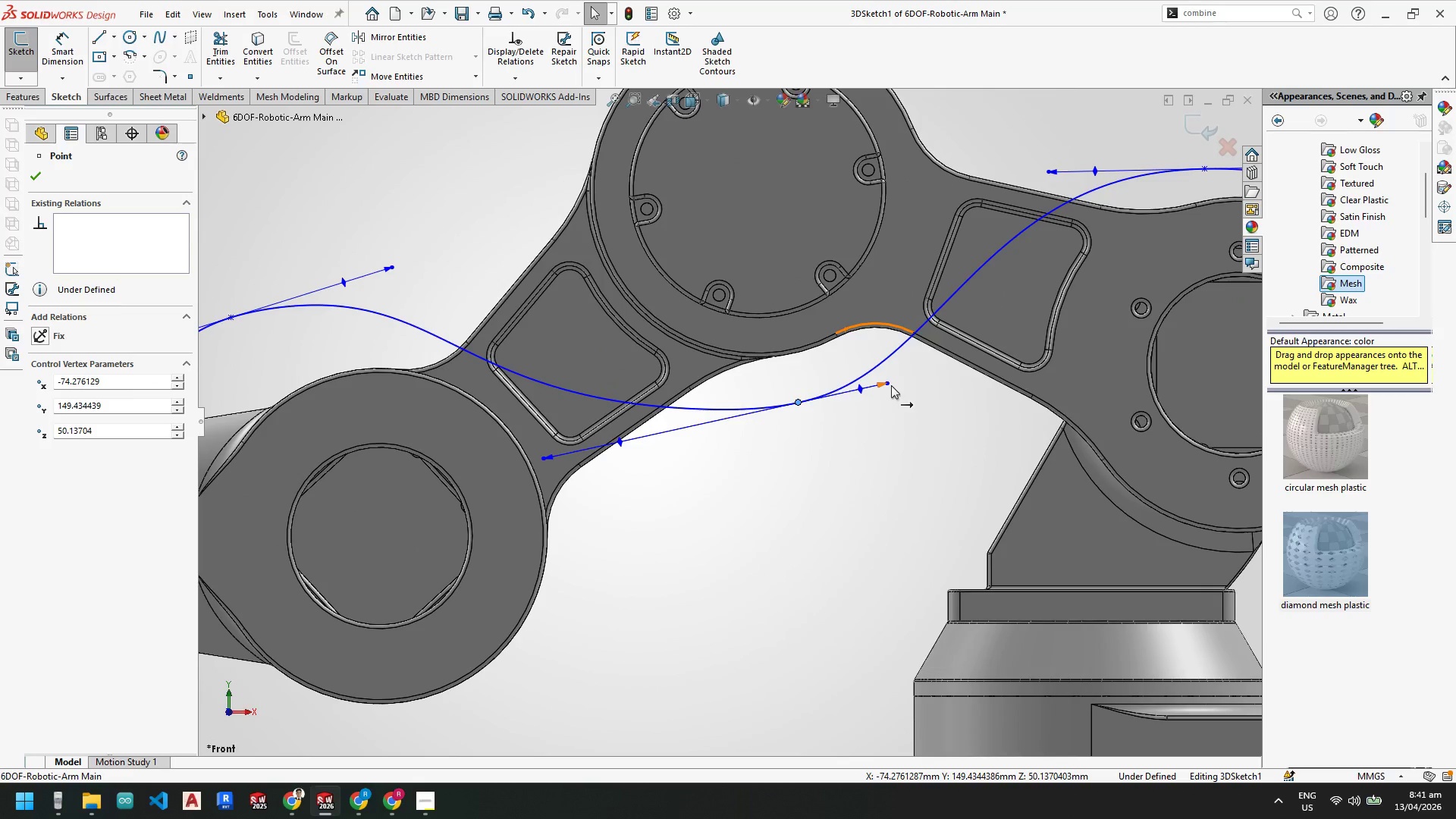 
left_click_drag(start_coordinate=[891, 384], to_coordinate=[896, 403])
 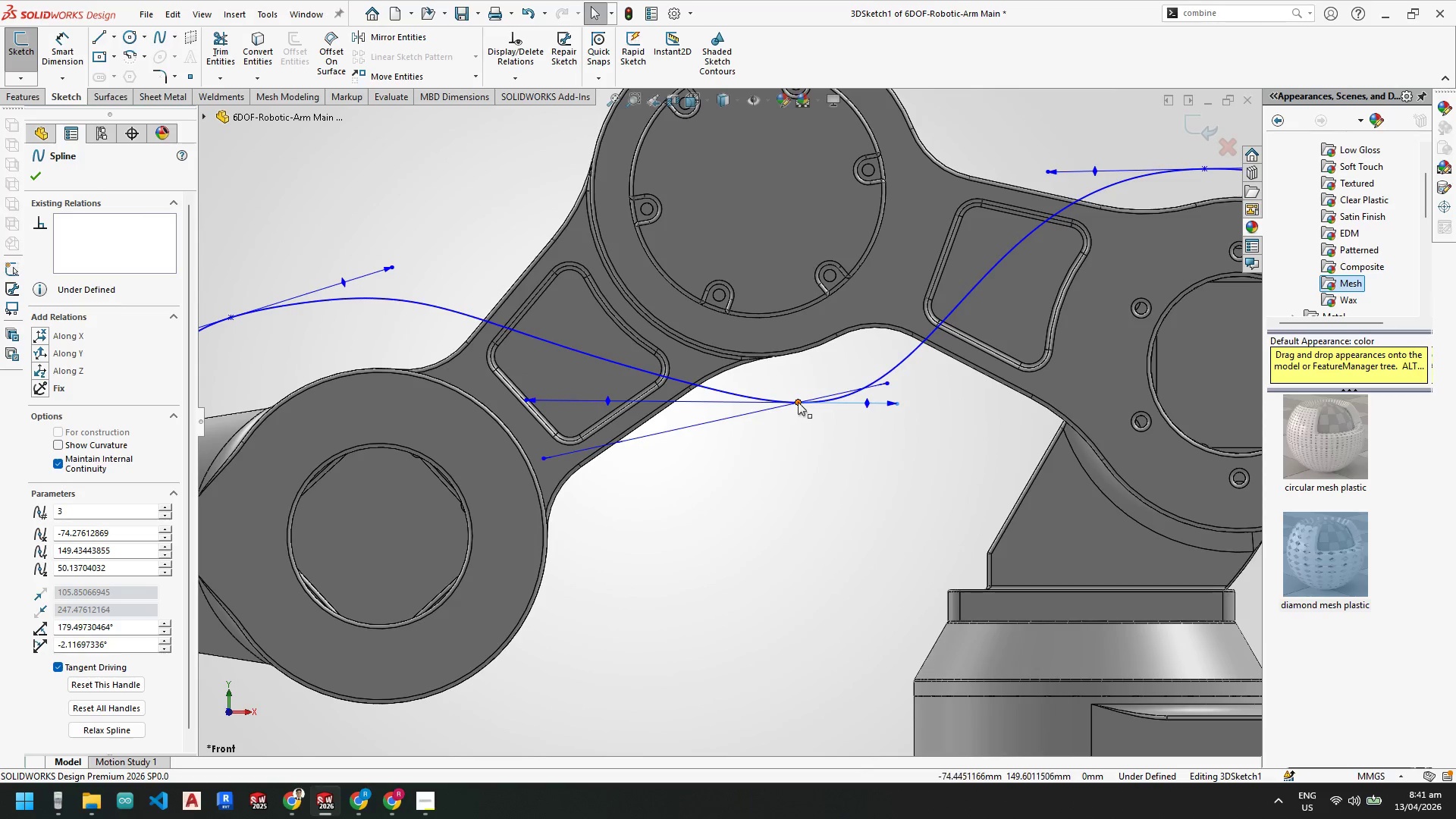 
left_click_drag(start_coordinate=[796, 401], to_coordinate=[678, 454])
 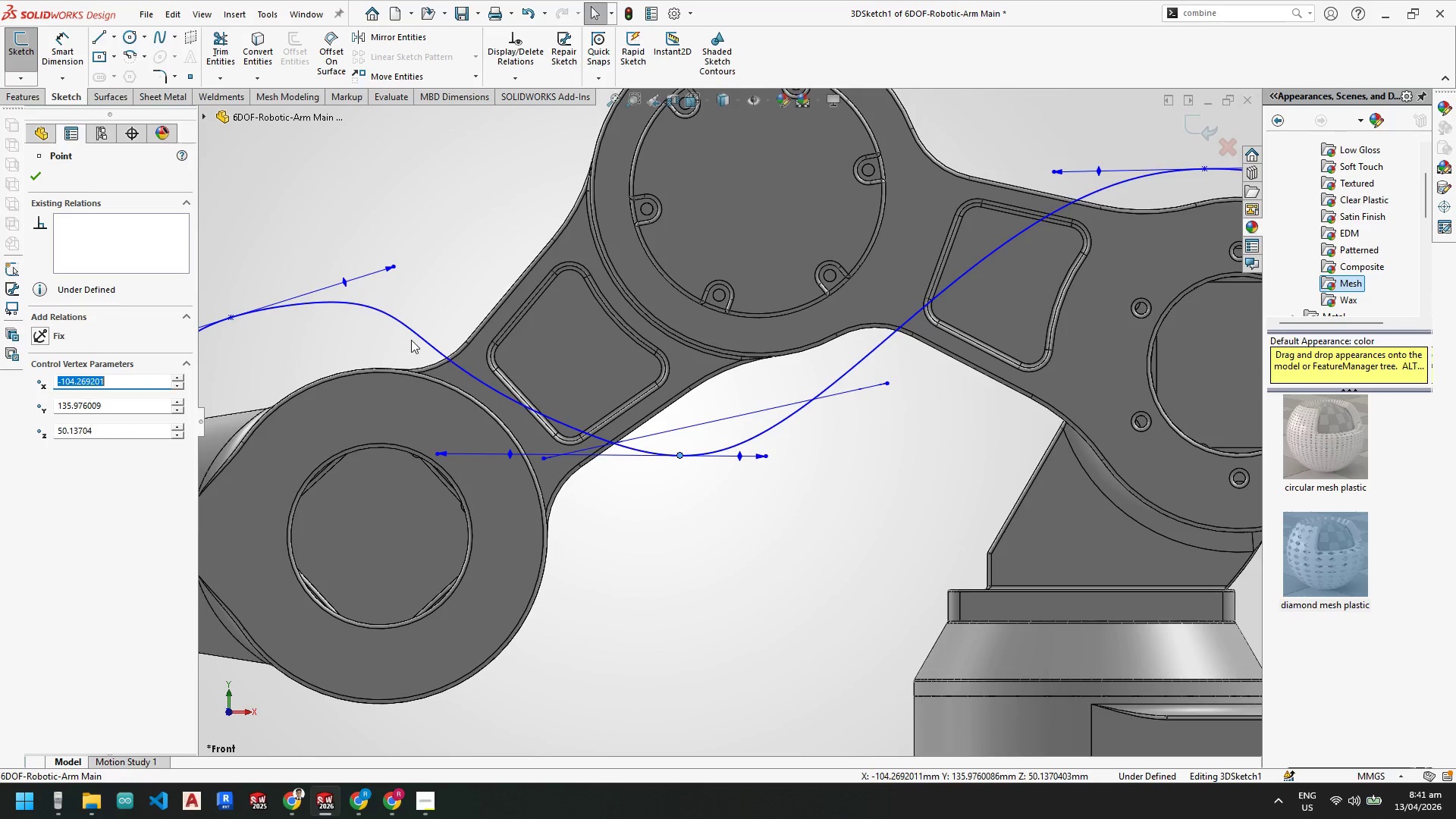 
scroll: coordinate [491, 306], scroll_direction: up, amount: 1.0
 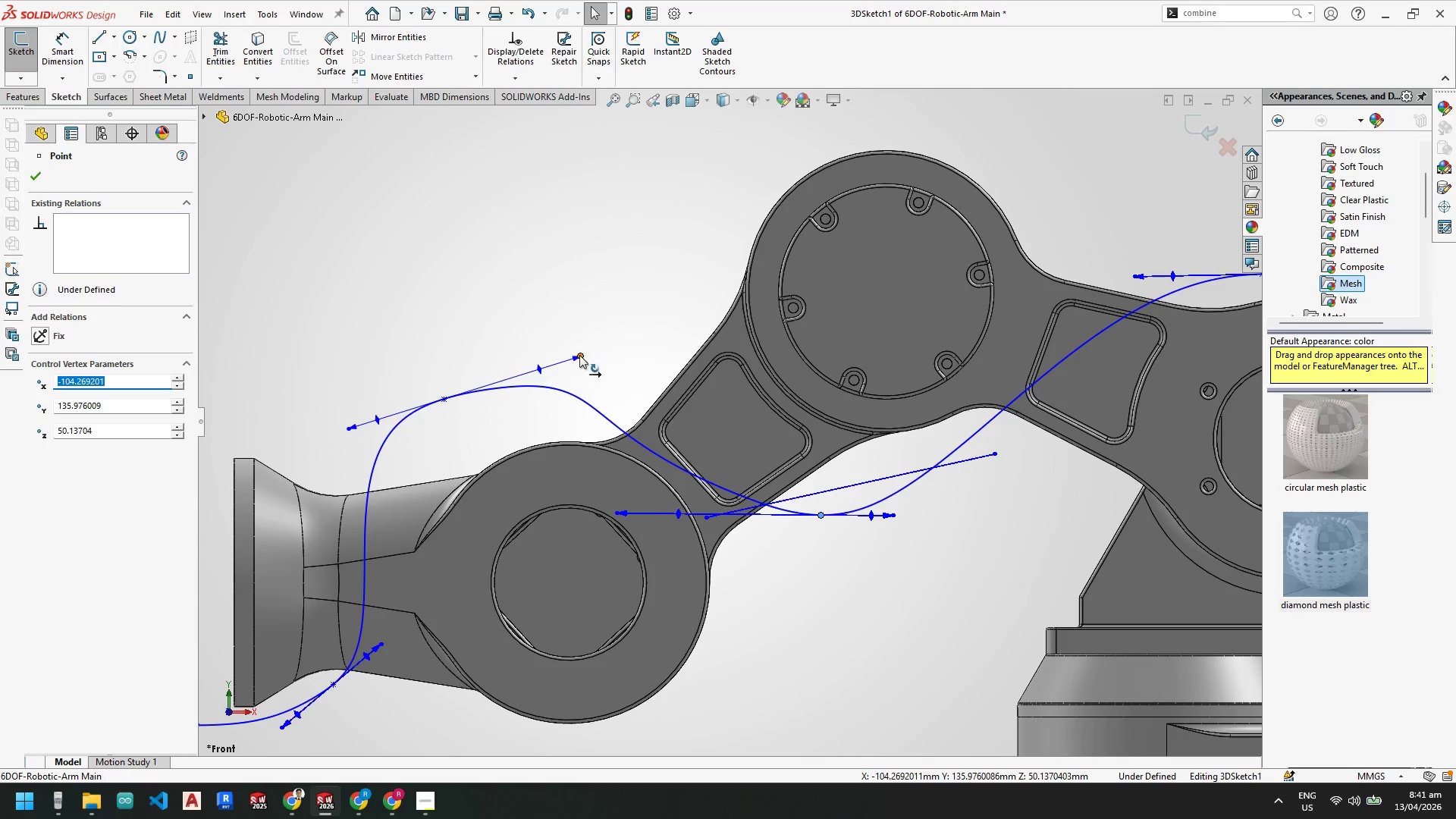 
left_click_drag(start_coordinate=[580, 355], to_coordinate=[593, 384])
 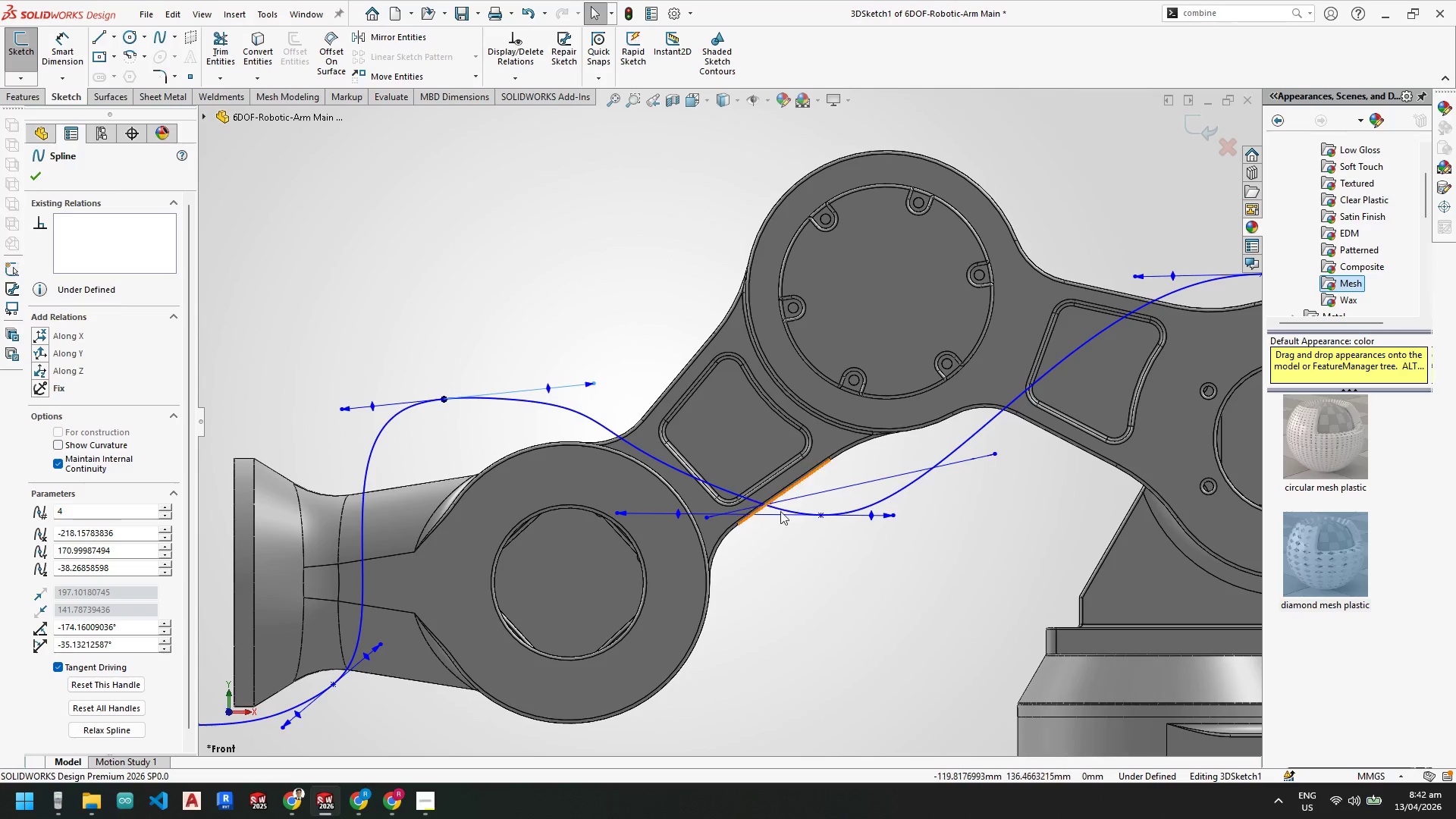 
scroll: coordinate [801, 506], scroll_direction: down, amount: 3.0
 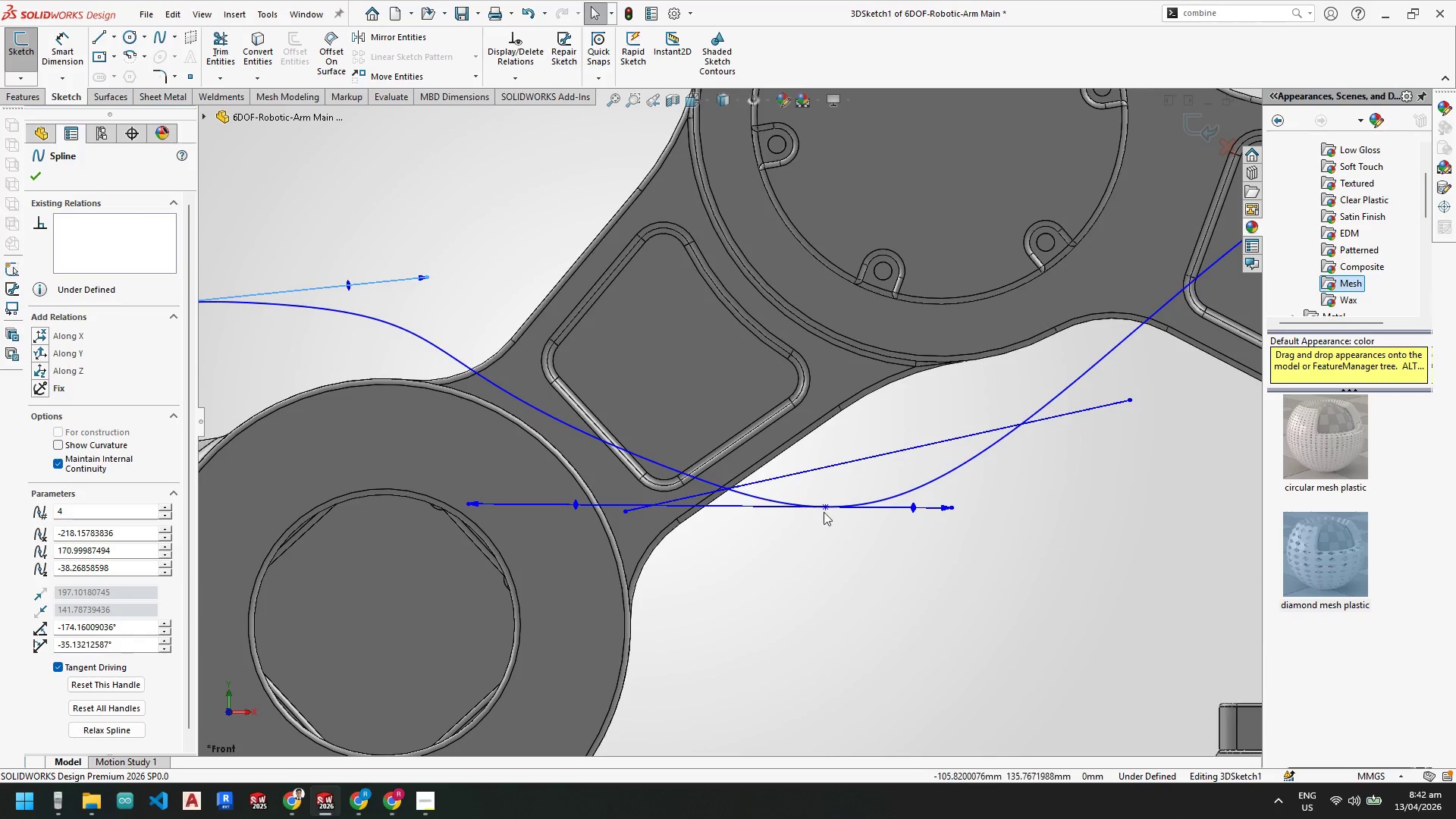 
left_click([859, 551])
 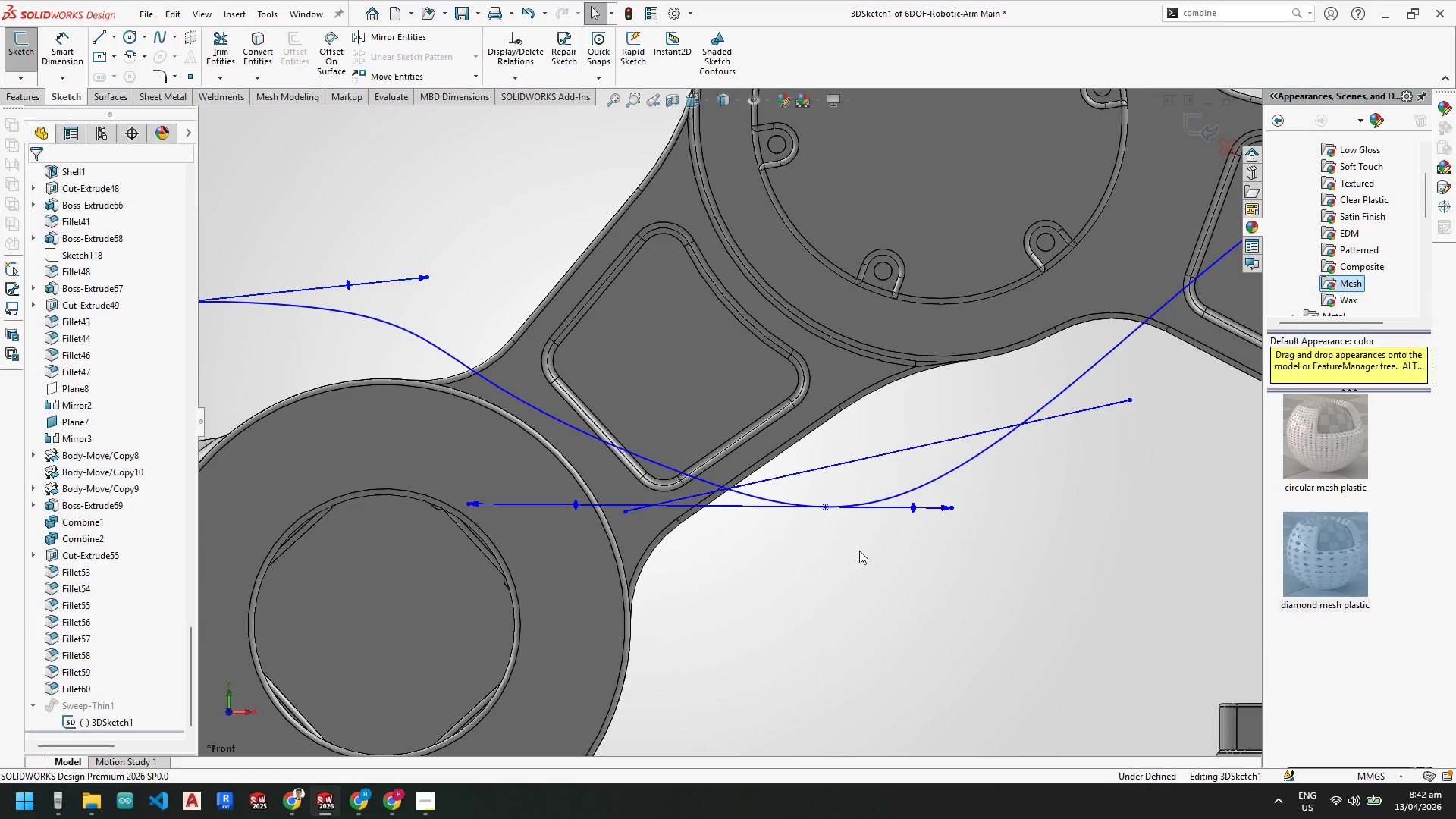 
key(Escape)
 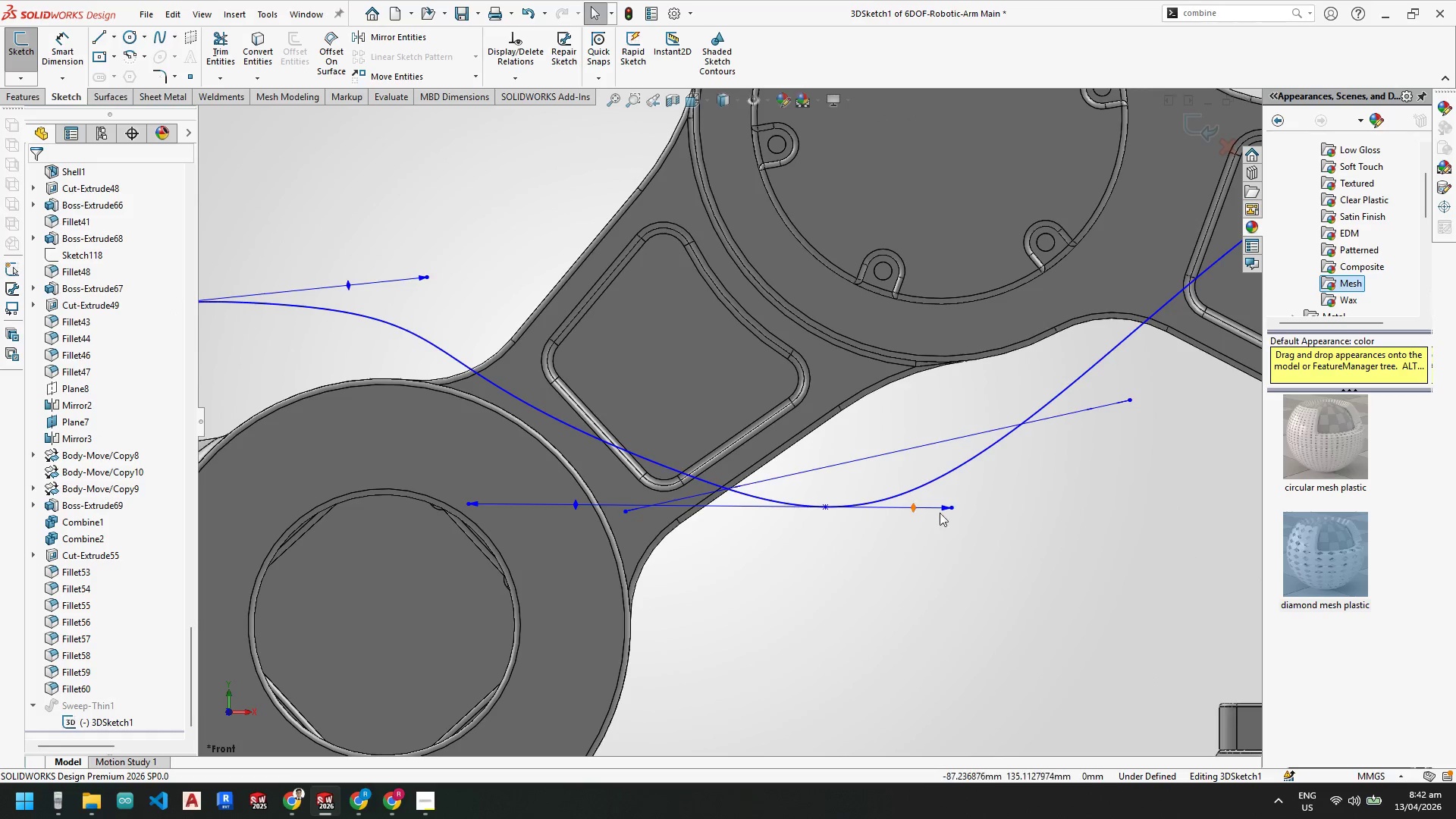 
left_click_drag(start_coordinate=[952, 510], to_coordinate=[982, 510])
 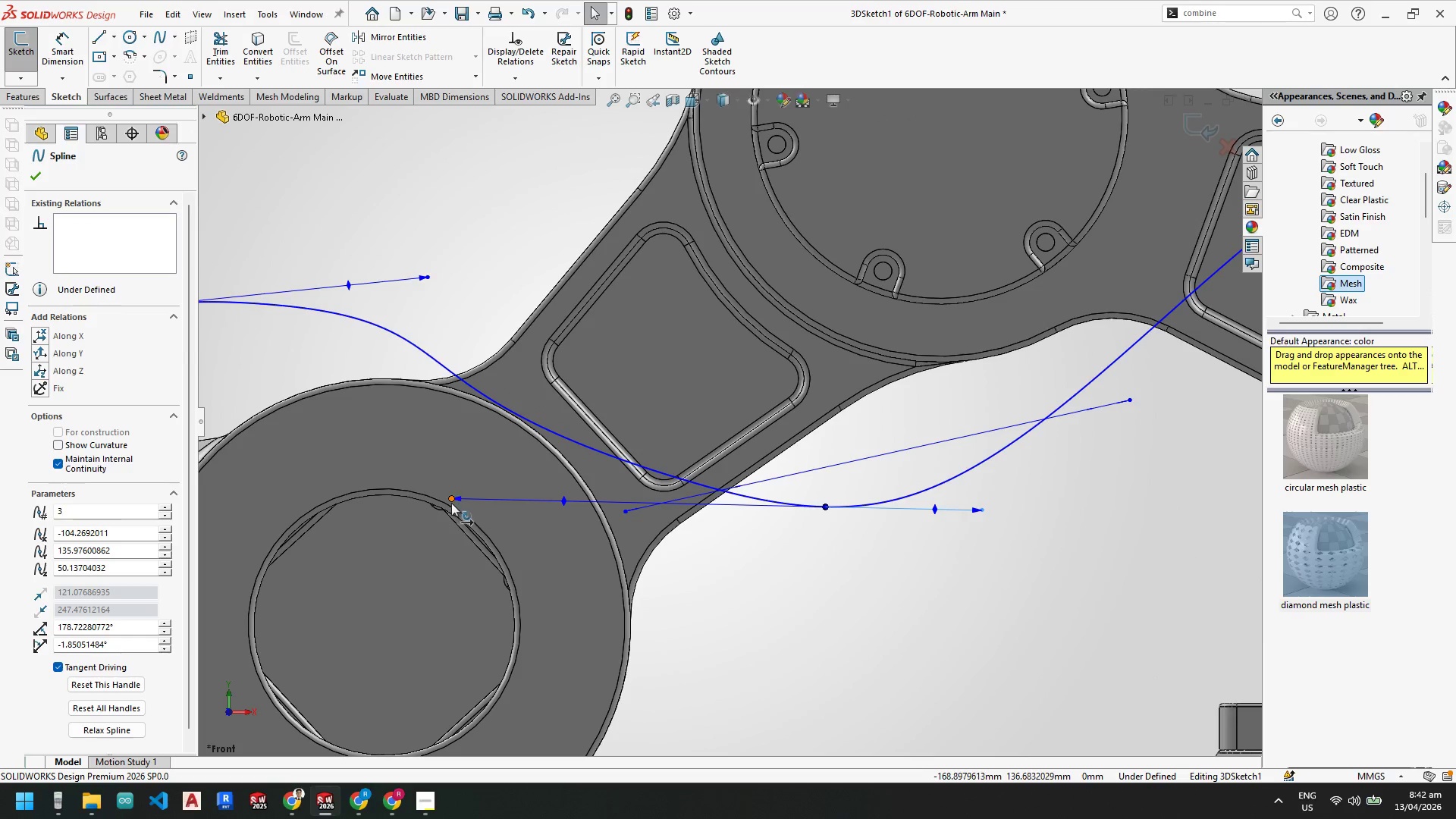 
left_click_drag(start_coordinate=[450, 500], to_coordinate=[488, 433])
 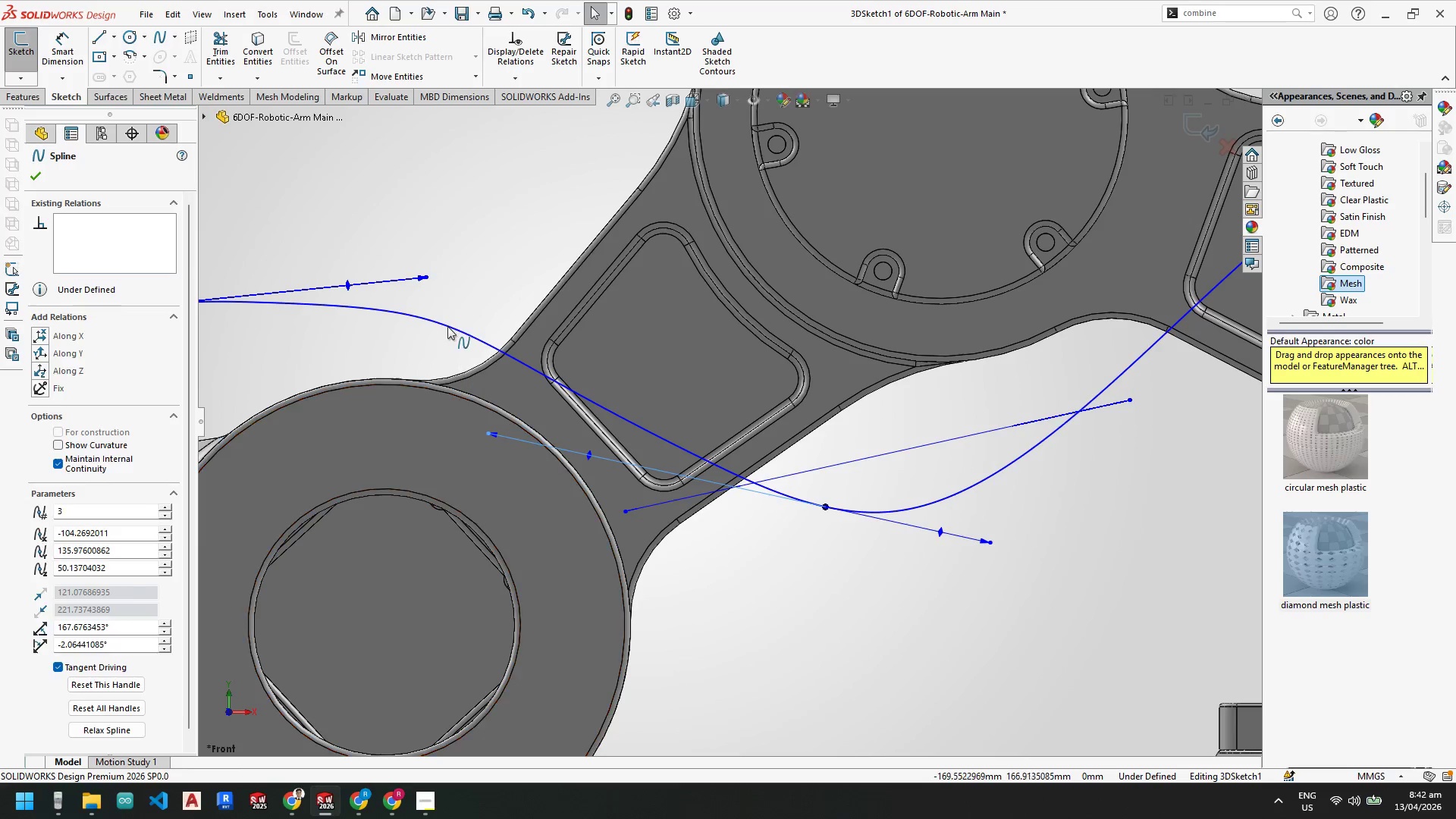 
key(Escape)
 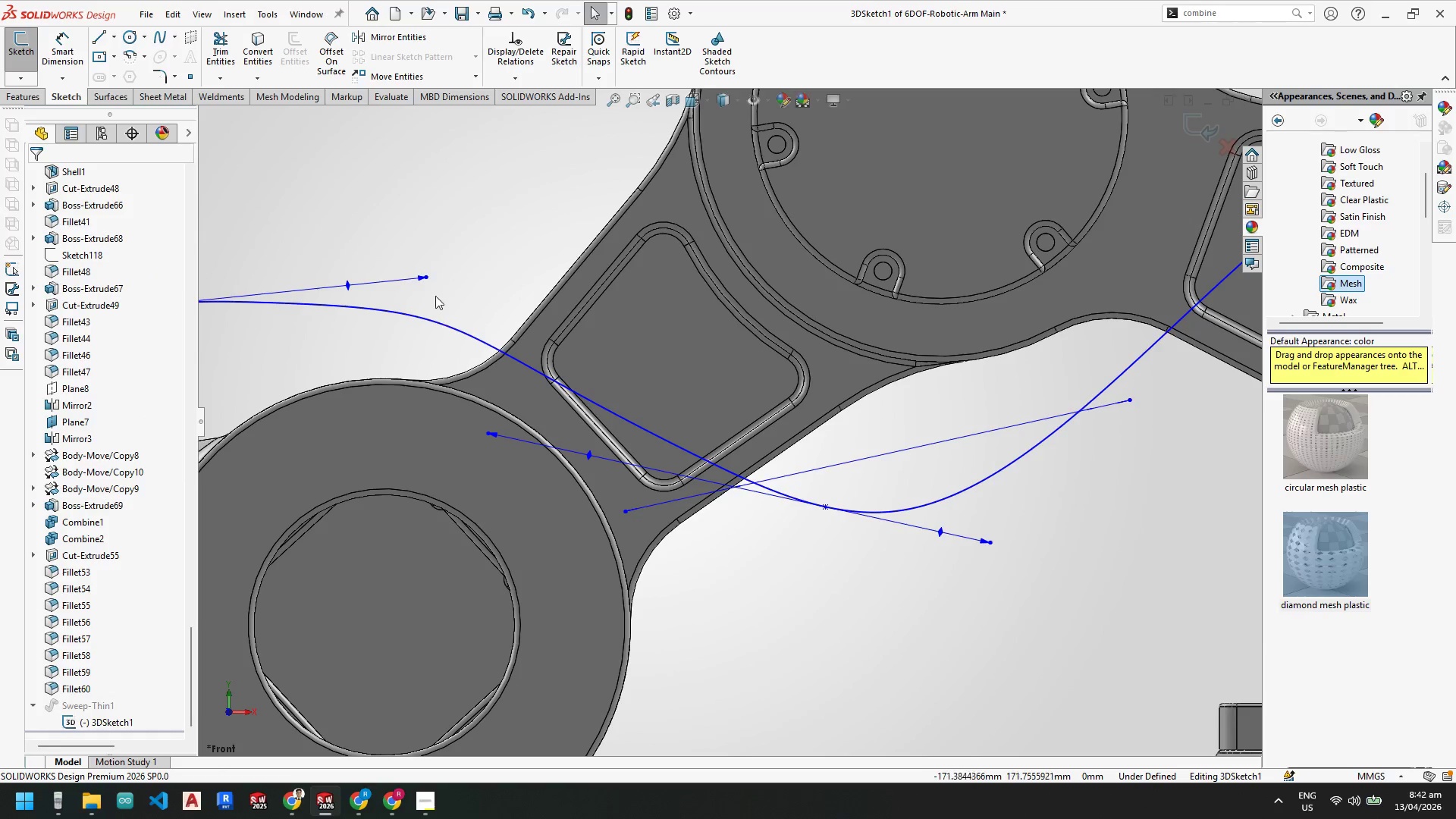 
key(Escape)
 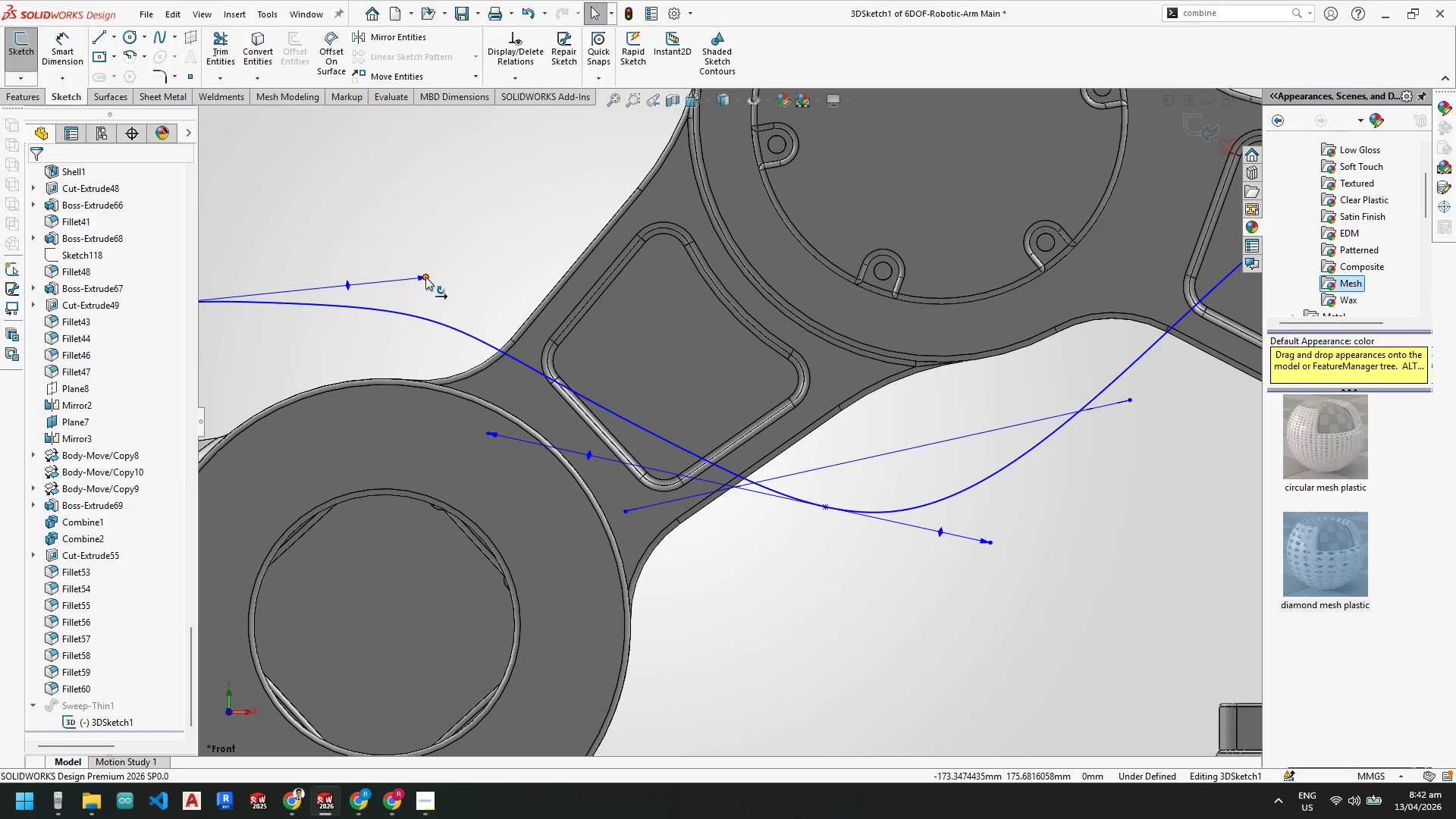 
left_click_drag(start_coordinate=[425, 277], to_coordinate=[433, 310])
 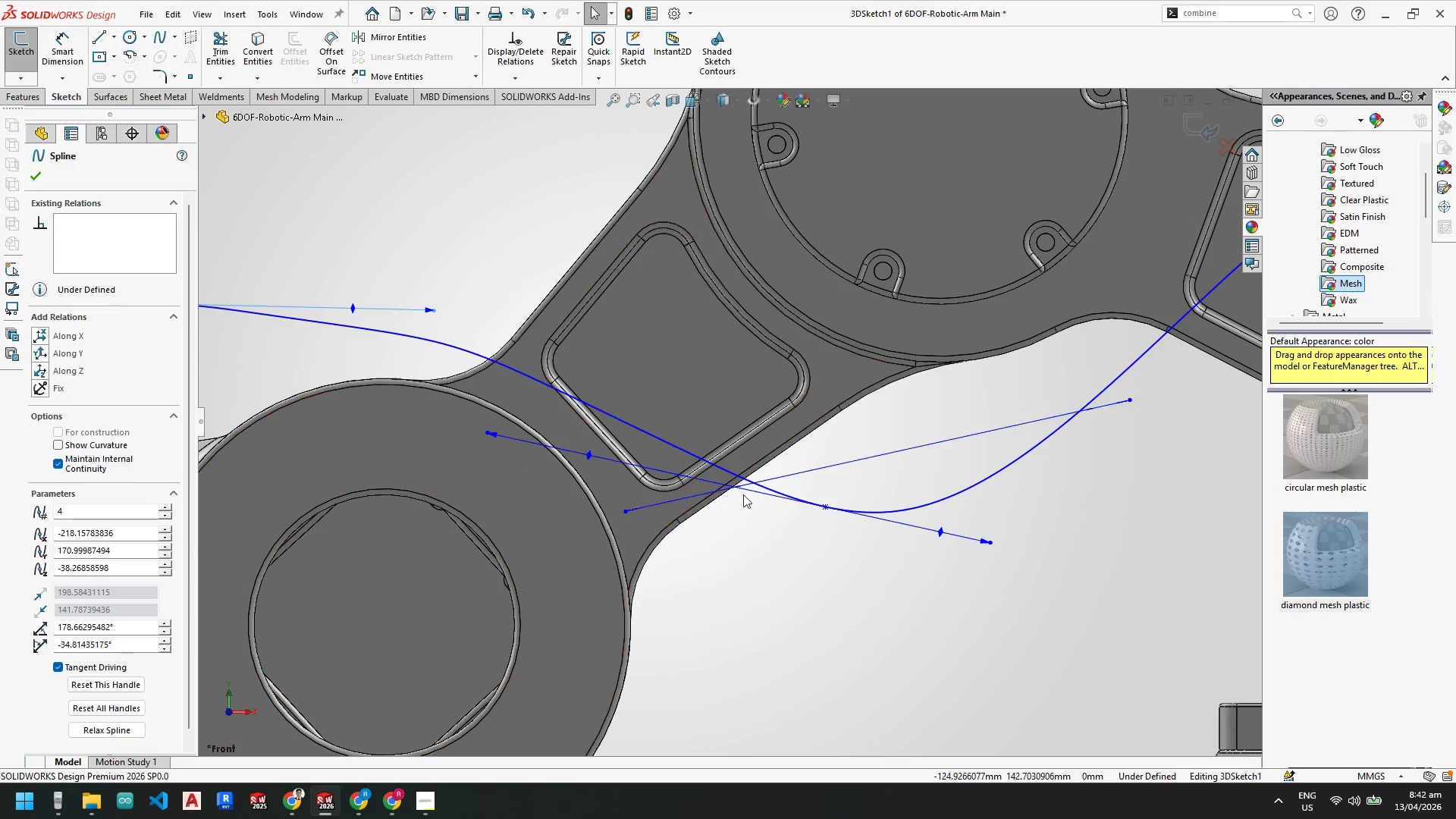 
key(Escape)
 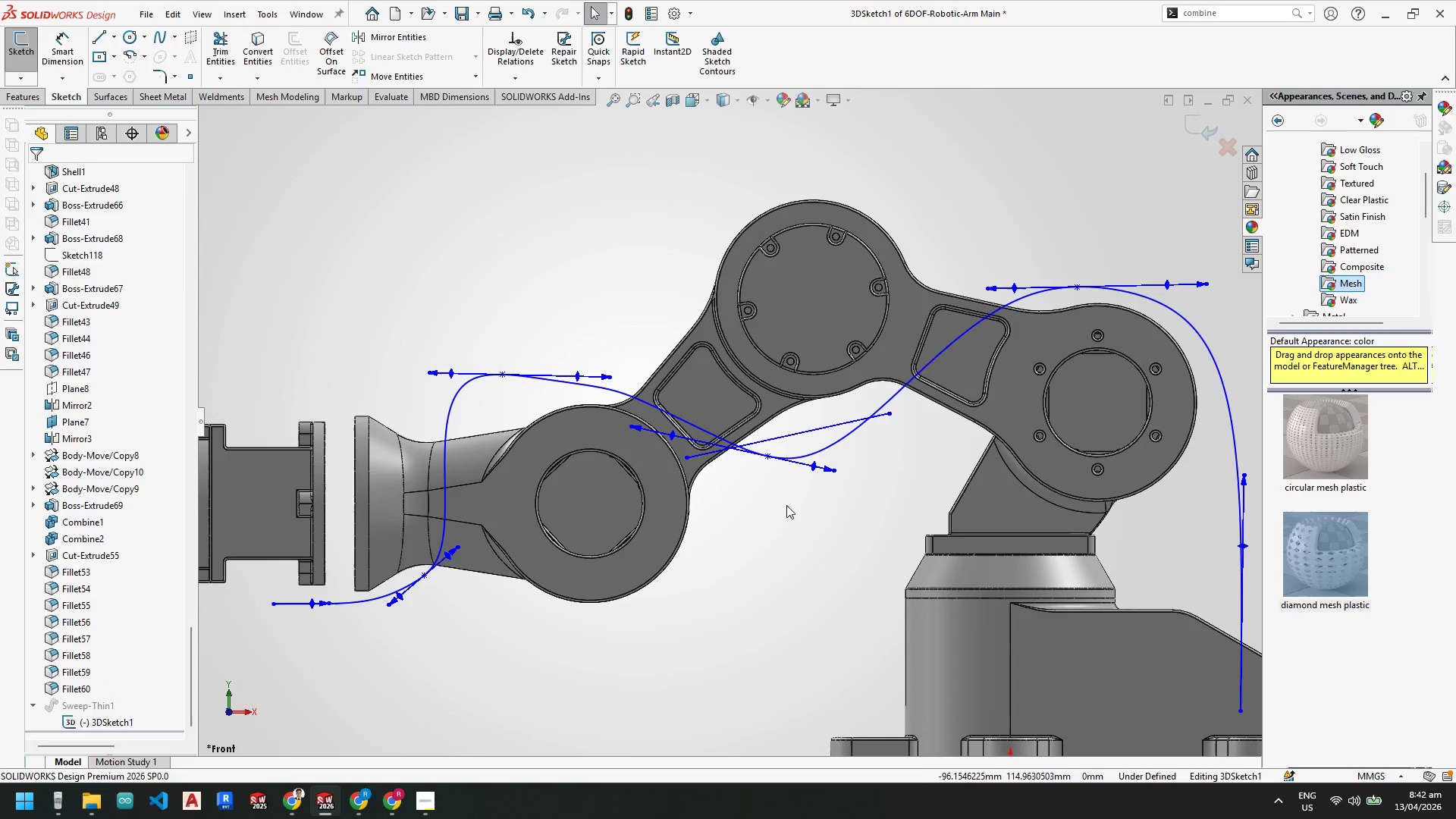 
left_click([786, 506])
 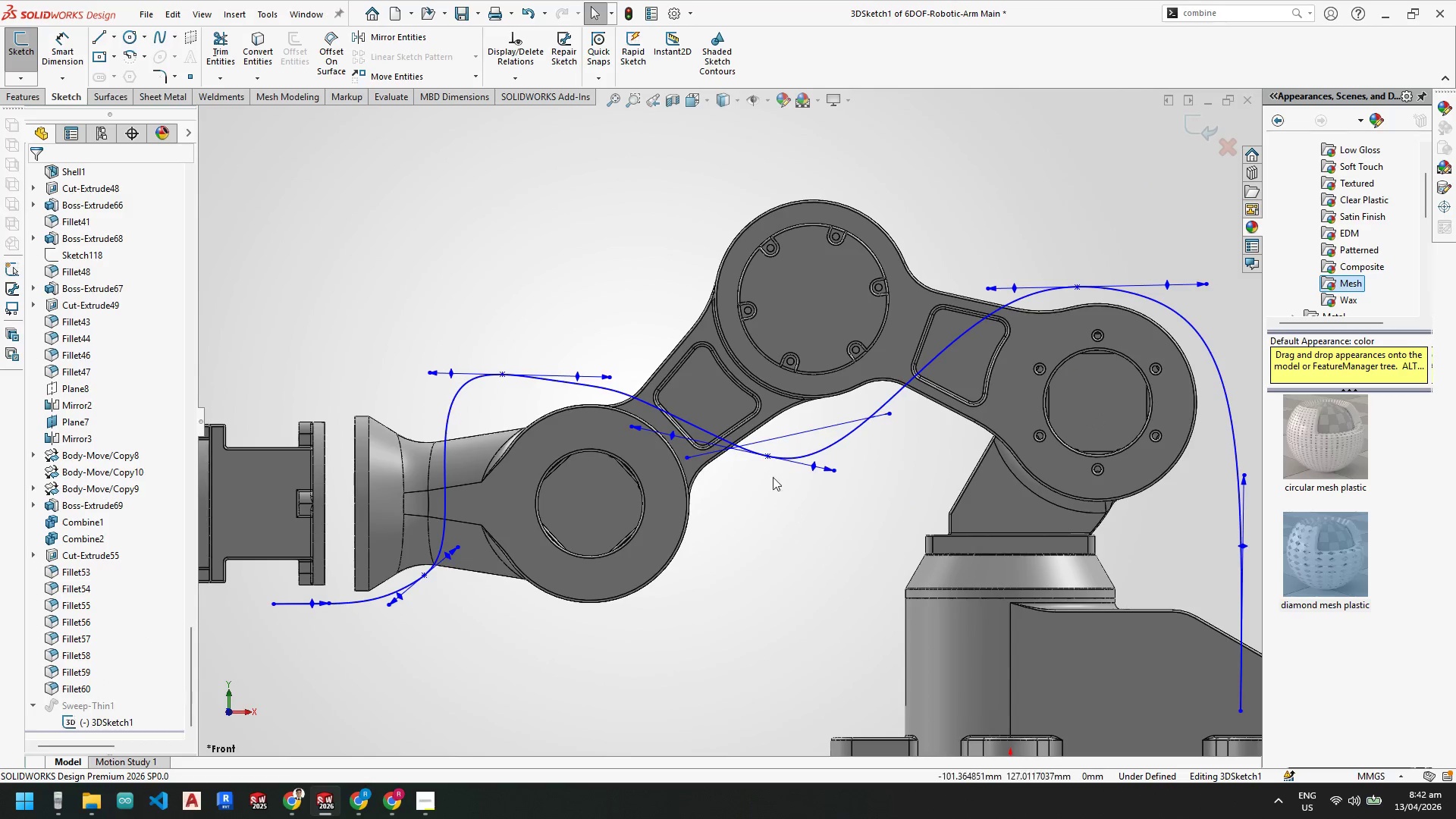 
scroll: coordinate [761, 504], scroll_direction: up, amount: 5.0
 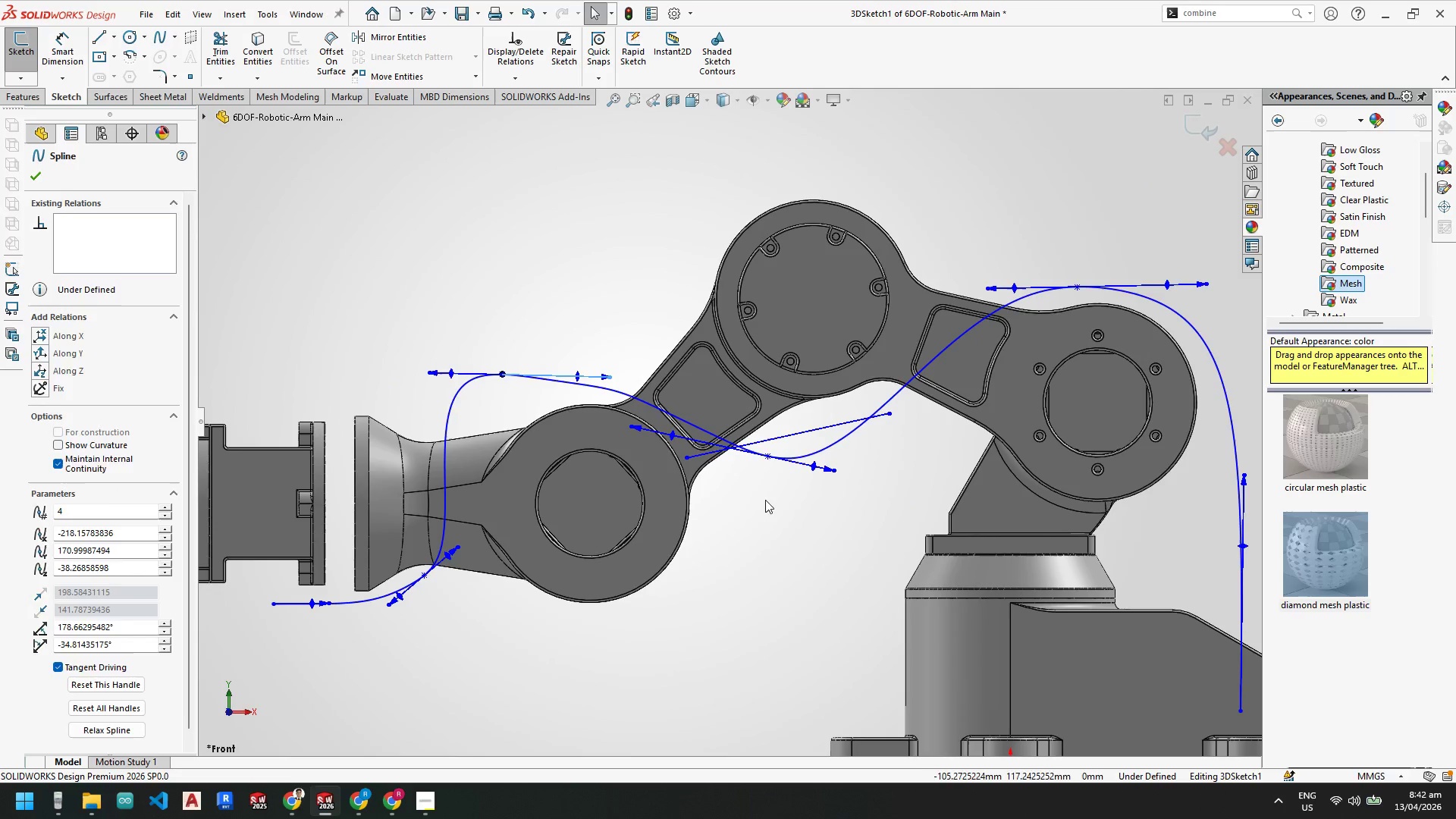 
scroll: coordinate [585, 512], scroll_direction: down, amount: 2.0
 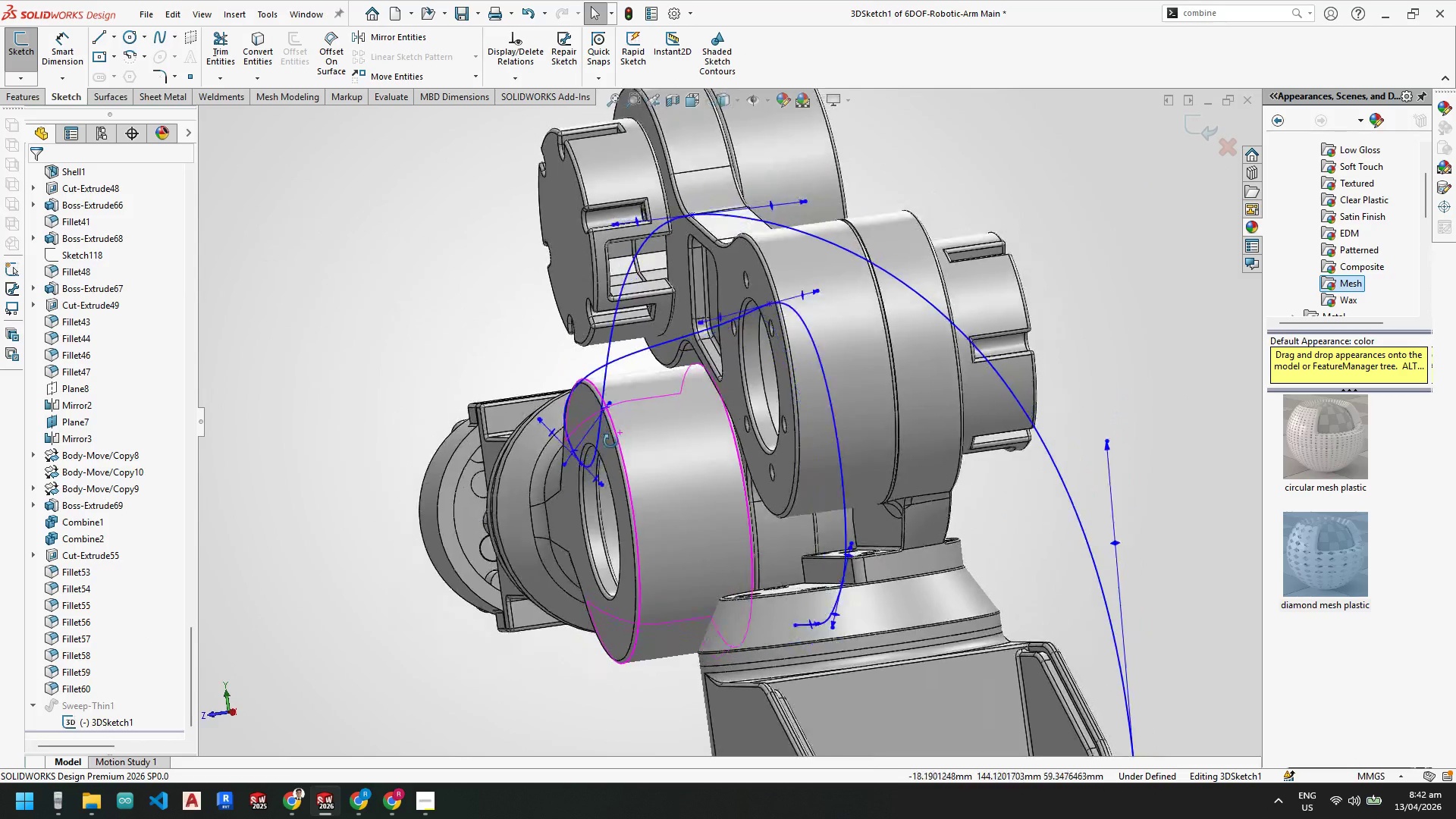 
key(Space)
 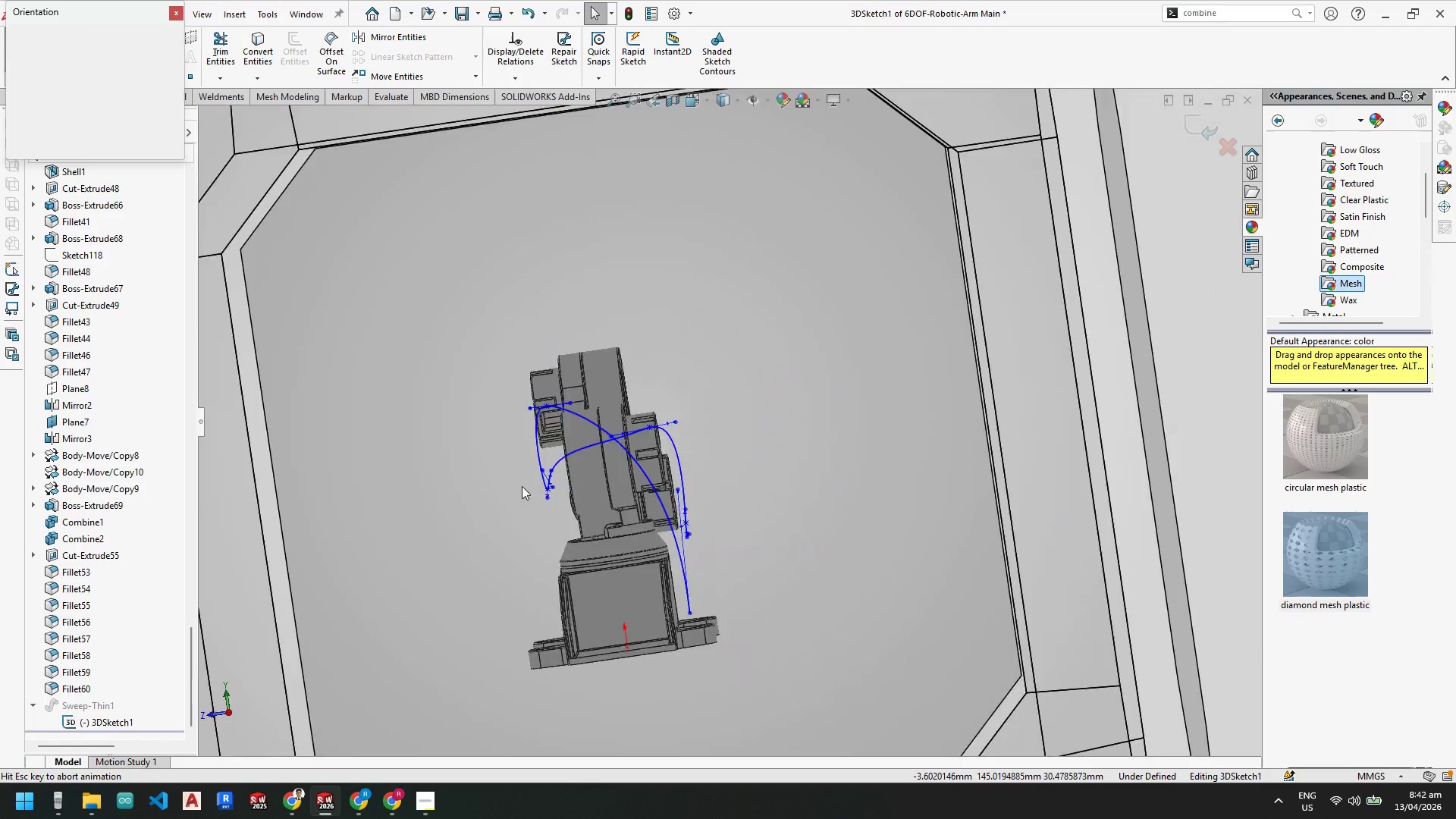 
left_click([518, 498])
 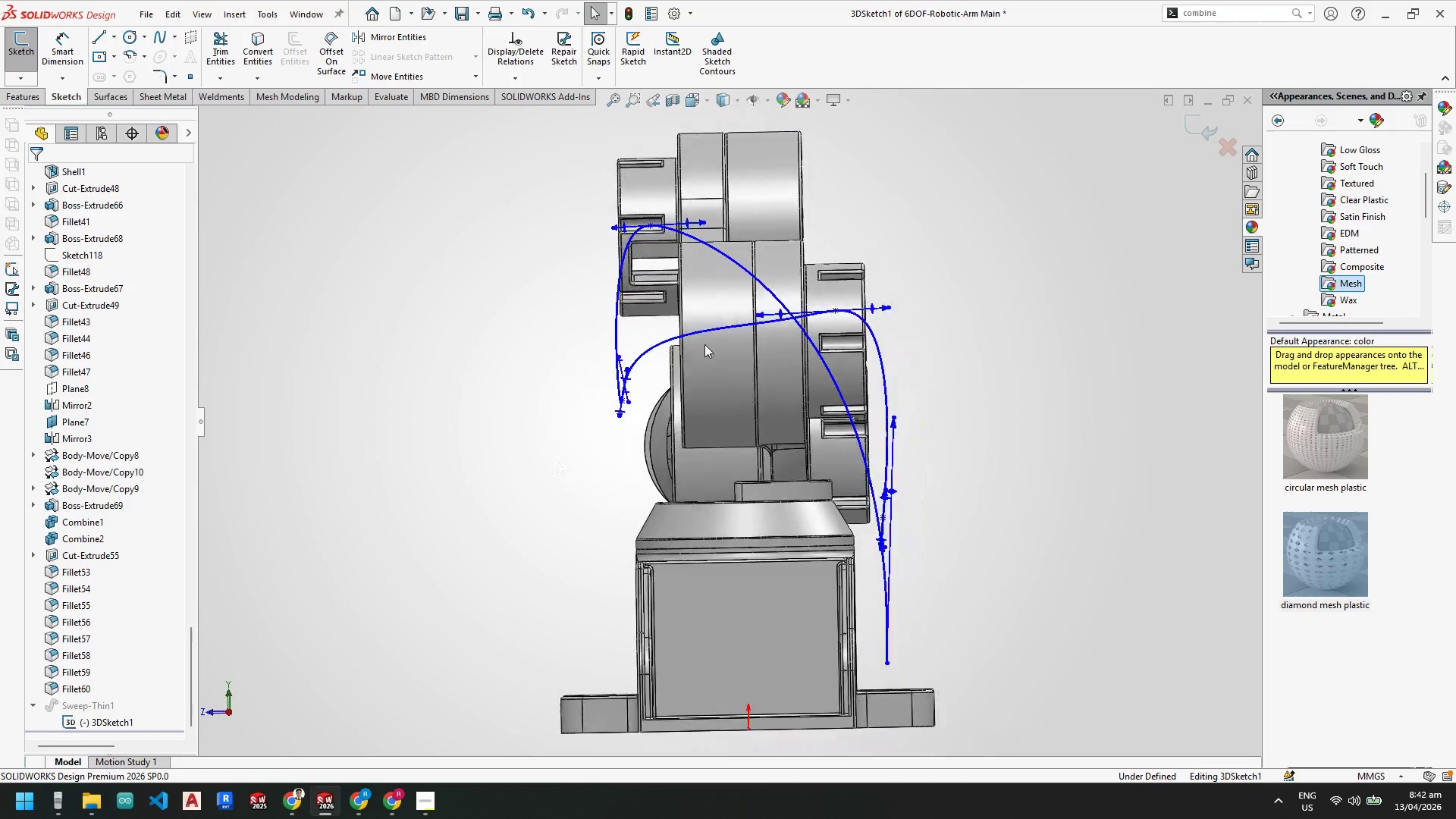 
scroll: coordinate [642, 369], scroll_direction: down, amount: 5.0
 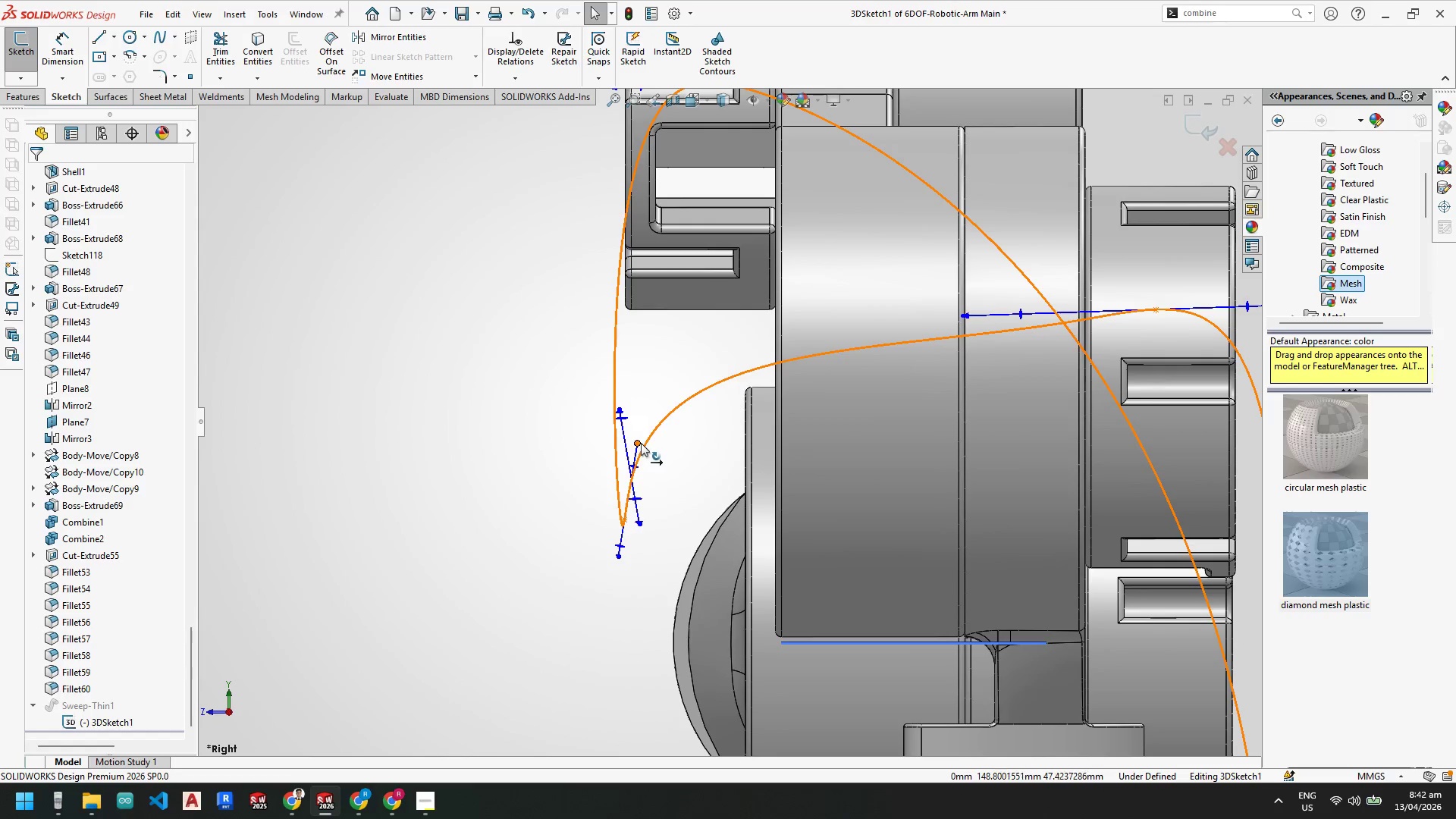 
left_click_drag(start_coordinate=[640, 442], to_coordinate=[674, 491])
 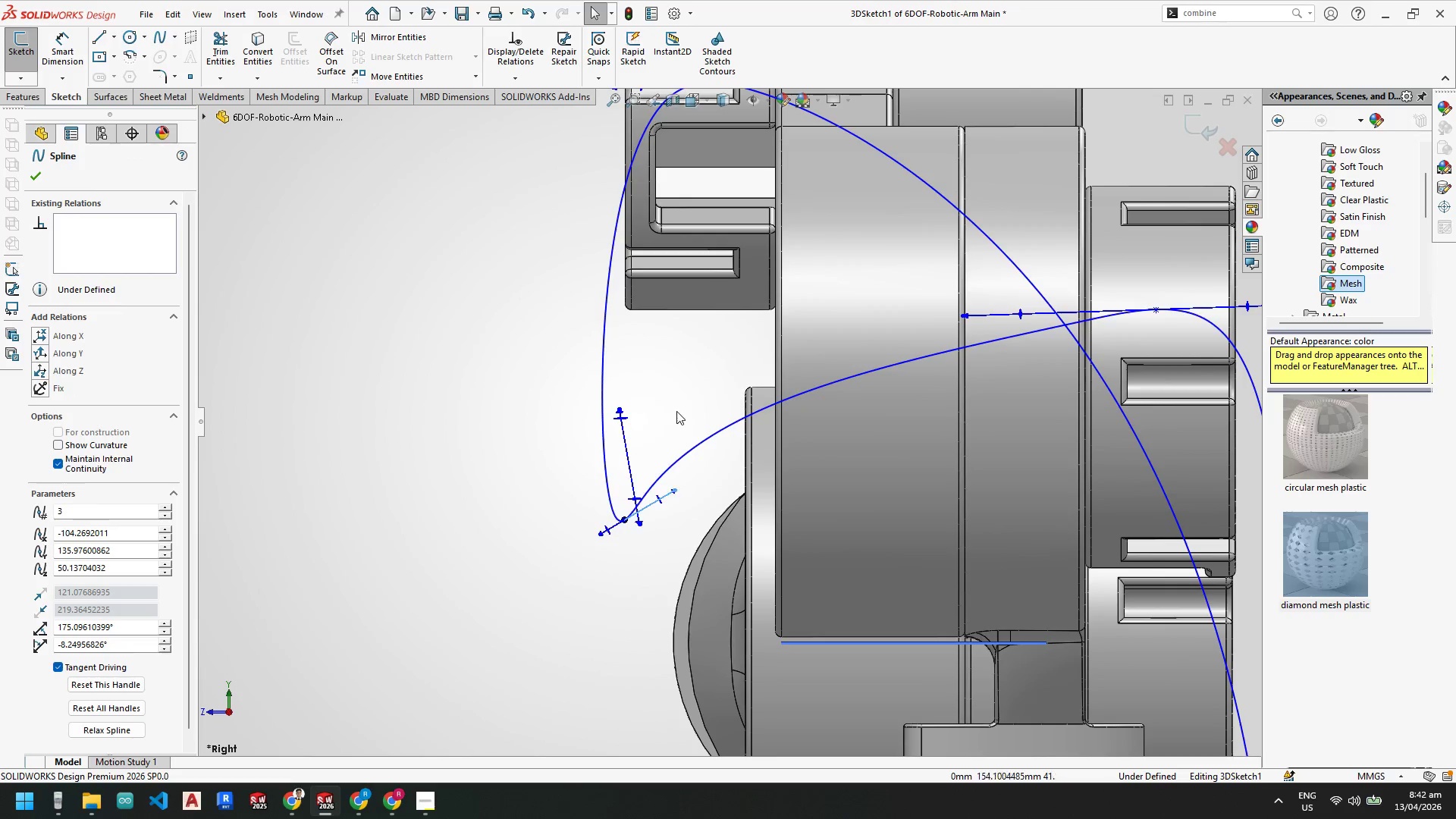 
scroll: coordinate [708, 281], scroll_direction: up, amount: 2.0
 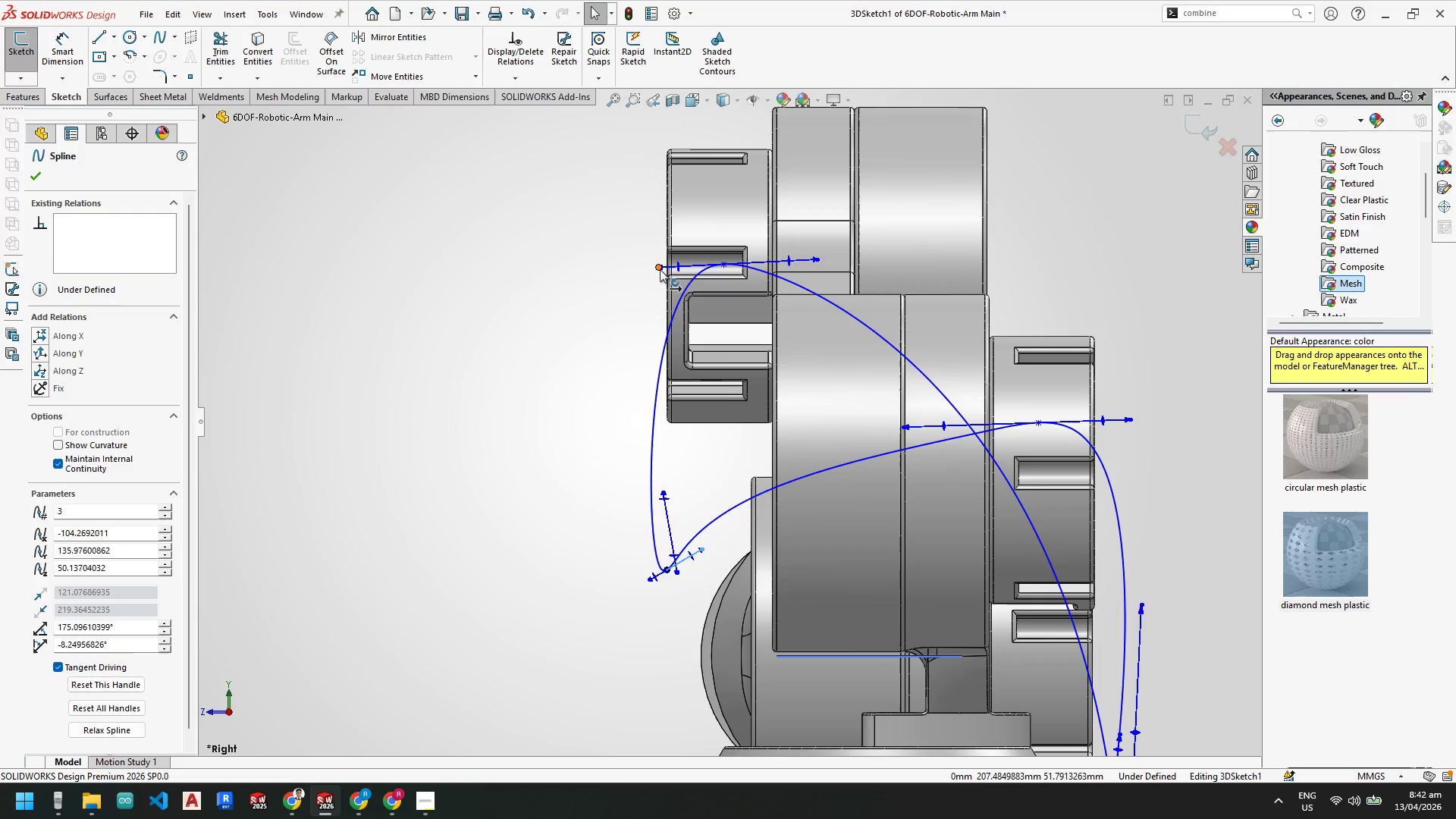 
left_click_drag(start_coordinate=[660, 267], to_coordinate=[665, 311])
 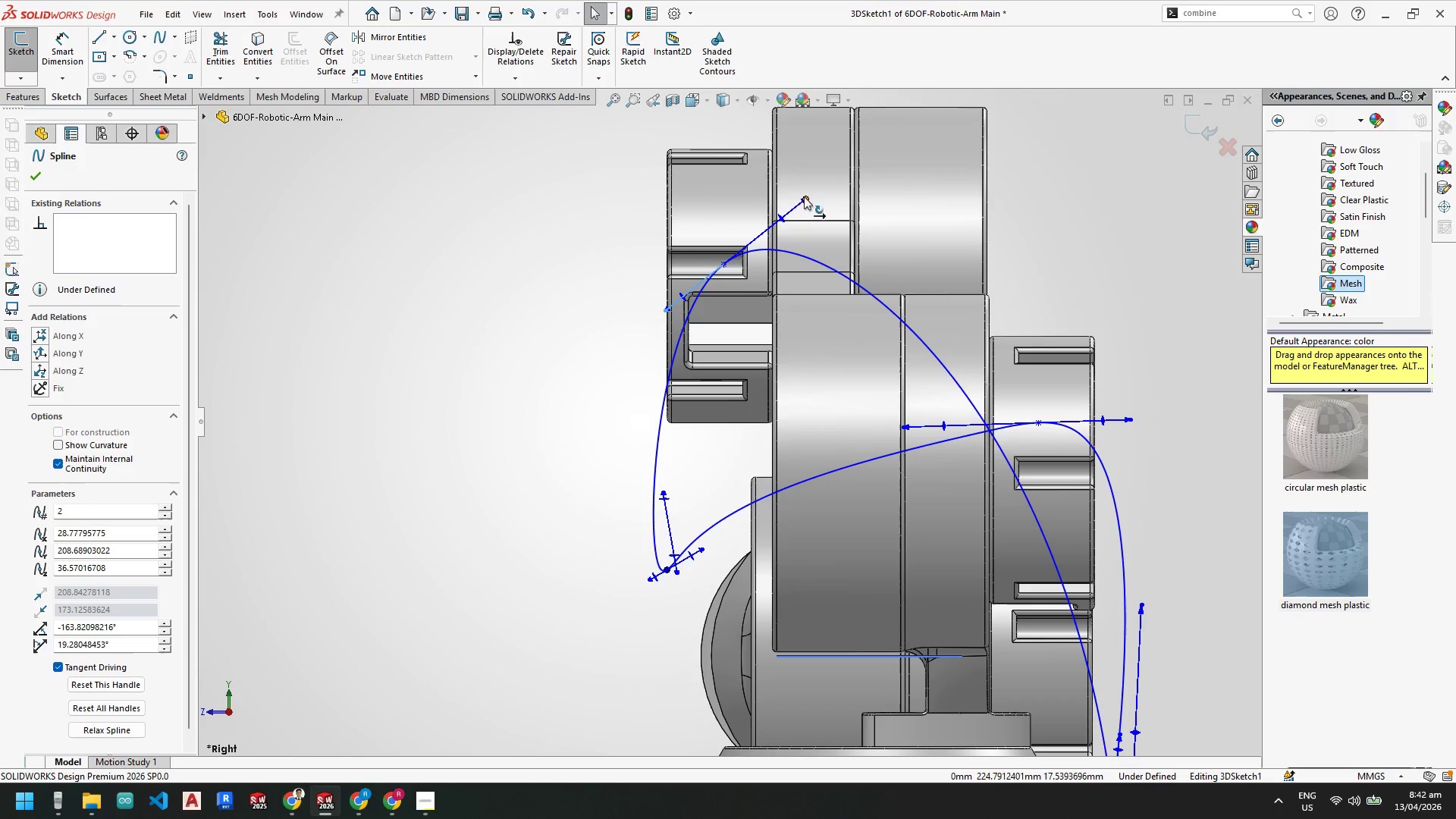 
key(Escape)
 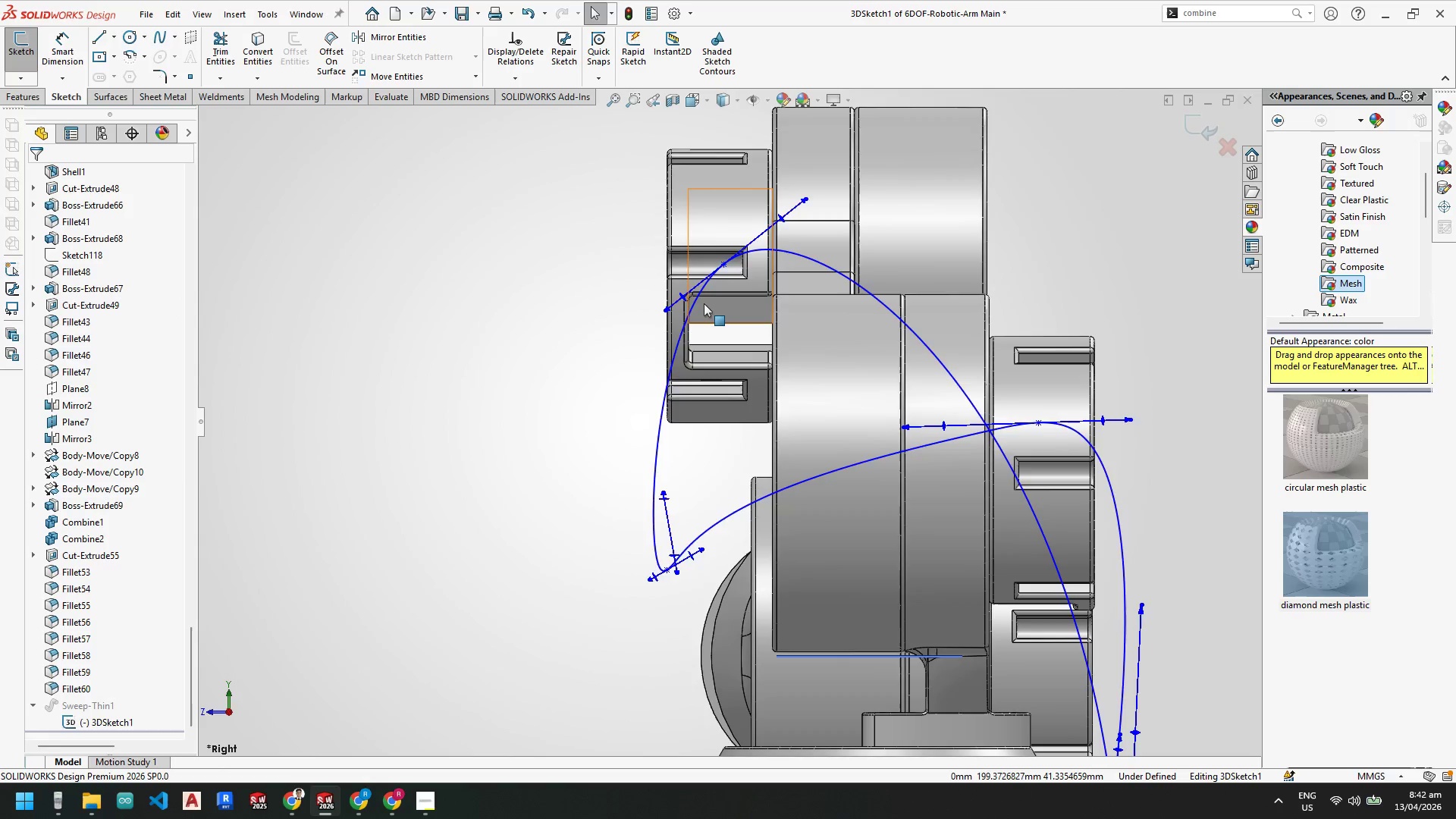 
scroll: coordinate [704, 303], scroll_direction: up, amount: 1.0
 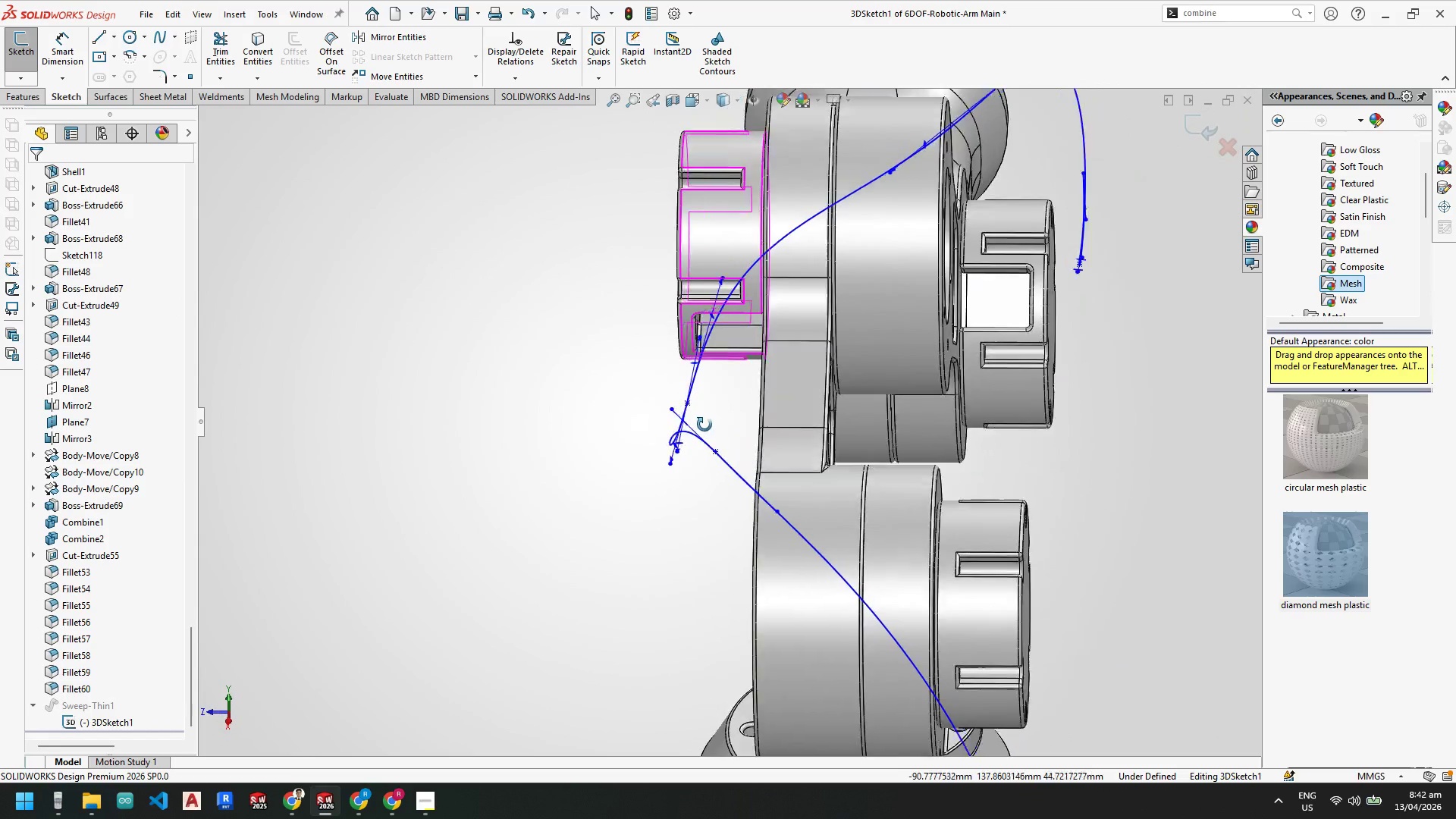 
key(Space)
 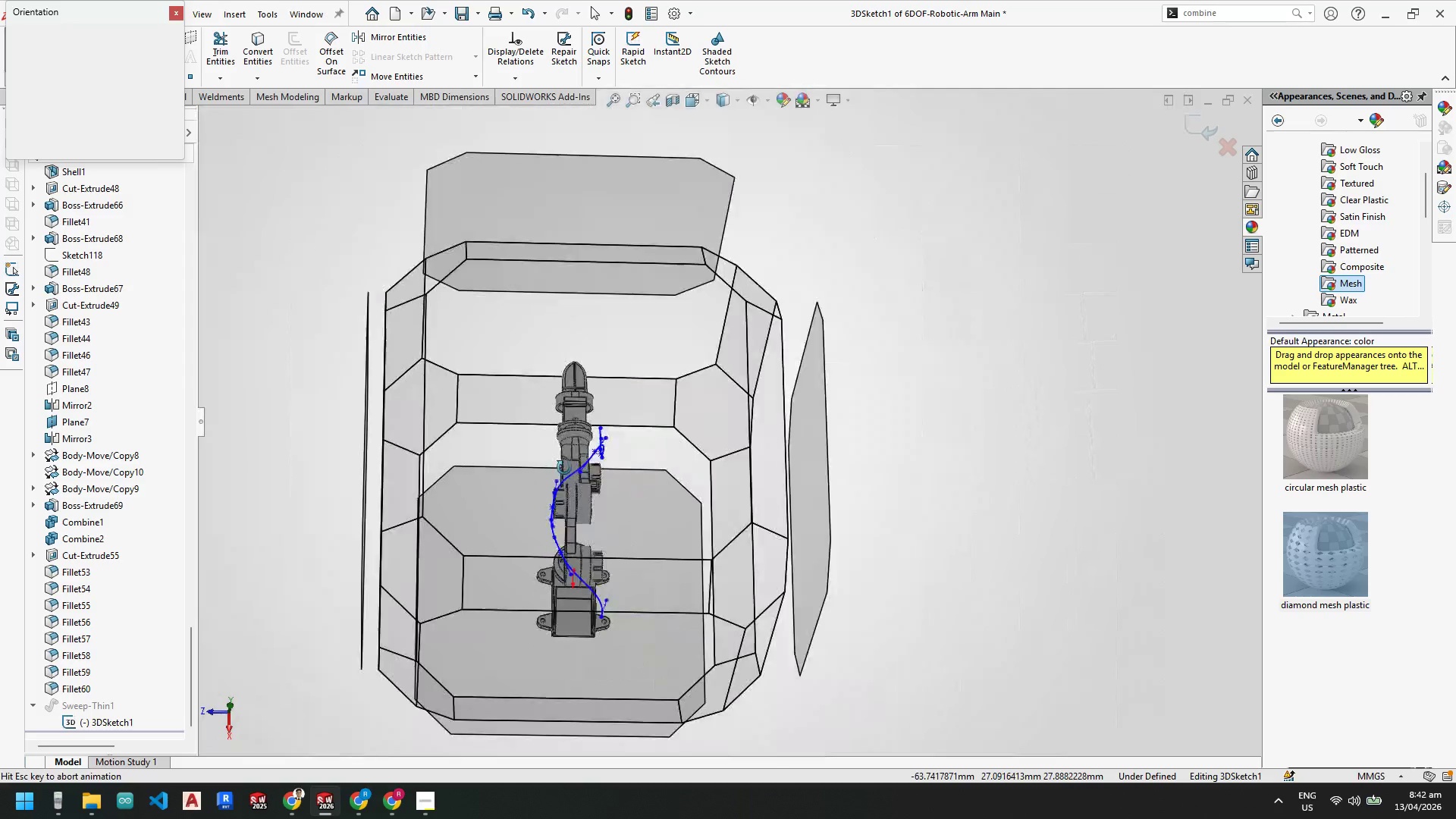 
left_click([560, 463])
 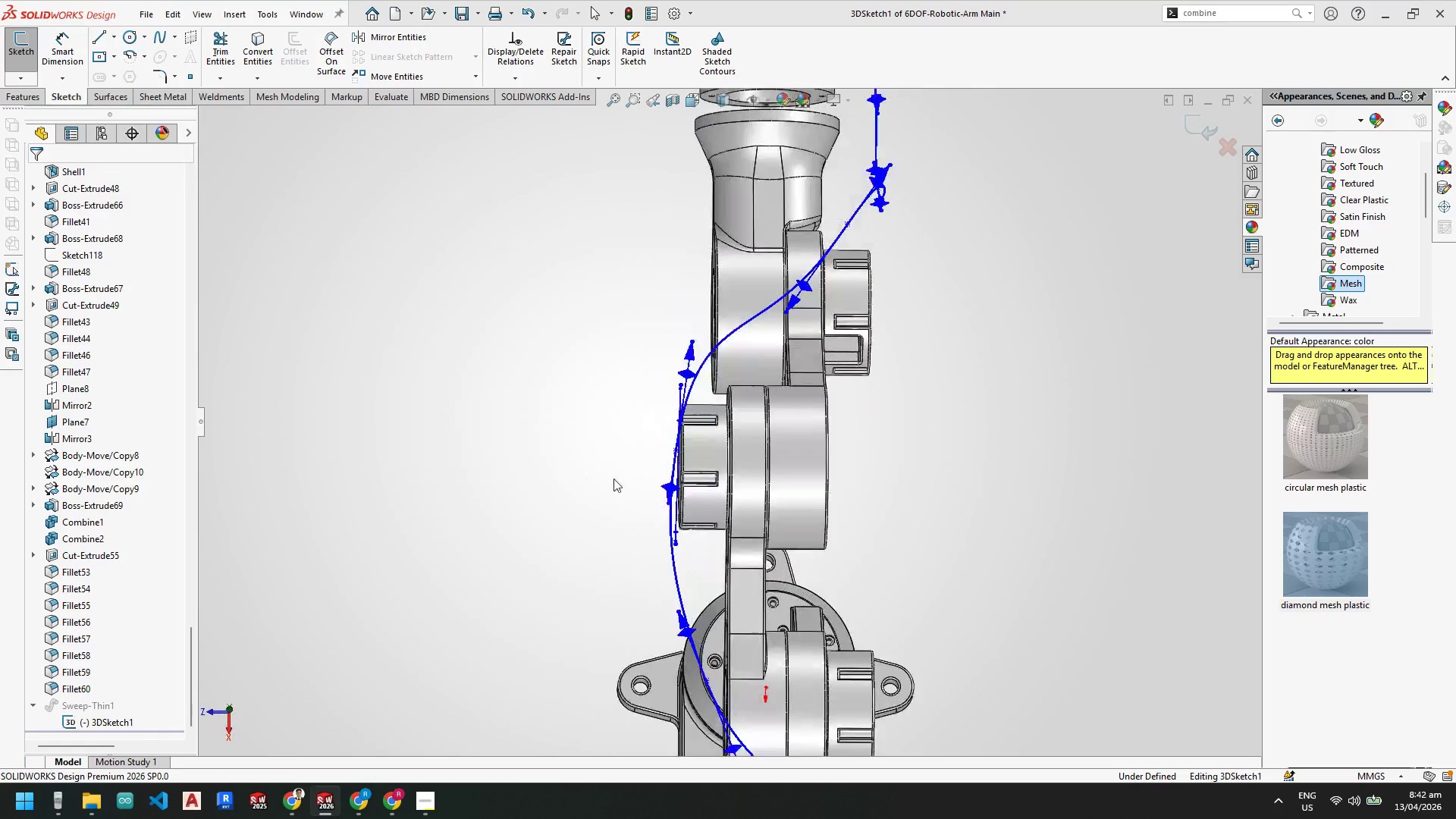 
key(Escape)
 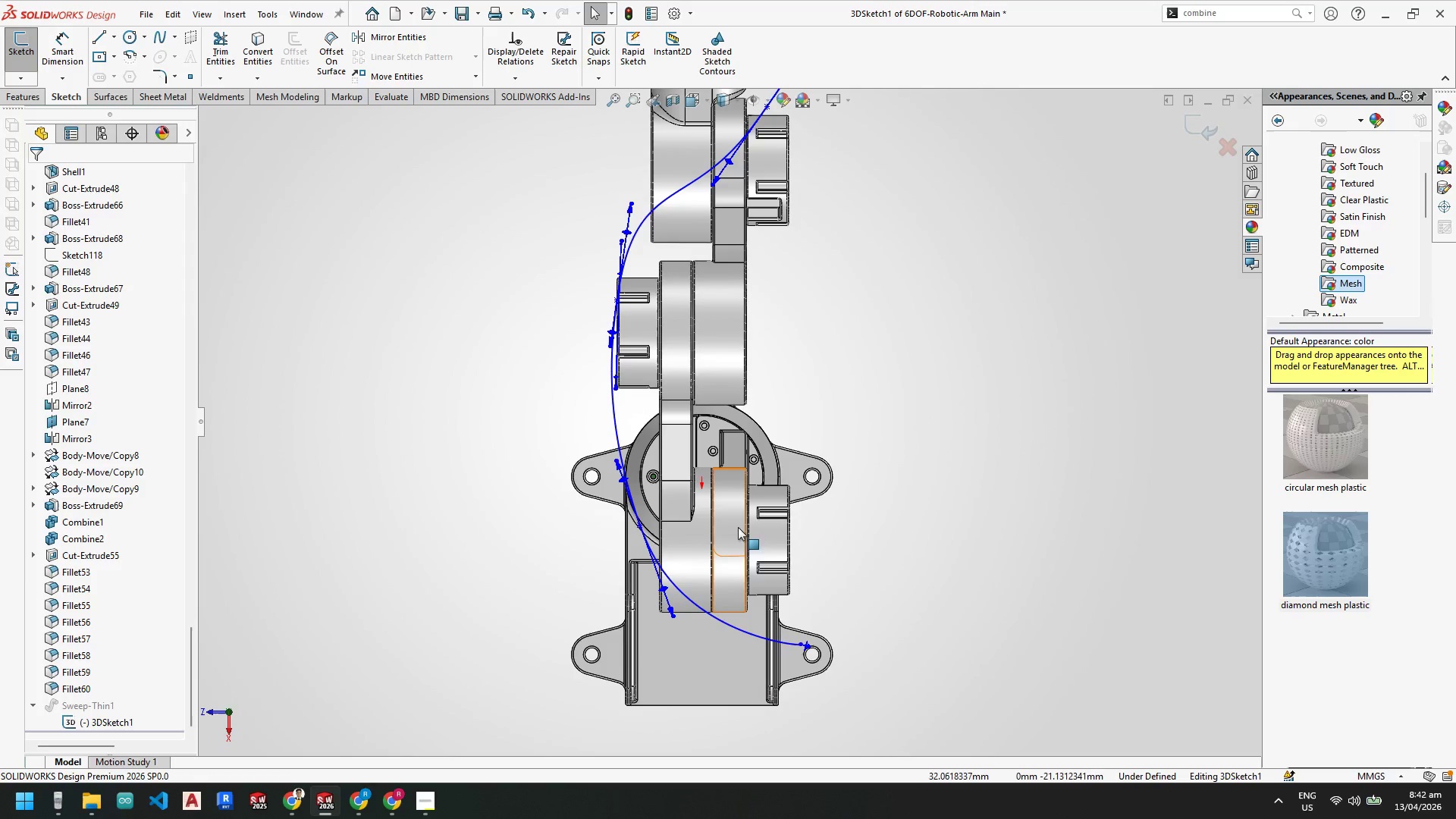 
scroll: coordinate [803, 582], scroll_direction: down, amount: 3.0
 